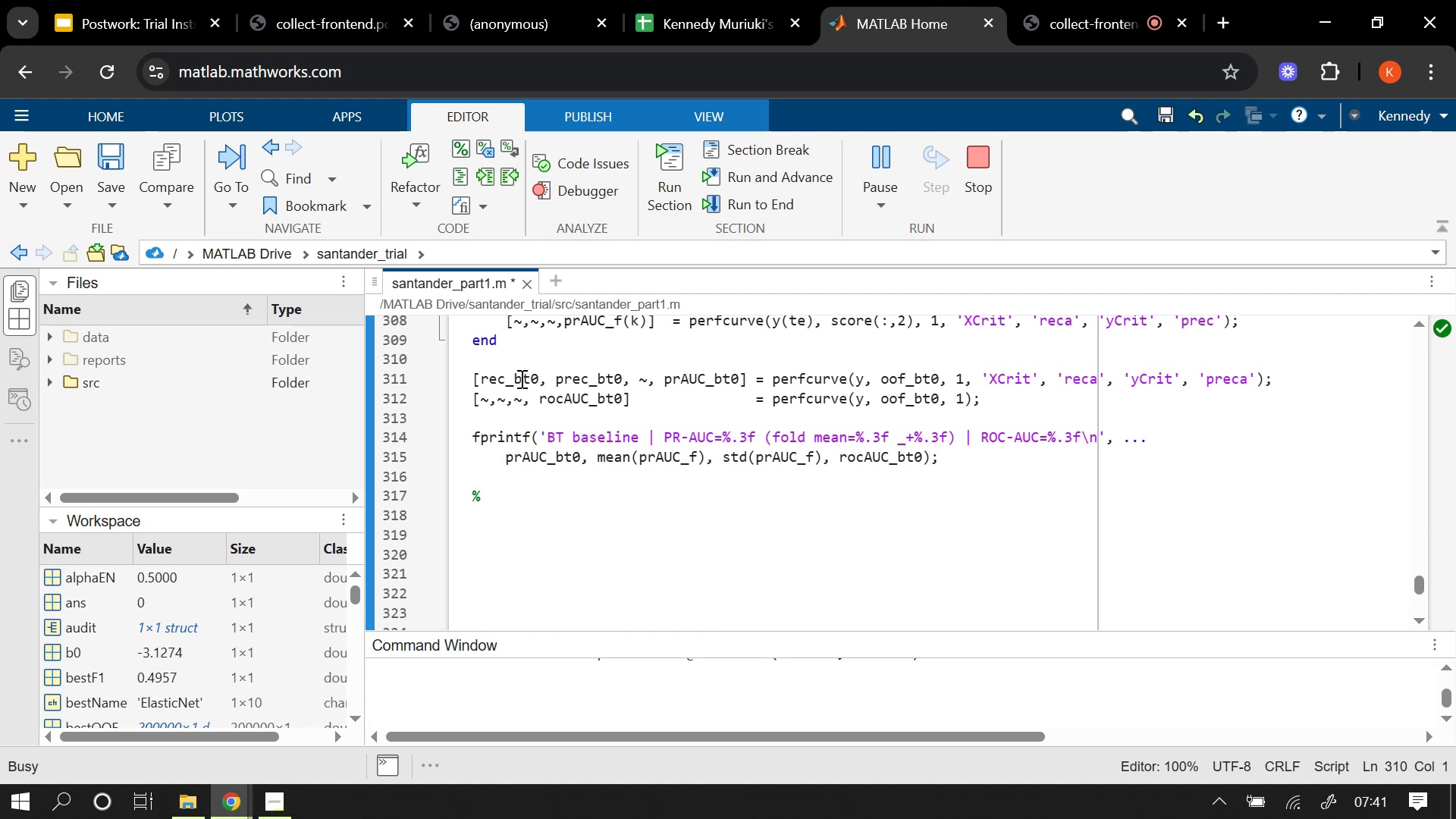 
key(Enter)
 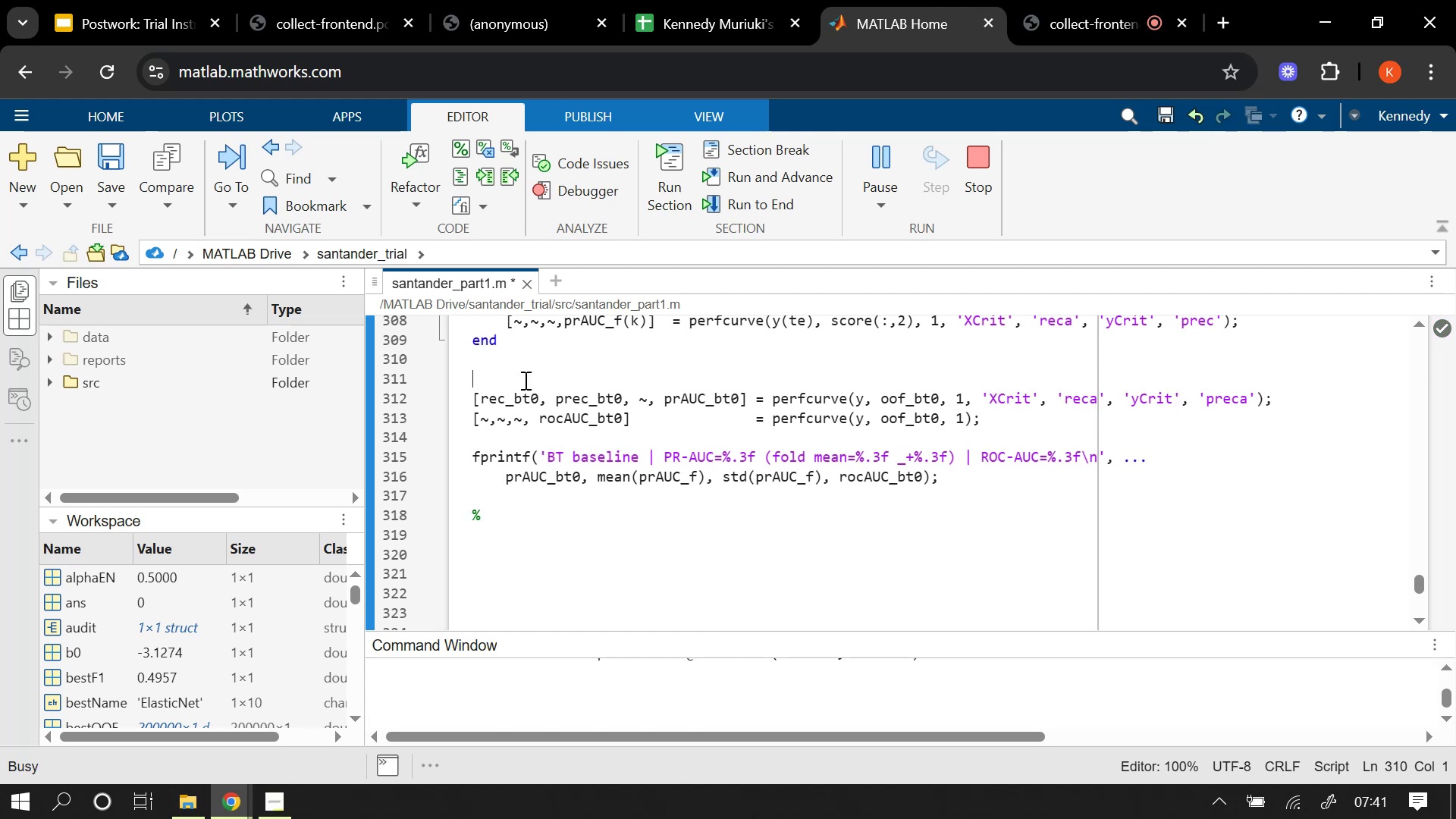 
type(% Compute overall PR and ROC Curves)
 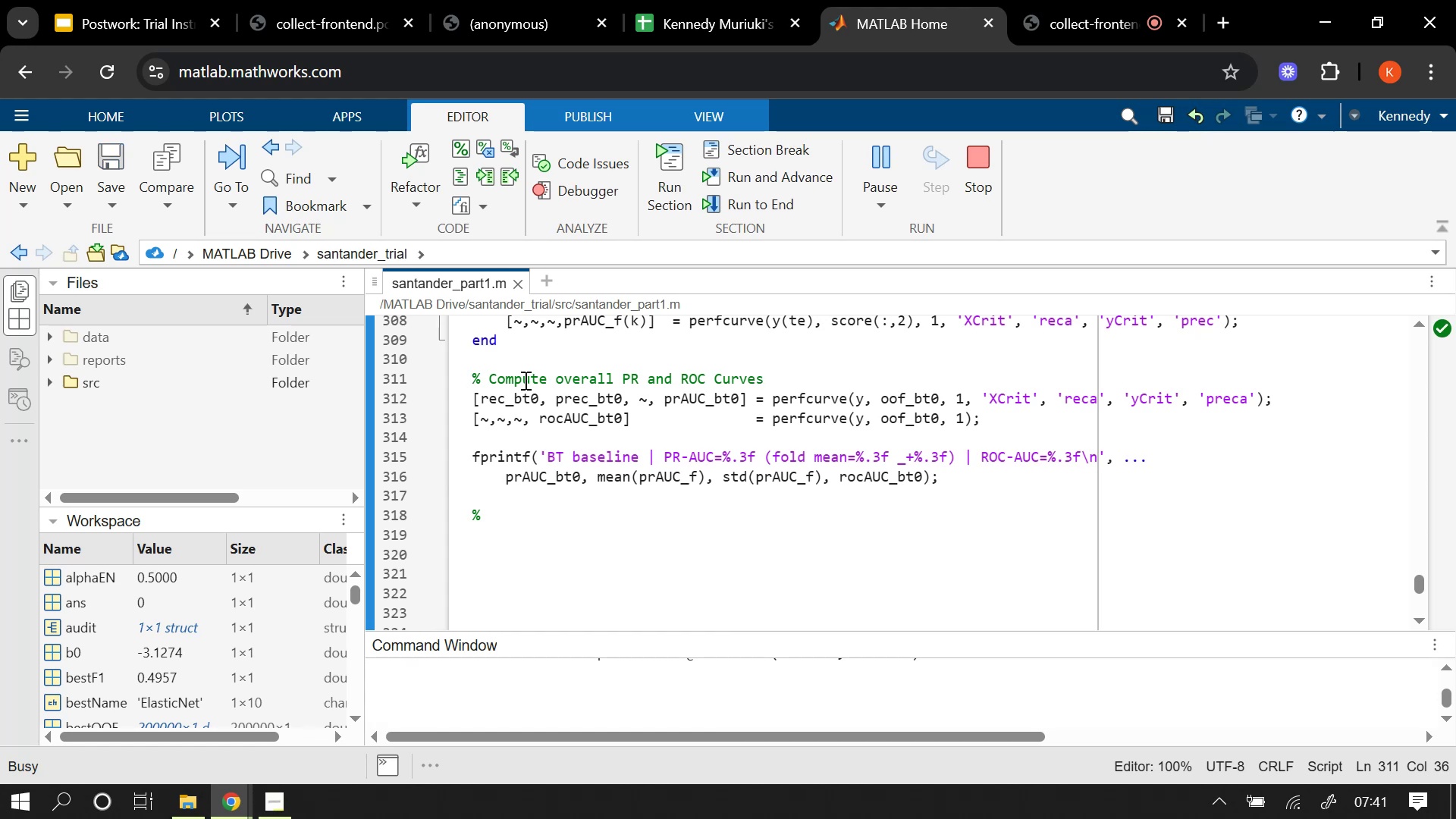 
type( from OOF predictions)
 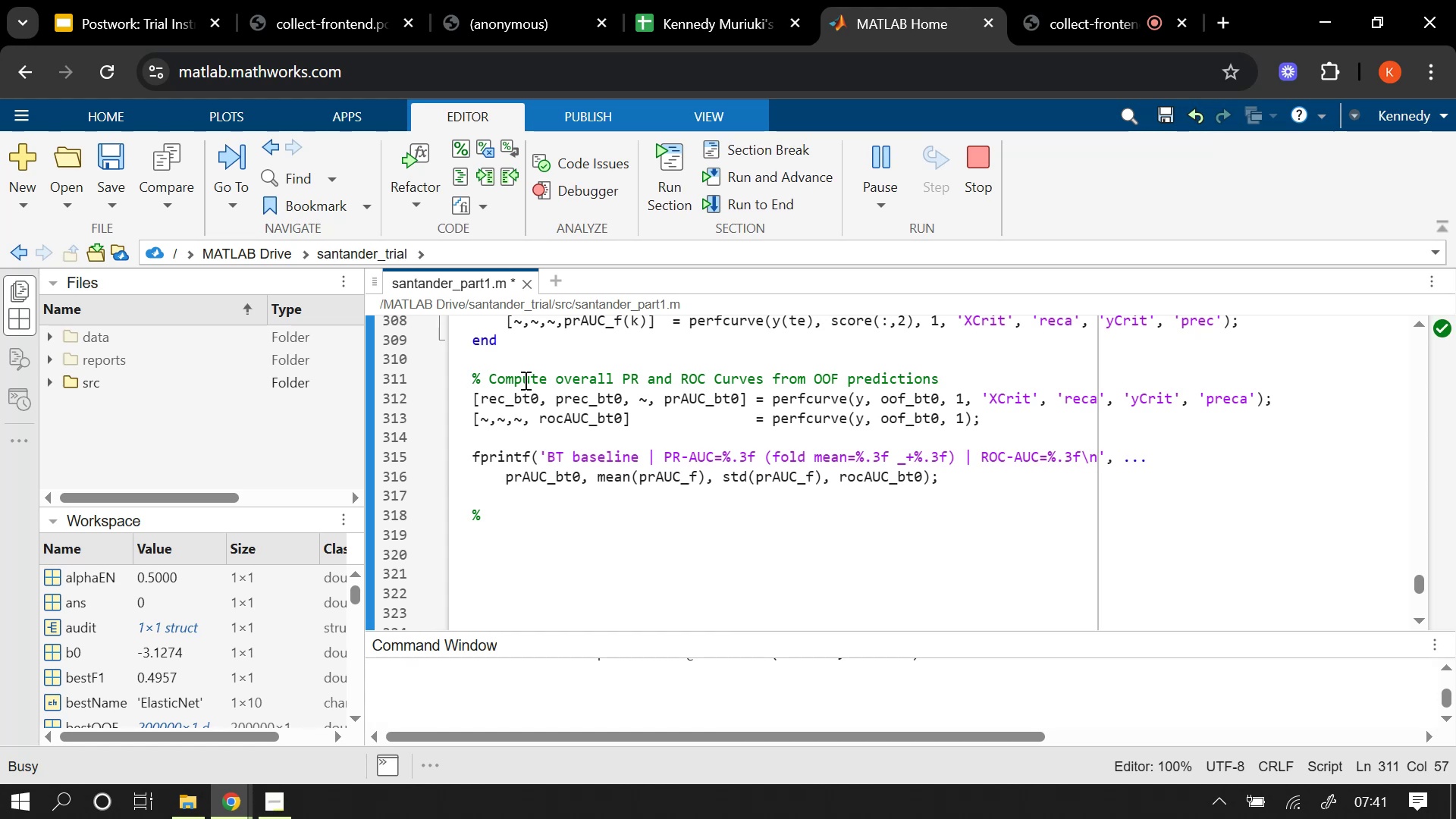 
wait(9.47)
 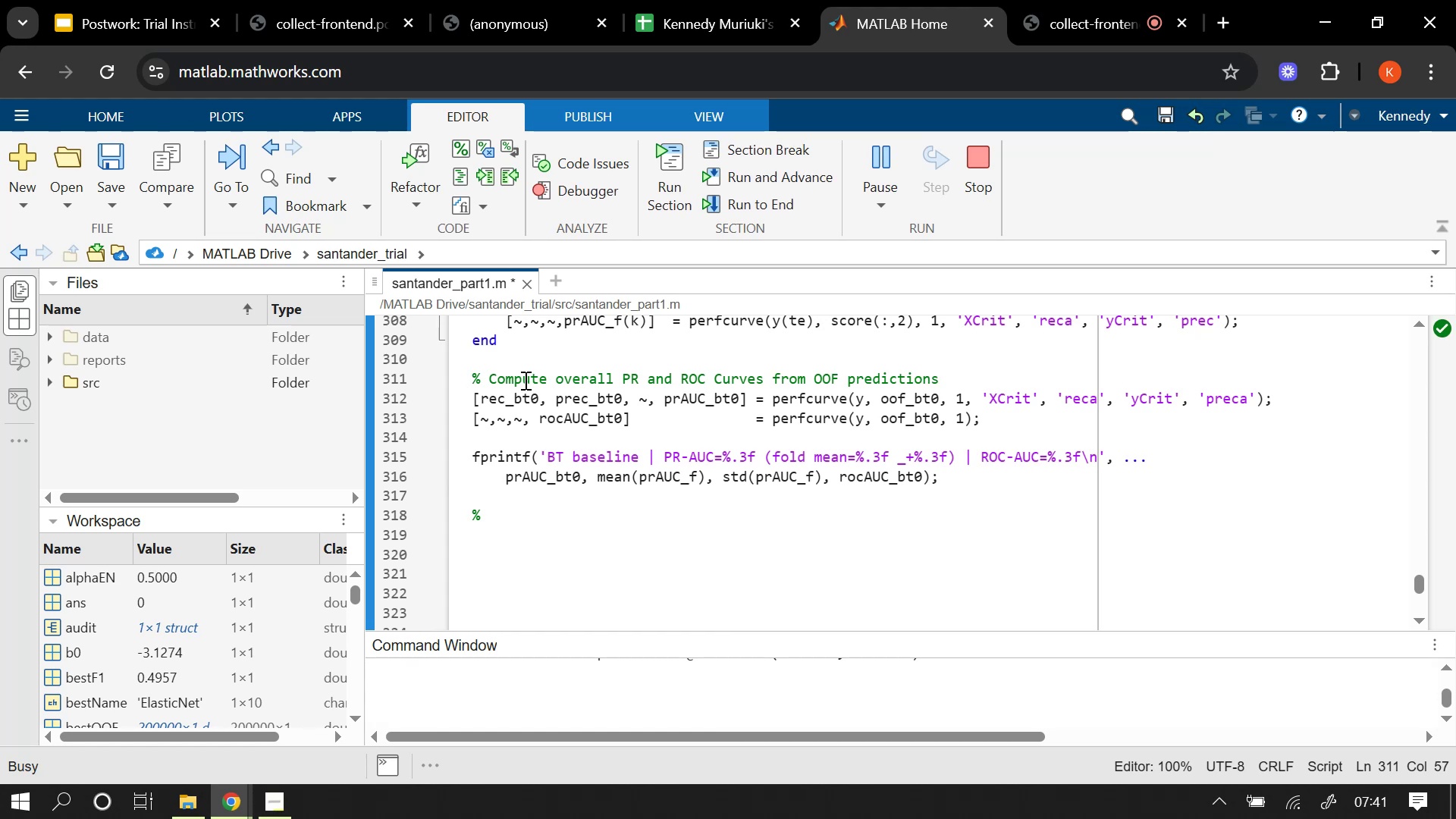 
left_click([519, 436])
 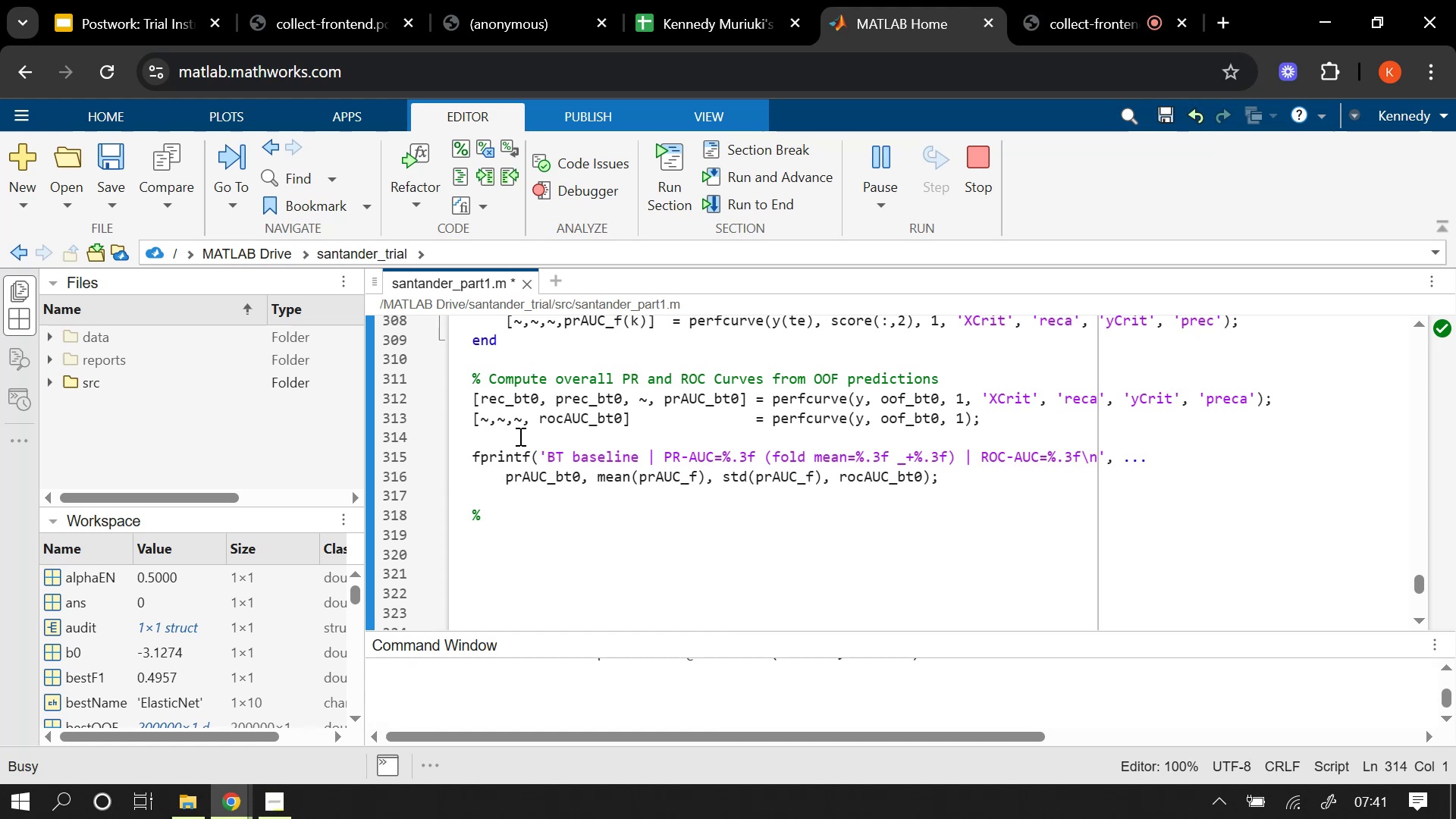 
key(Enter)
 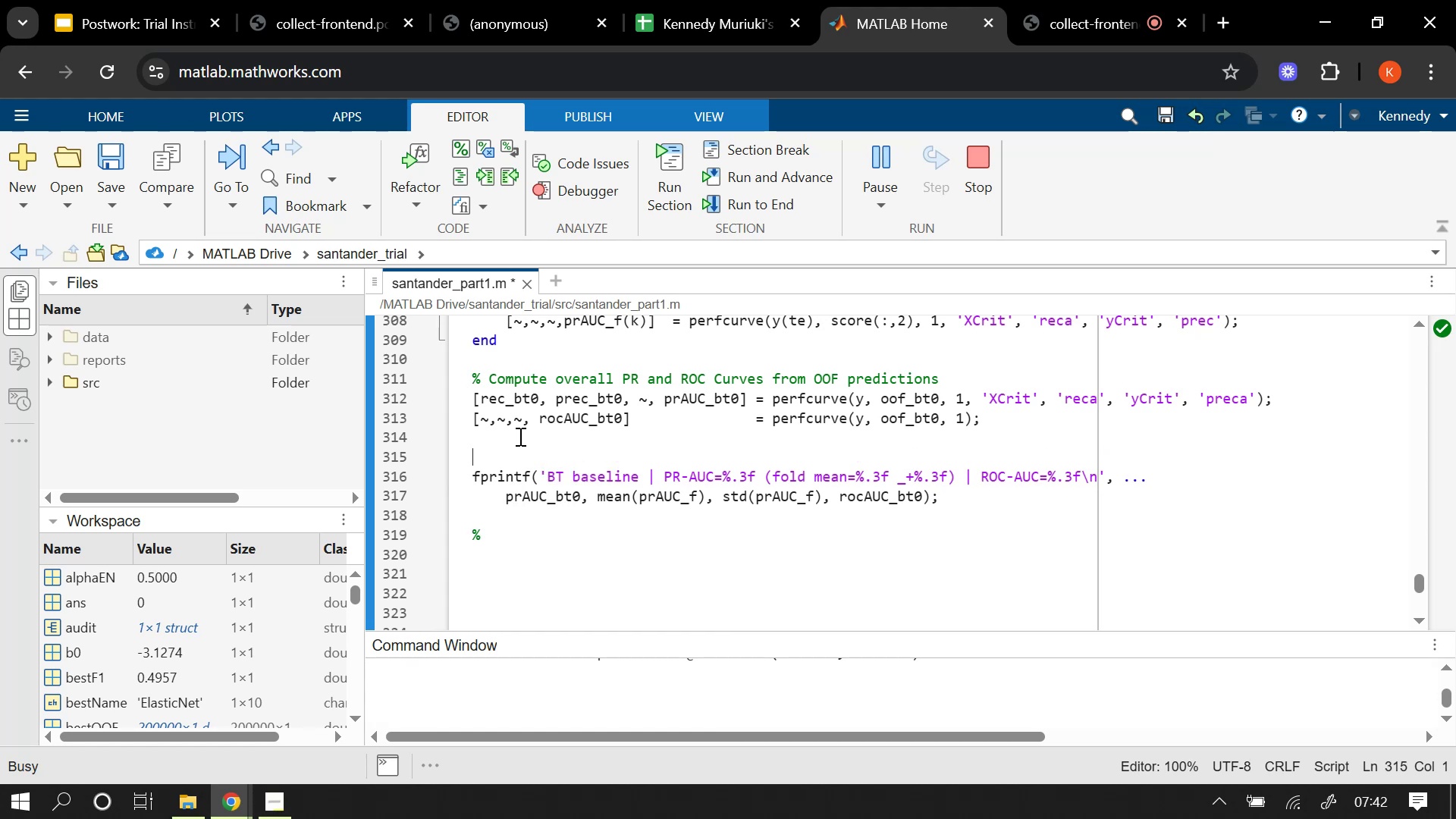 
type(% Summary output)
 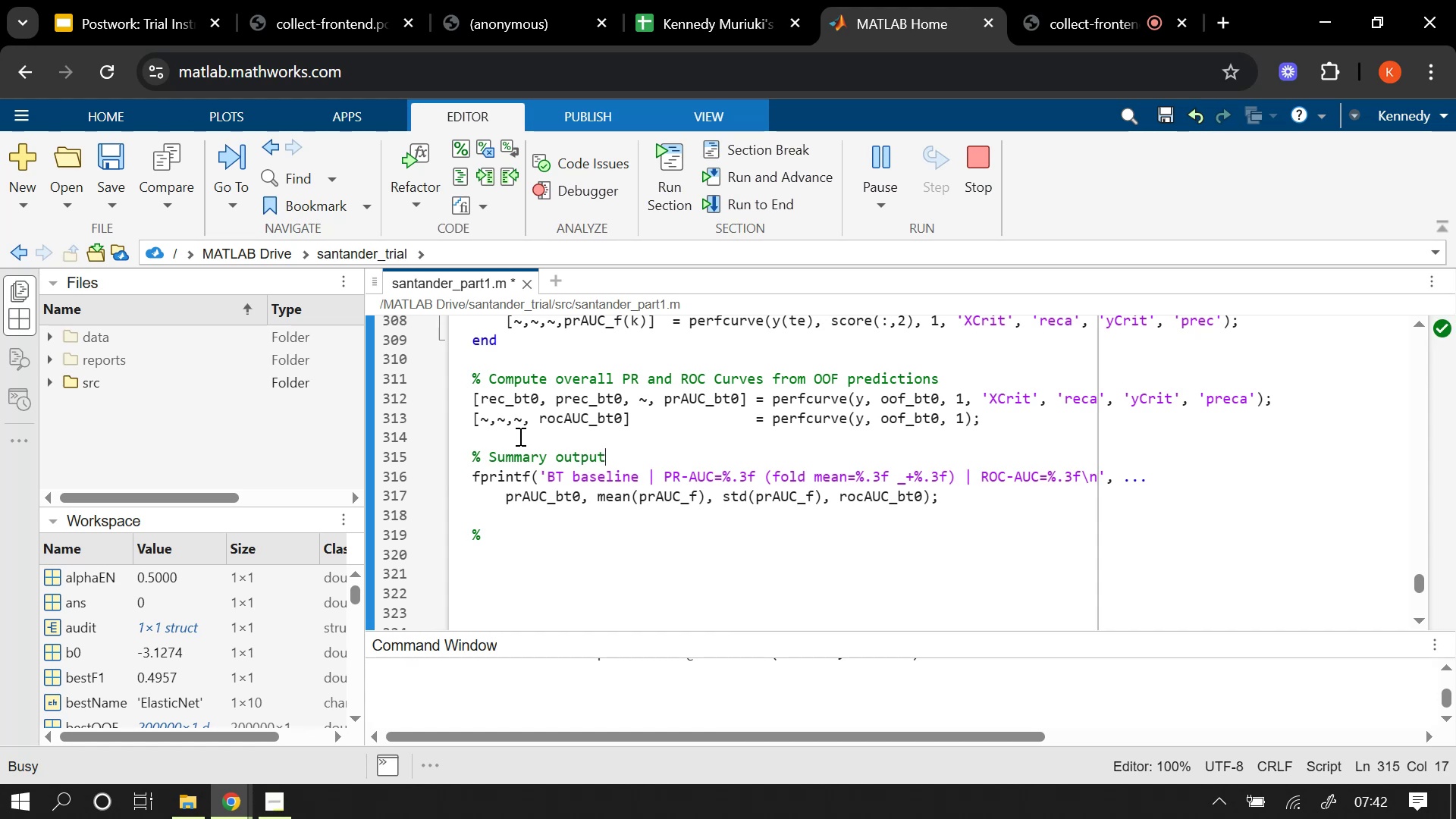 
key(Shift+Semicolon)
 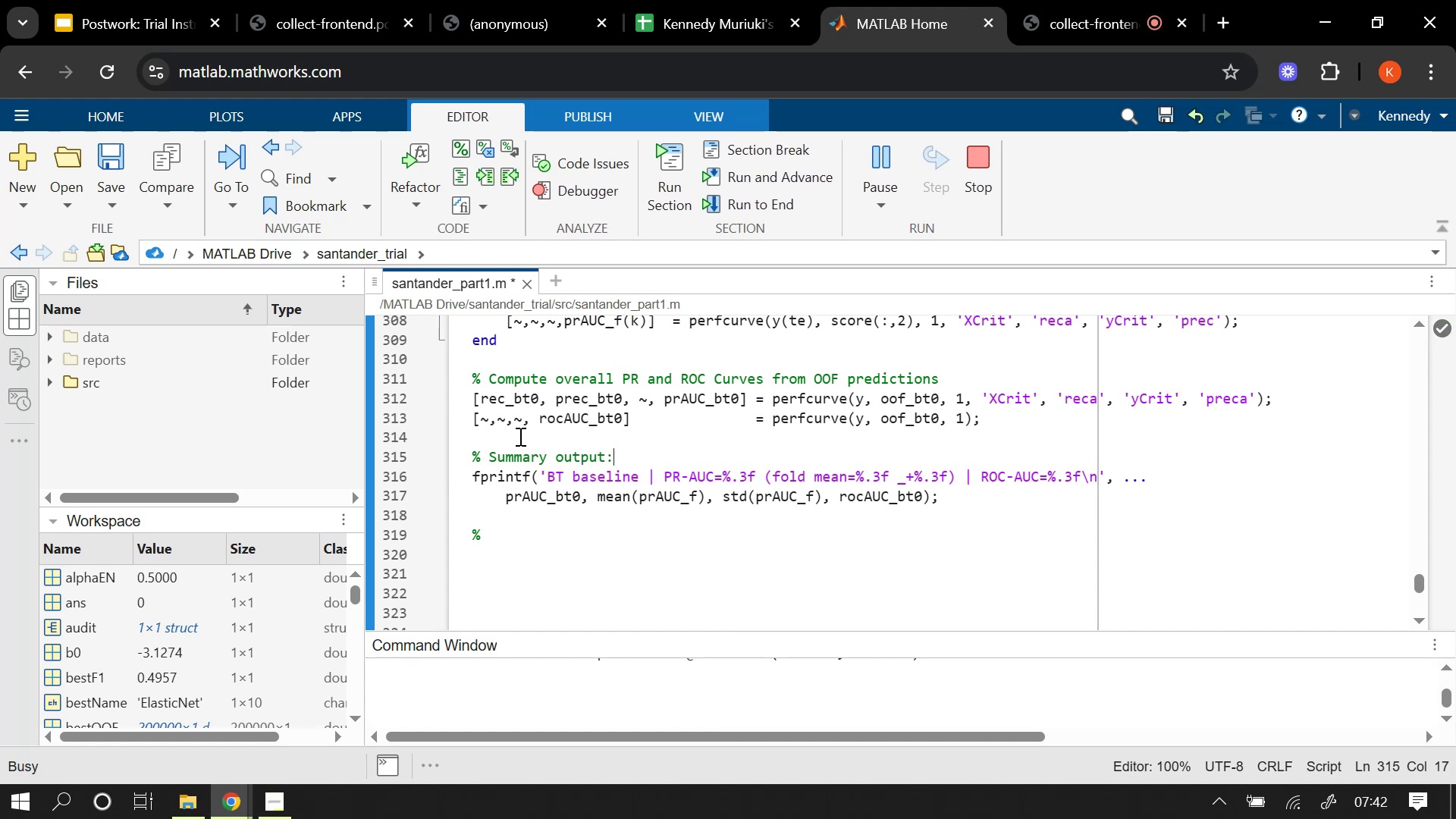 
key(Space)
 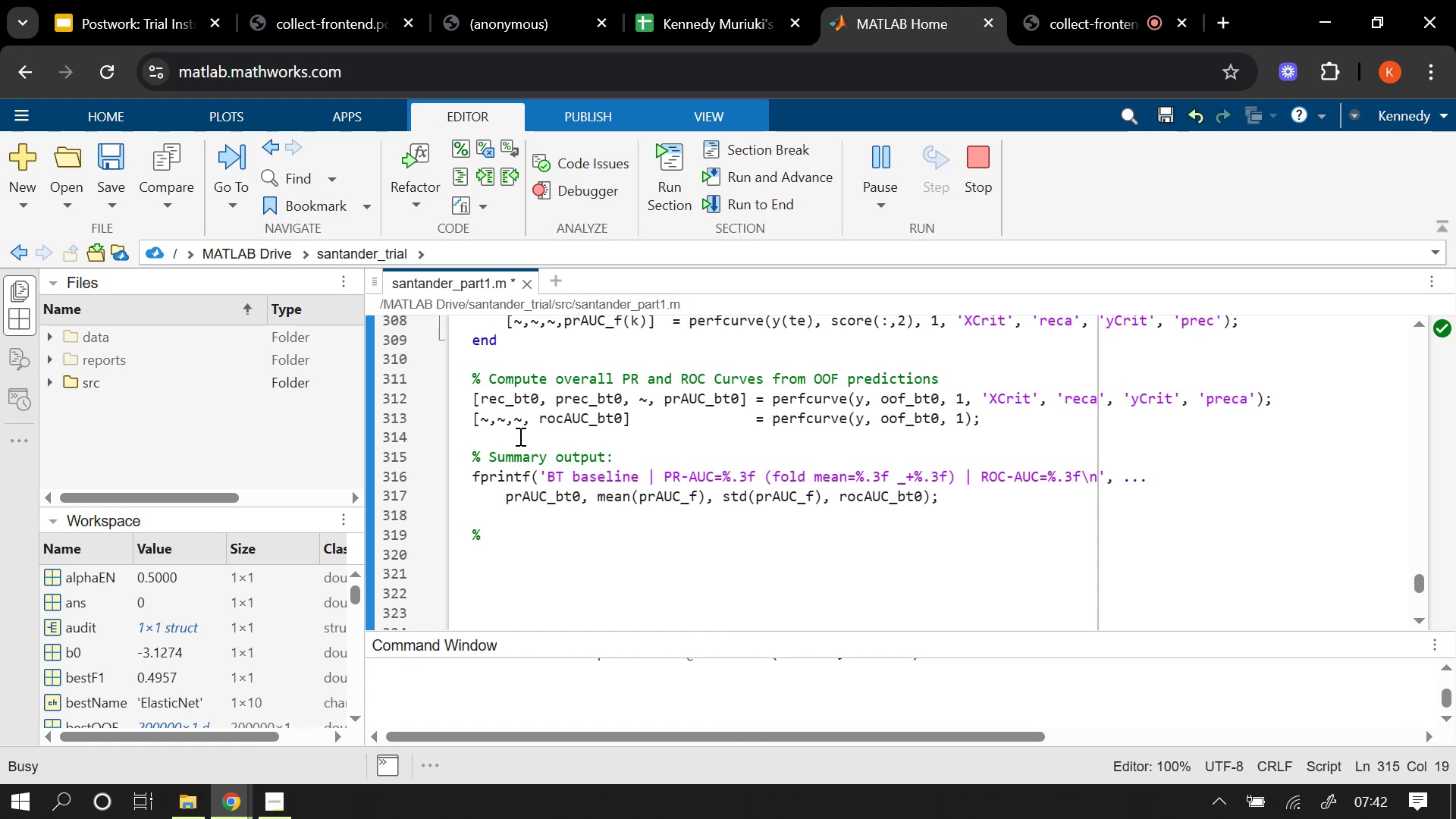 
wait(18.33)
 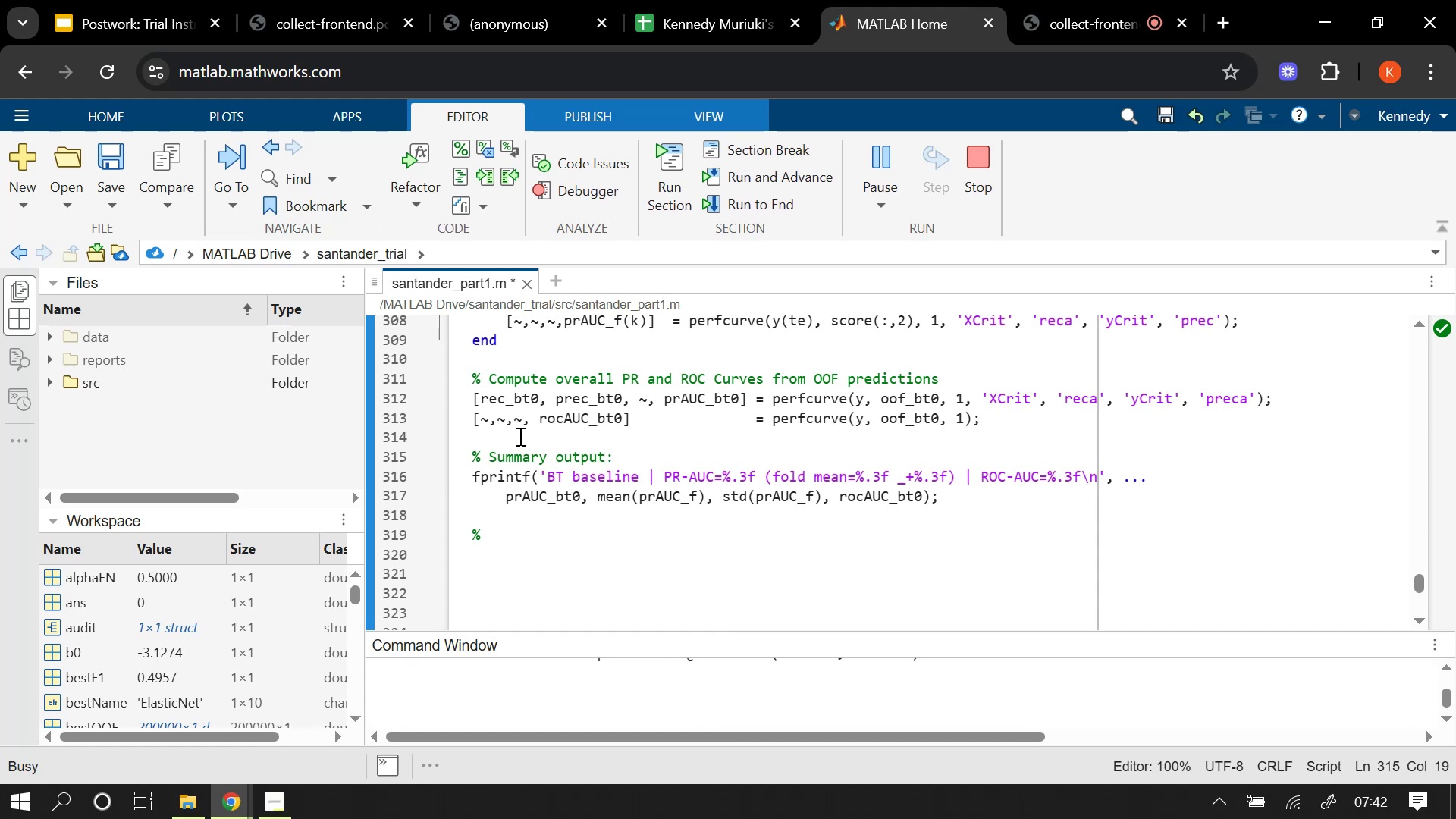 
type(overall and per-fold PR=)
key(Backspace)
type(-AUC / ROC-AUC)
 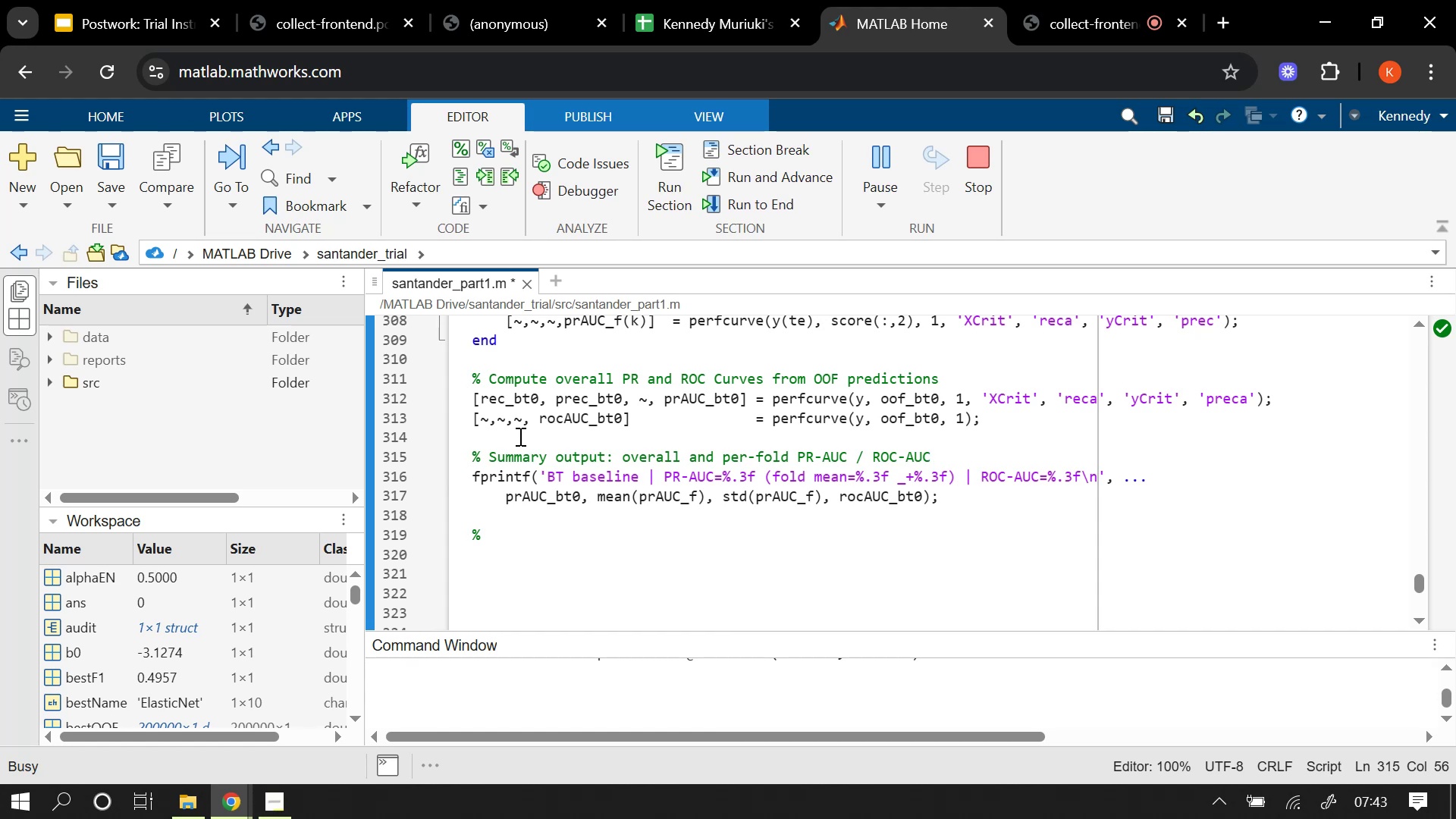 
wait(16.65)
 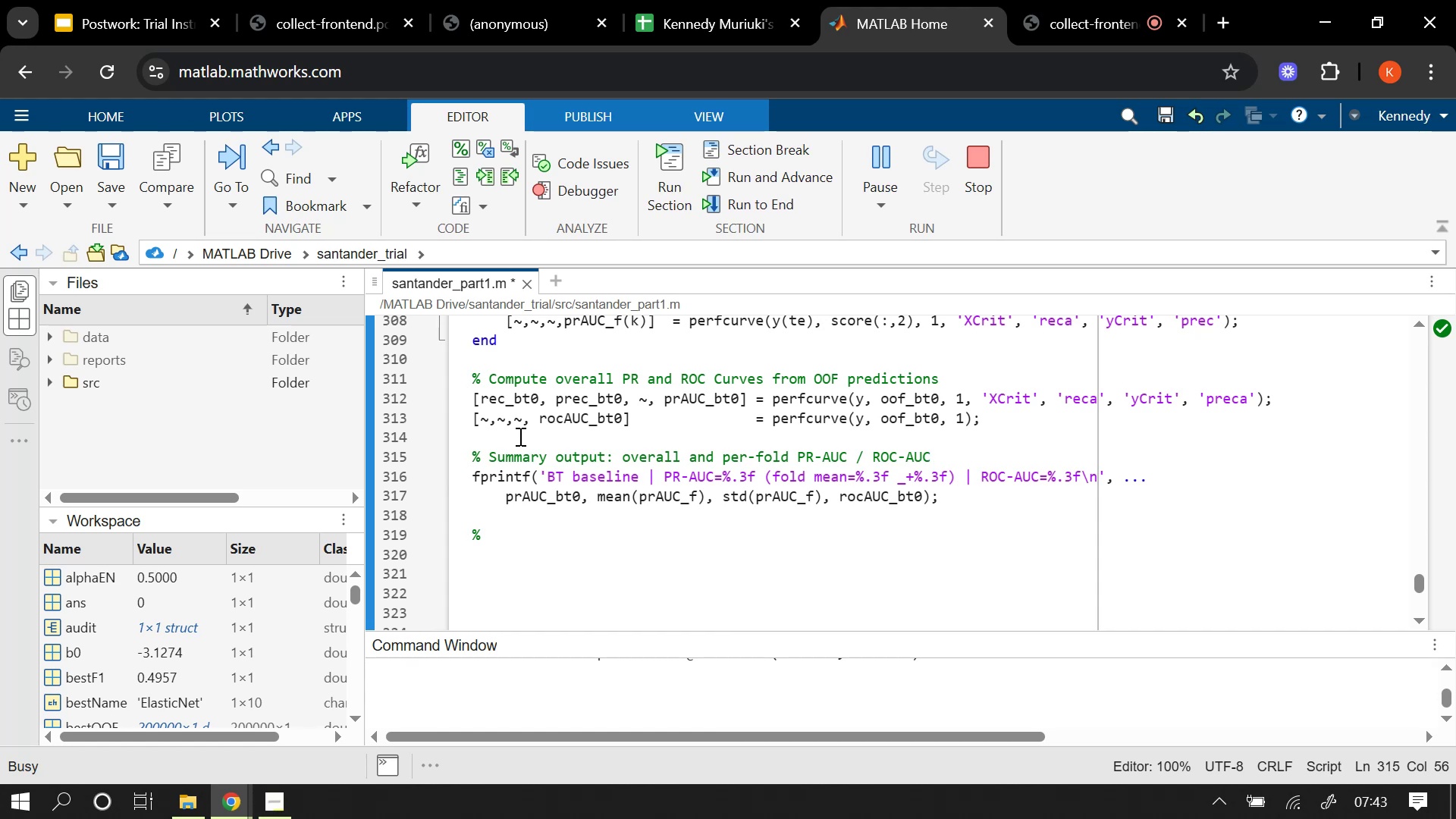 
scroll: coordinate [623, 469], scroll_direction: up, amount: 7.0
 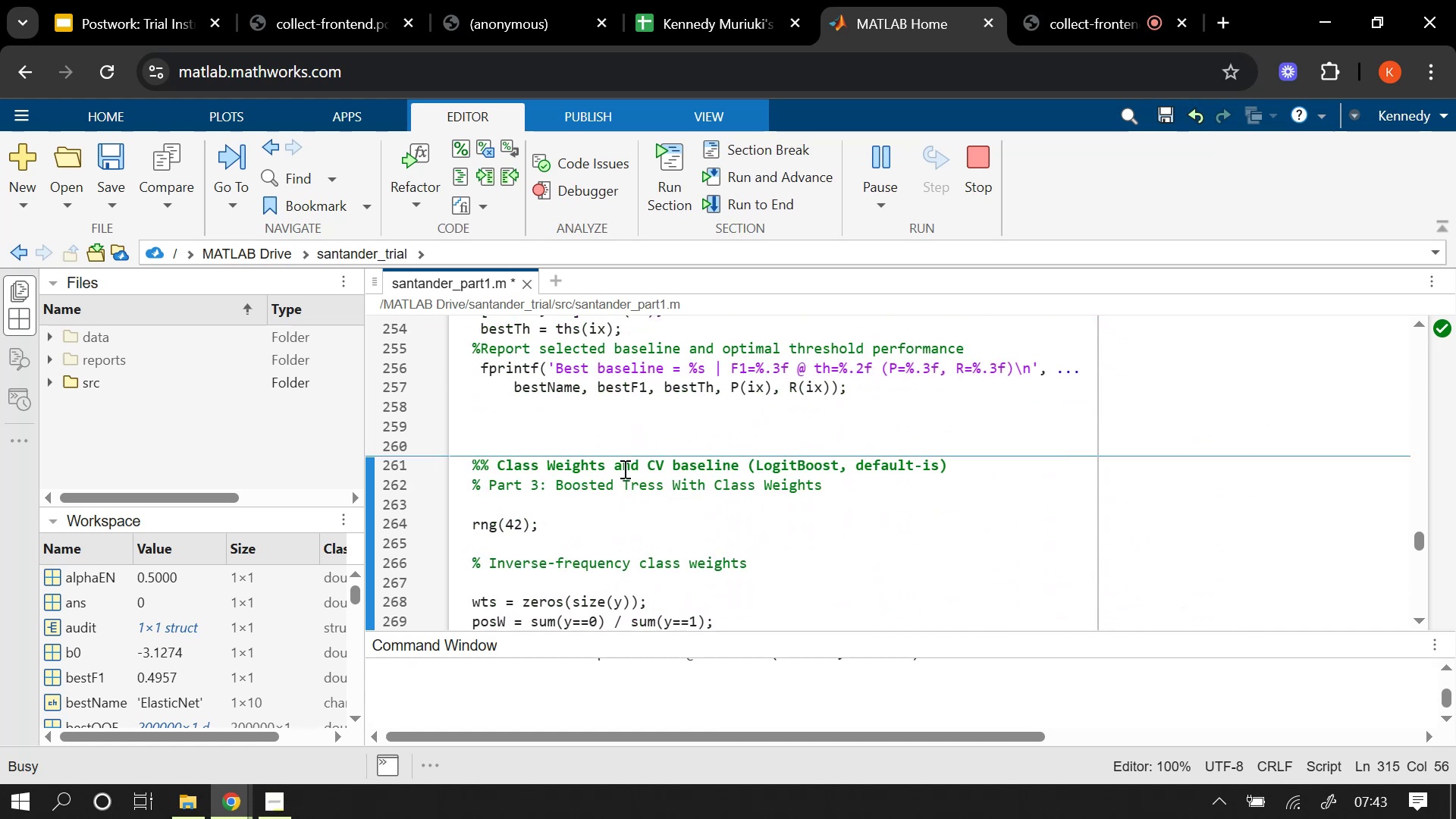 
scroll: coordinate [623, 469], scroll_direction: down, amount: 2.0
 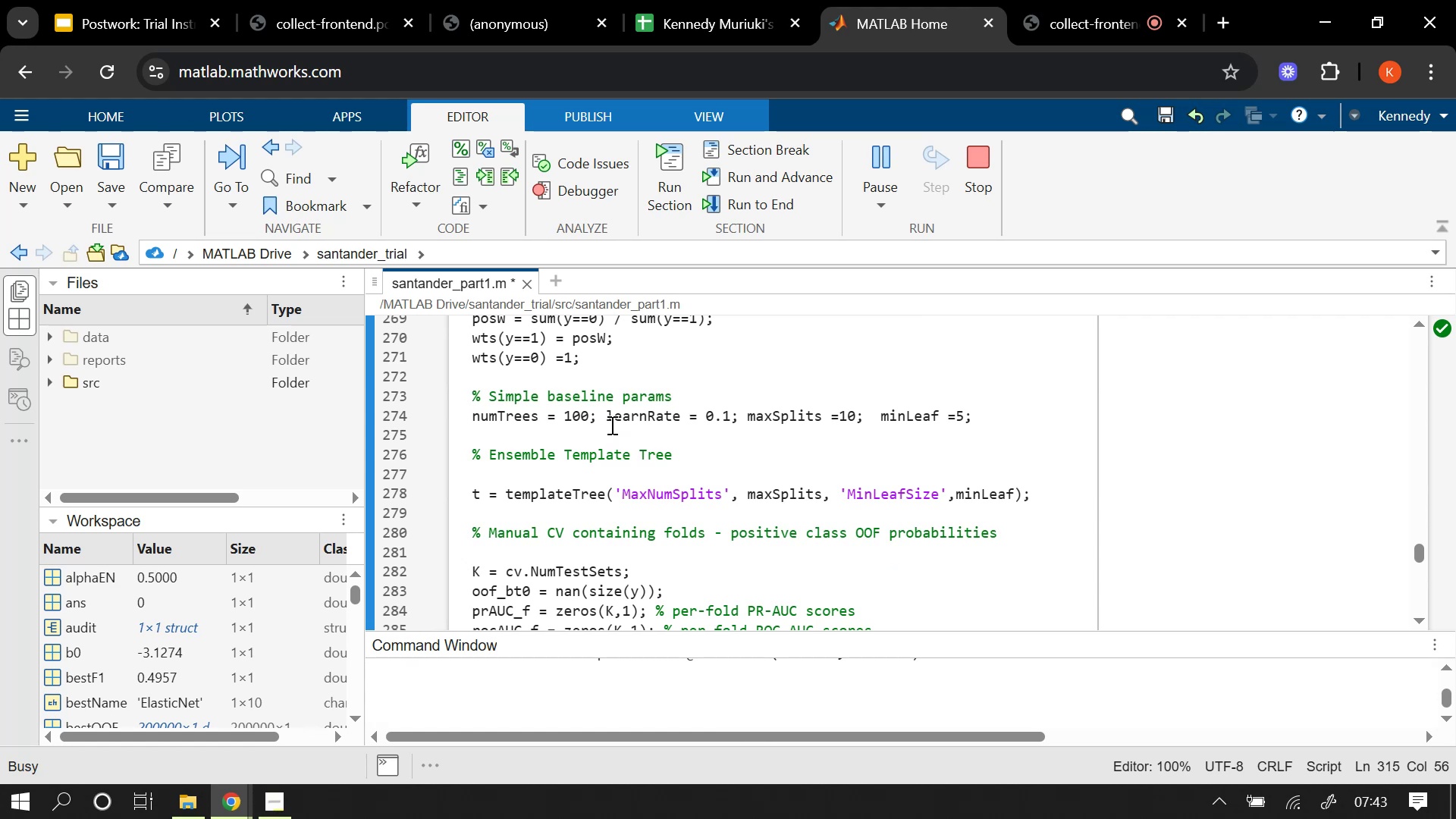 
left_click([607, 420])
 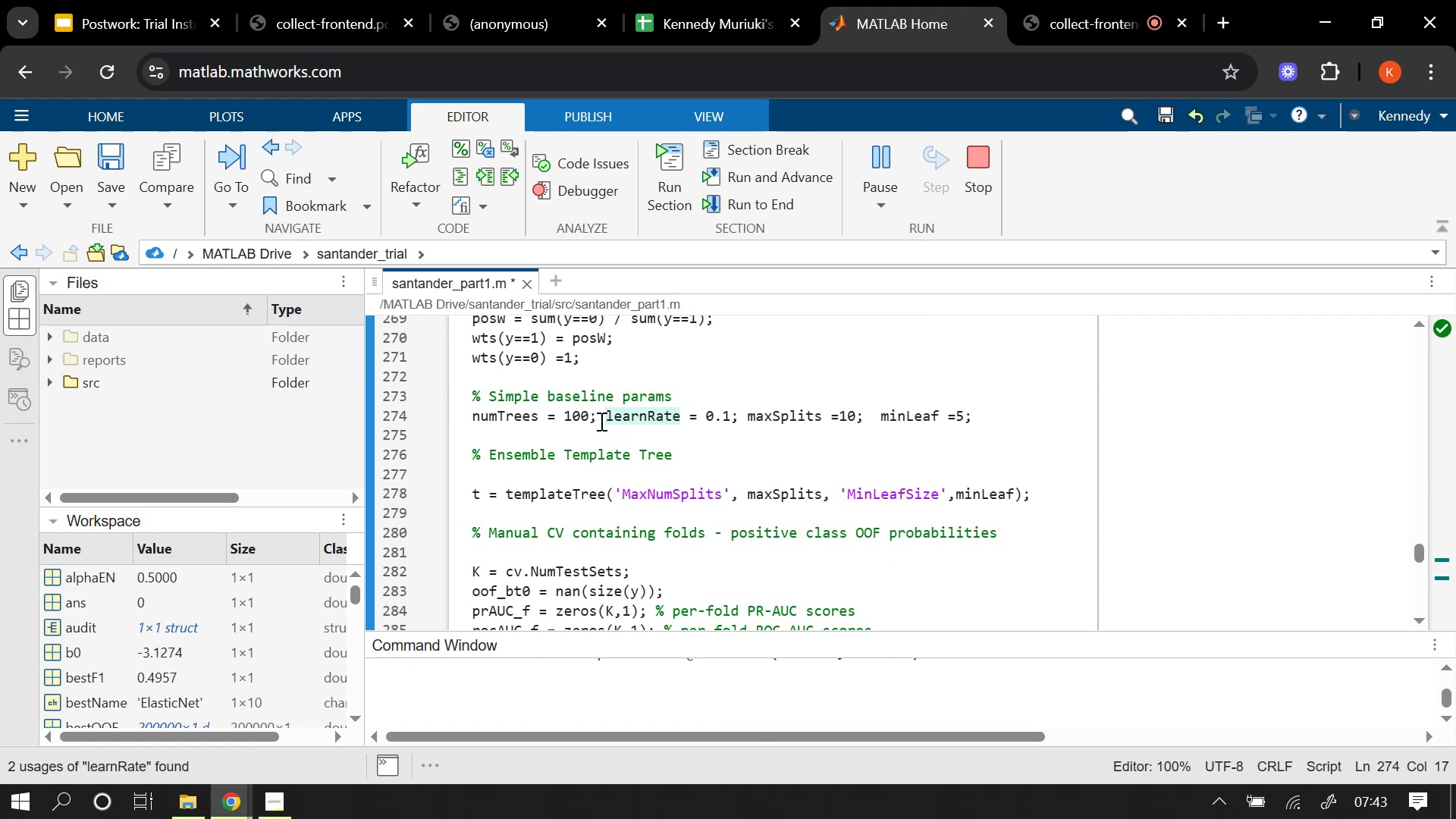 
key(Enter)
 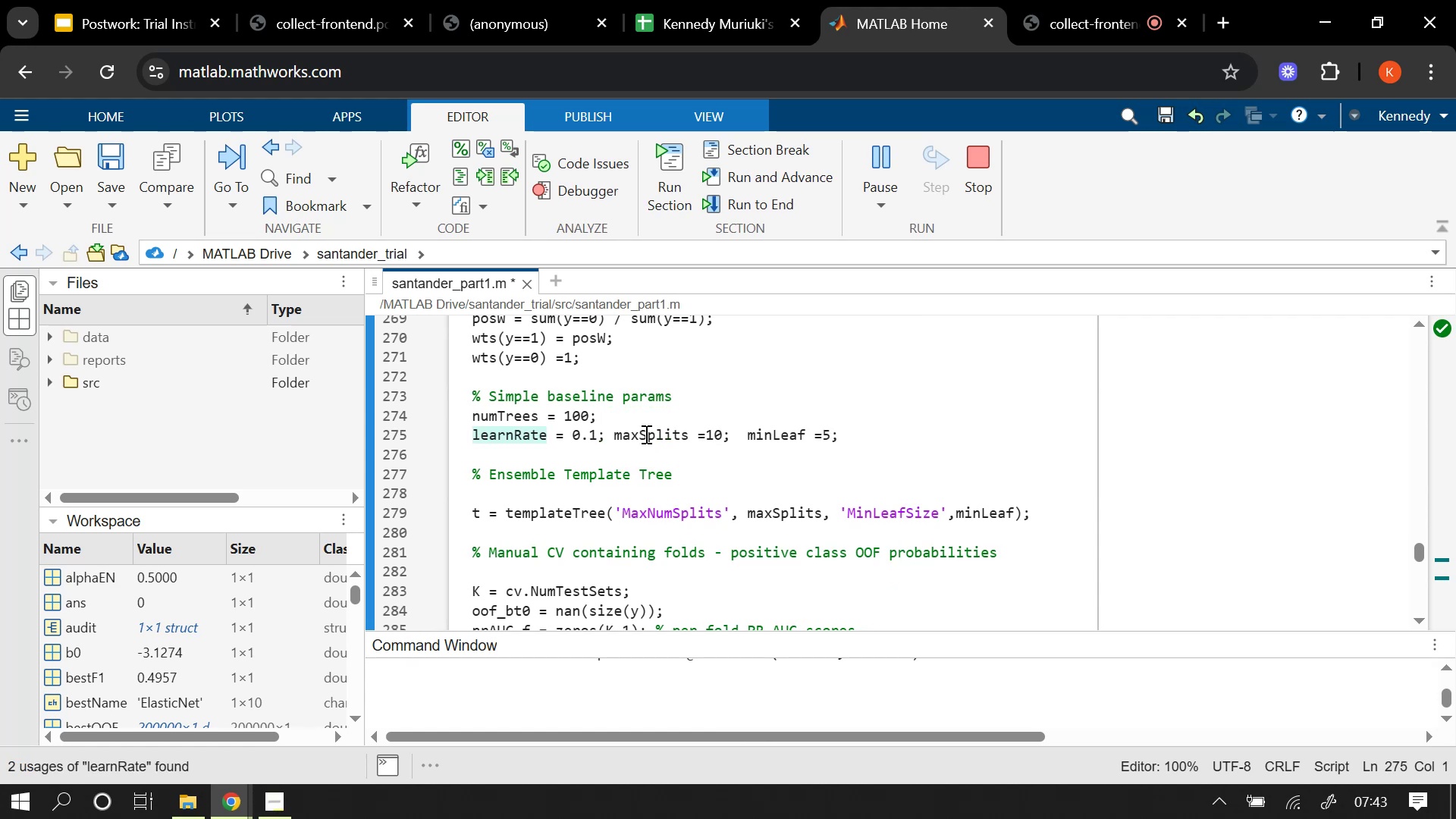 
left_click([620, 431])
 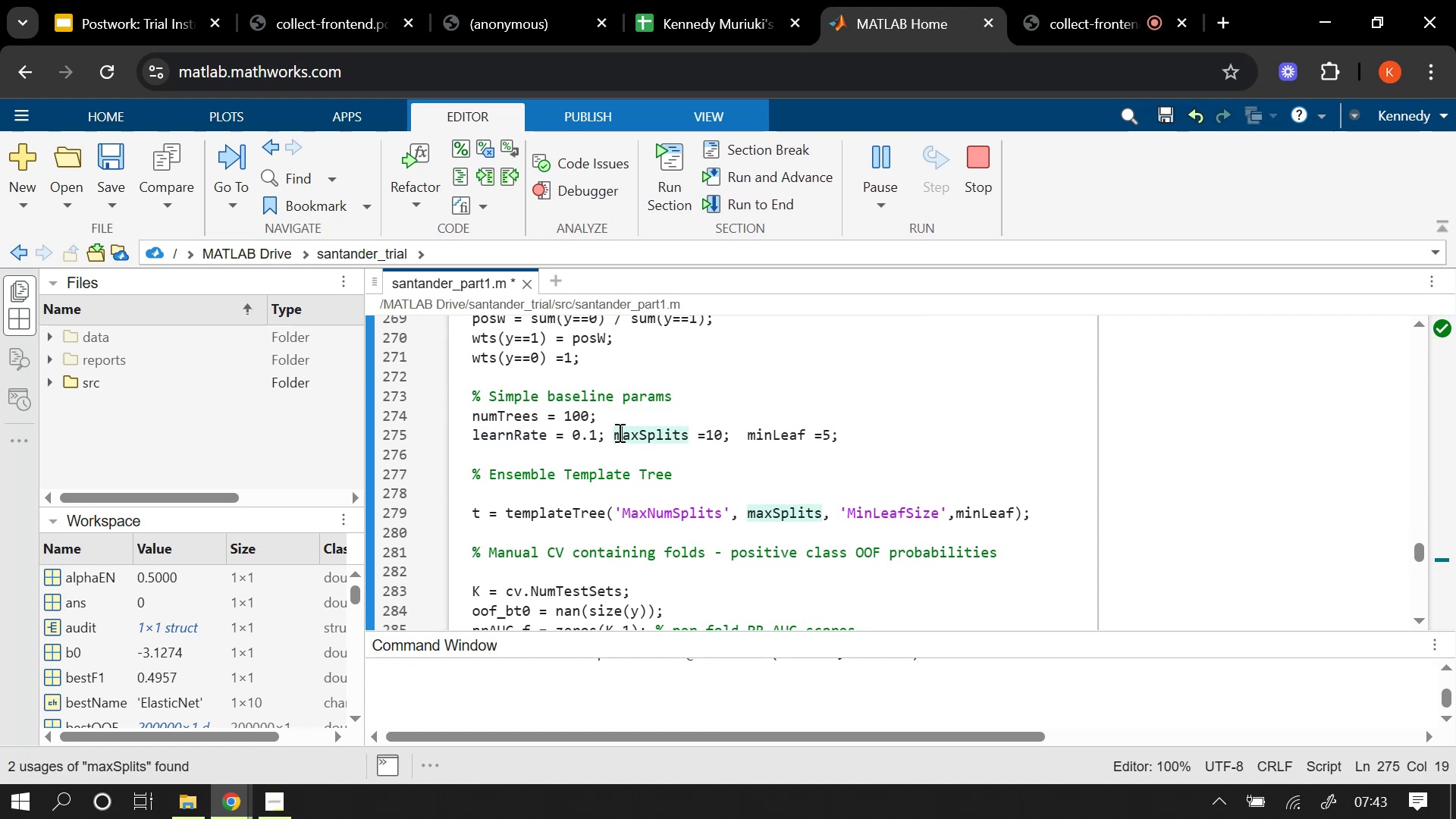 
left_click([617, 432])
 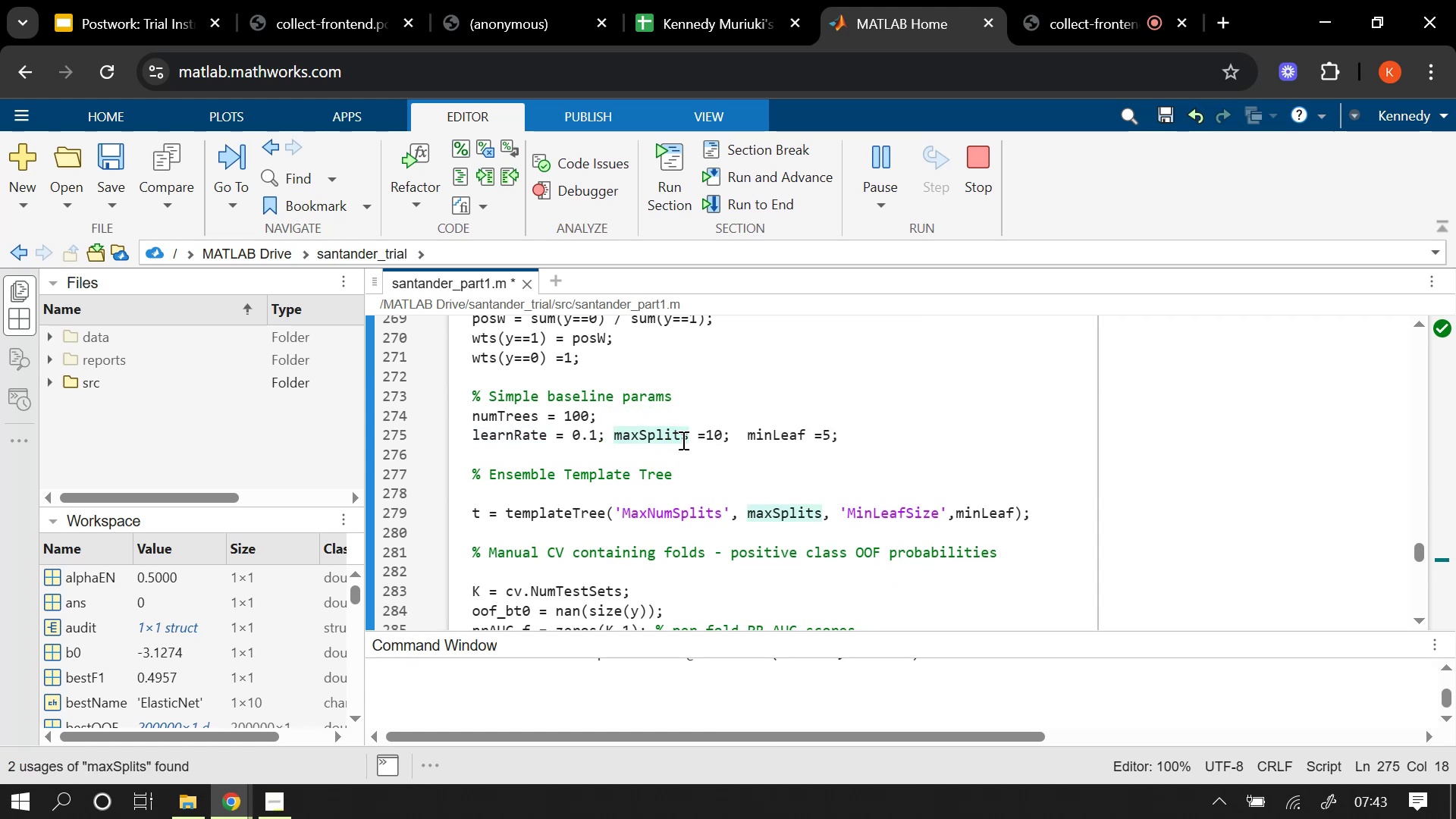 
key(Enter)
 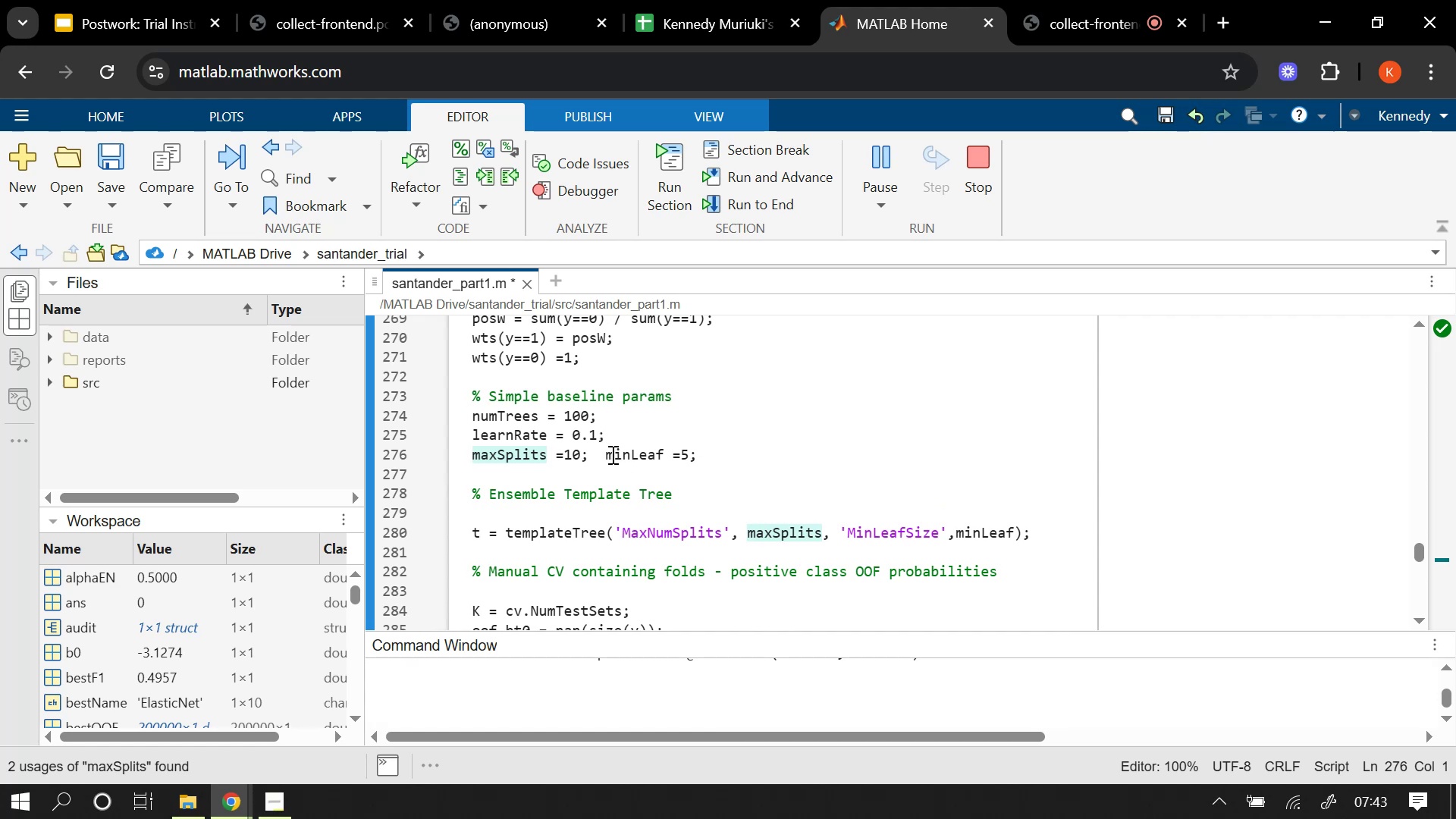 
left_click([605, 456])
 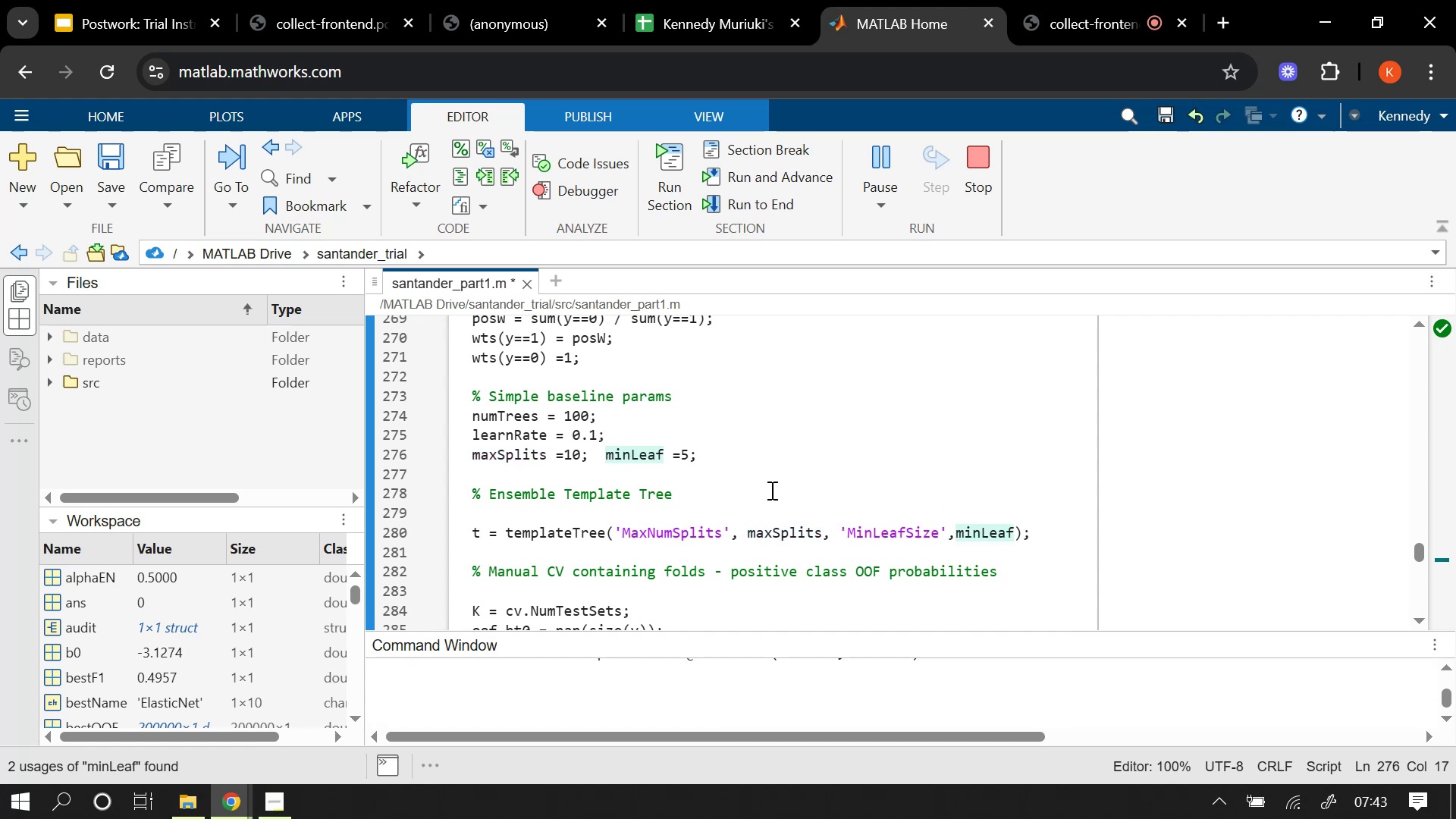 
key(Enter)
 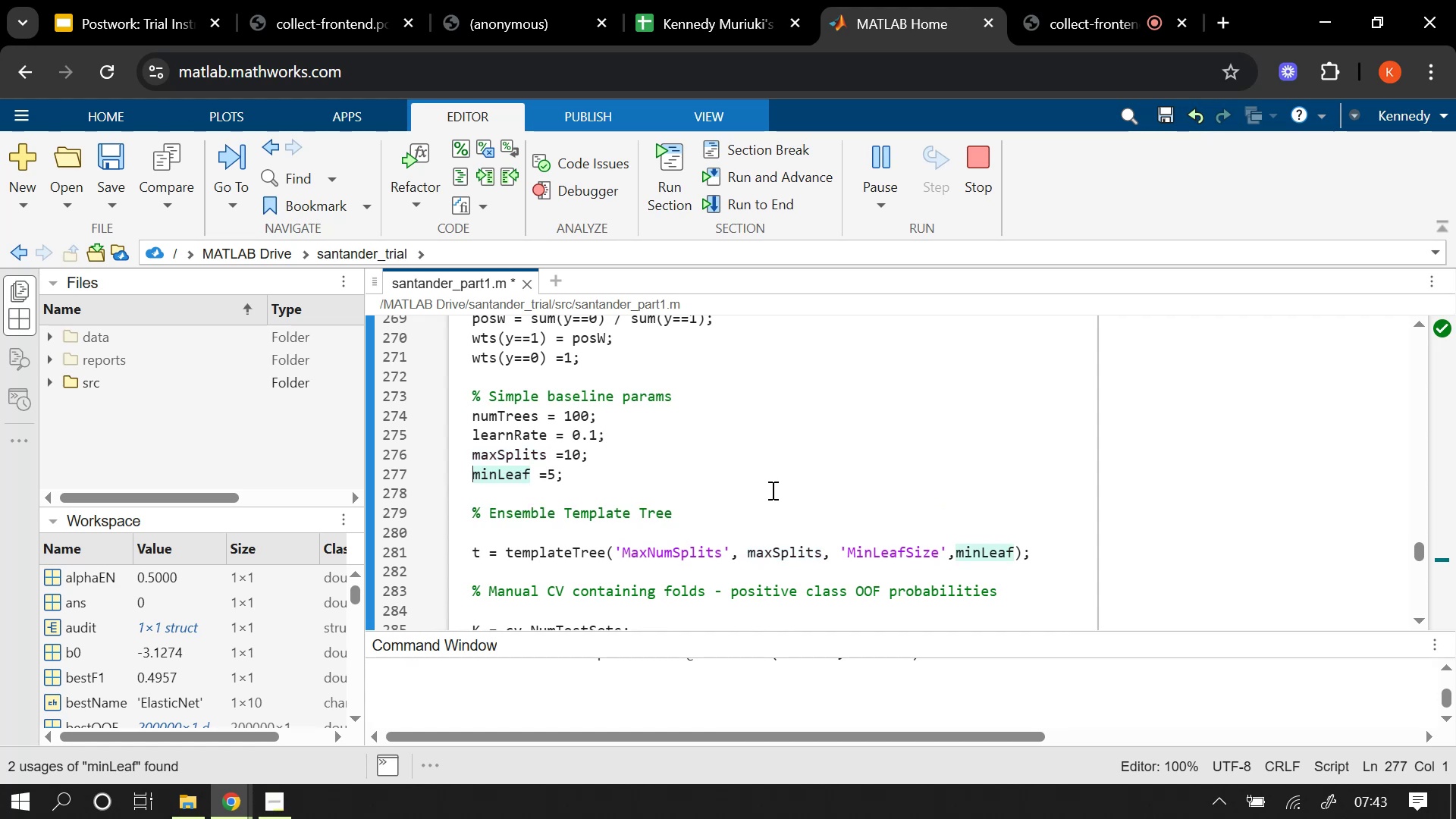 
left_click([623, 423])
 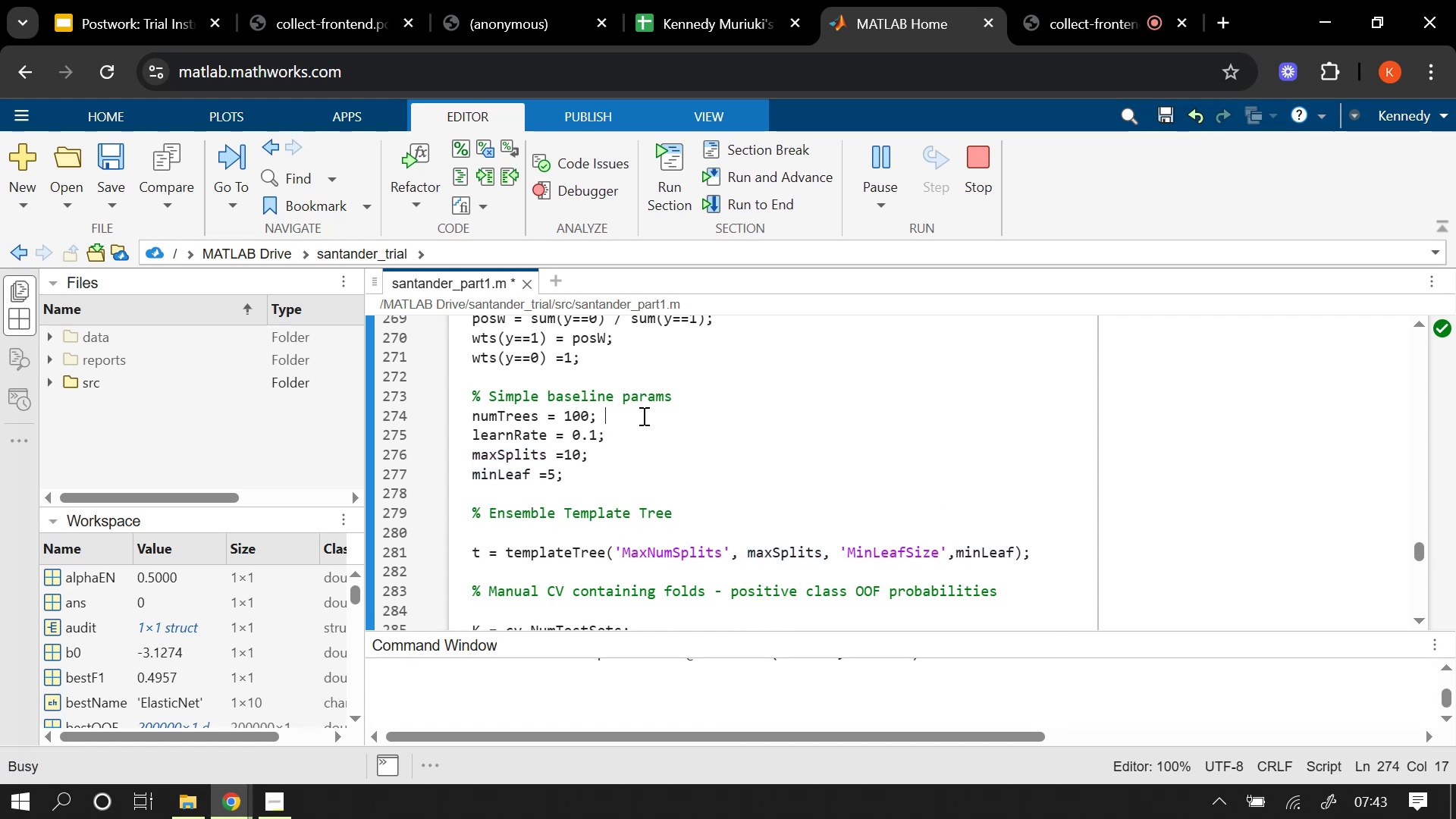 
type(% Total n)
key(Backspace)
type(boosting iterato)
key(Backspace)
key(Backspace)
type(tions)
 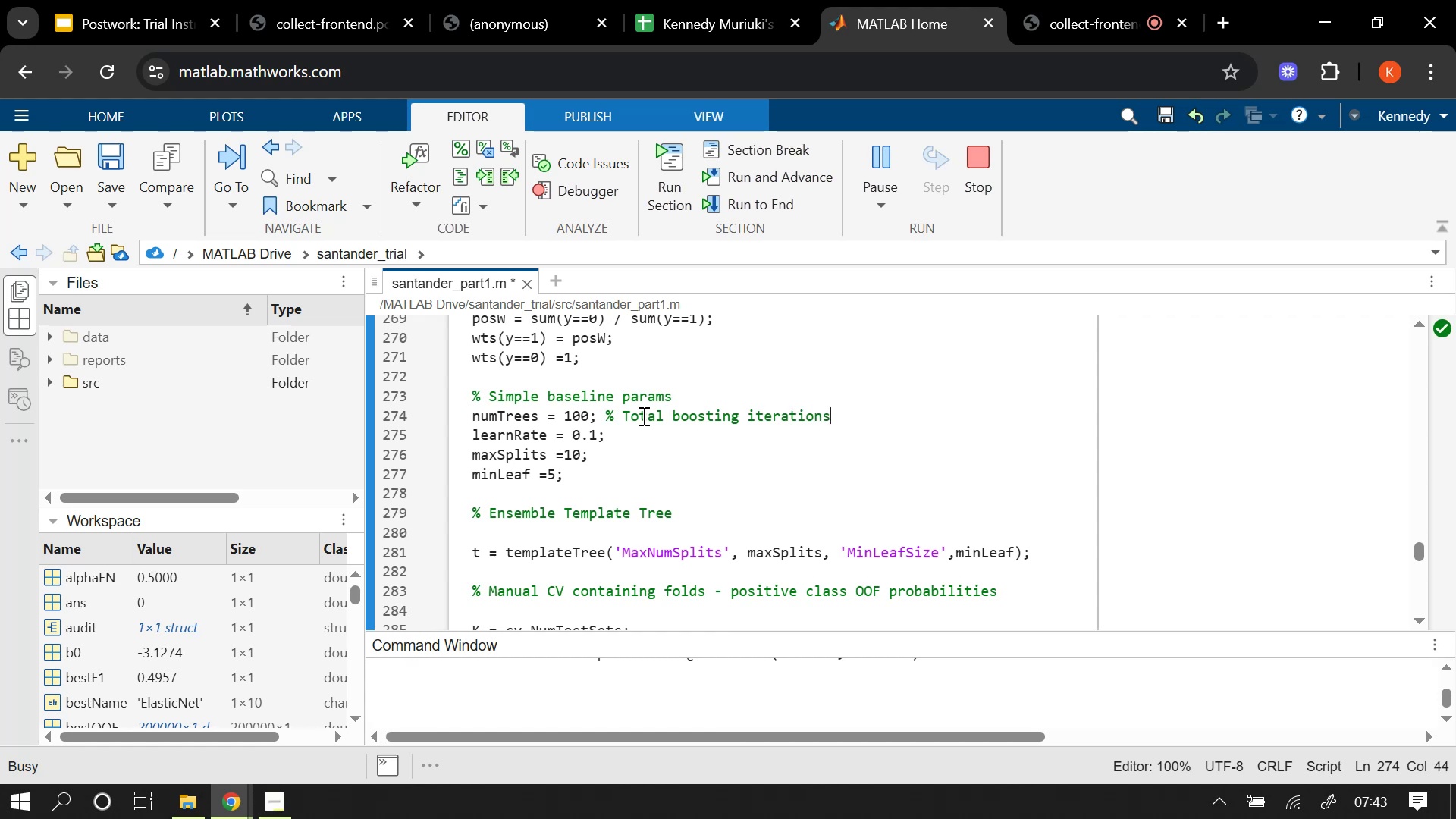 
left_click([643, 433])
 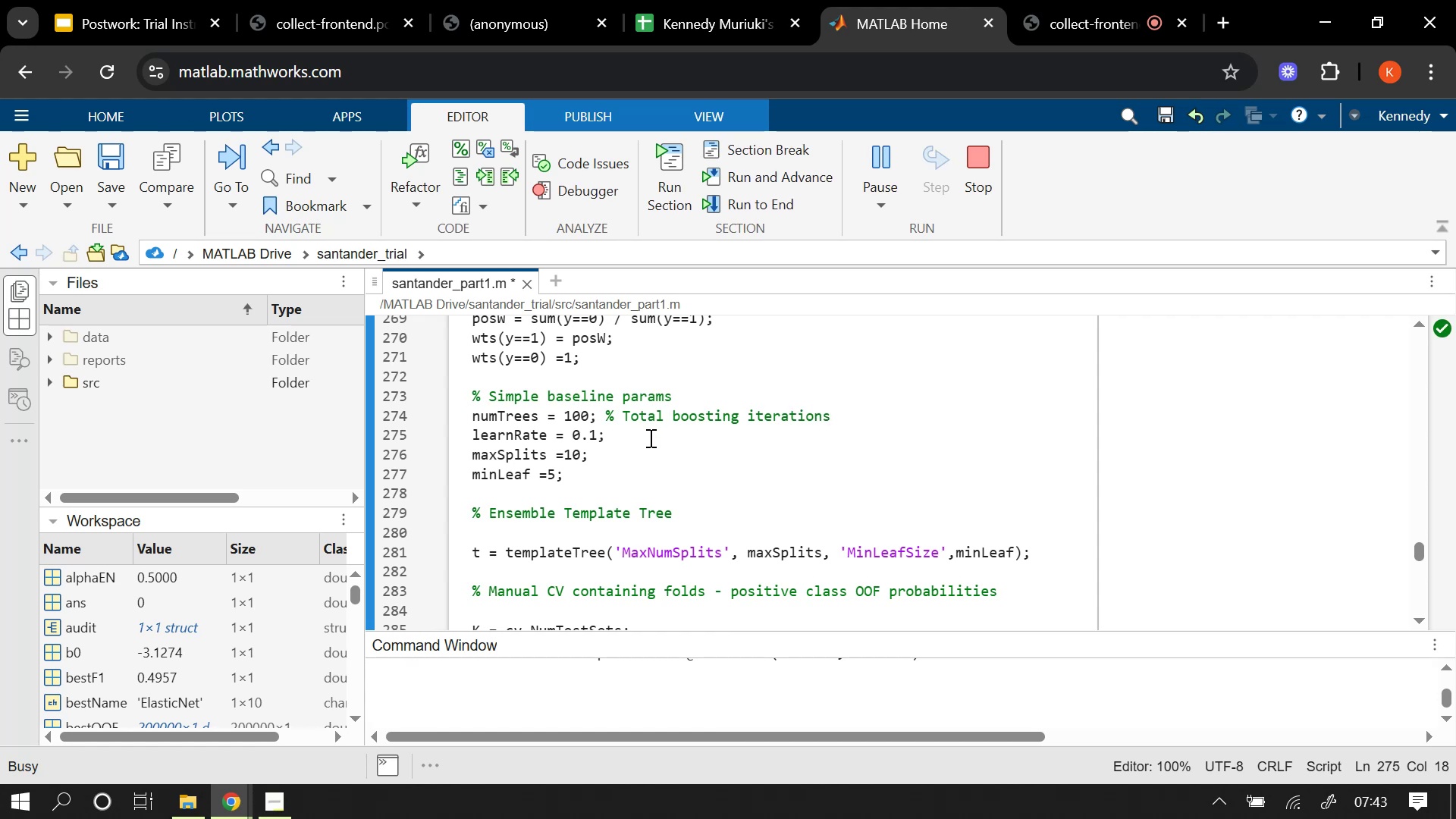 
key(Shift+5)
 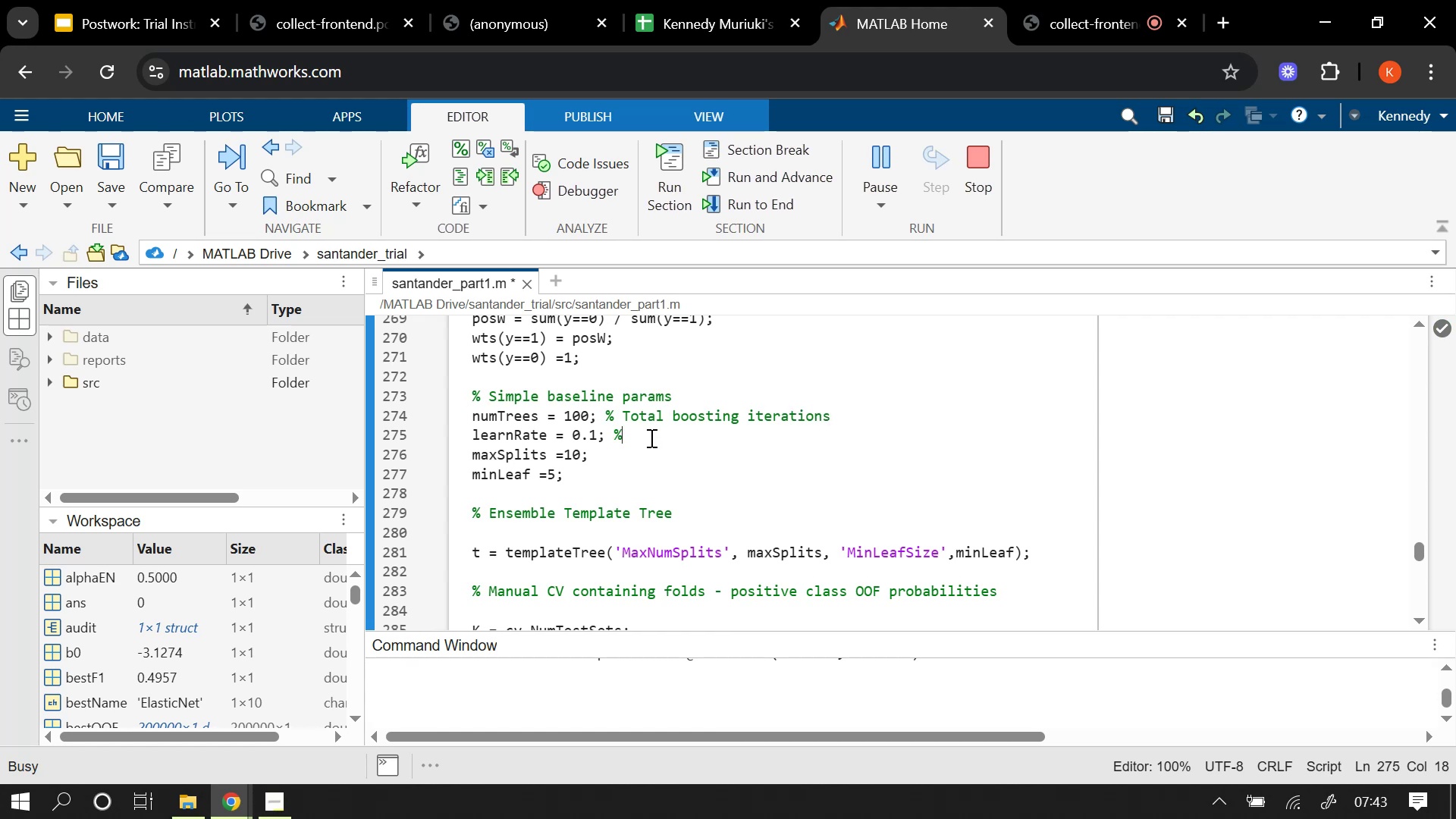 
key(Space)
 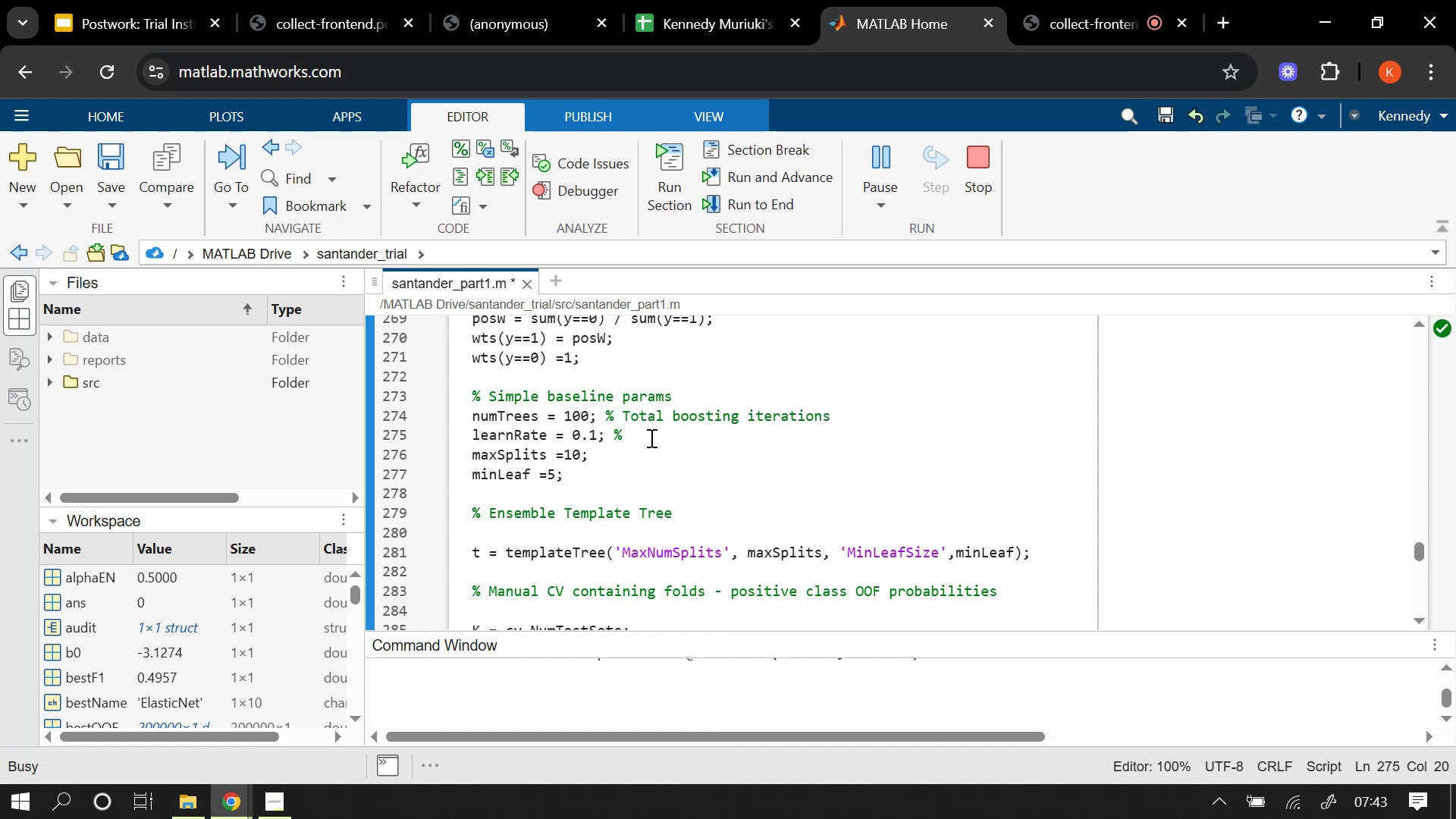 
type(The S)
key(Backspace)
key(Backspace)
key(Backspace)
key(Backspace)
key(Backspace)
type(Shrinkage Rate)
 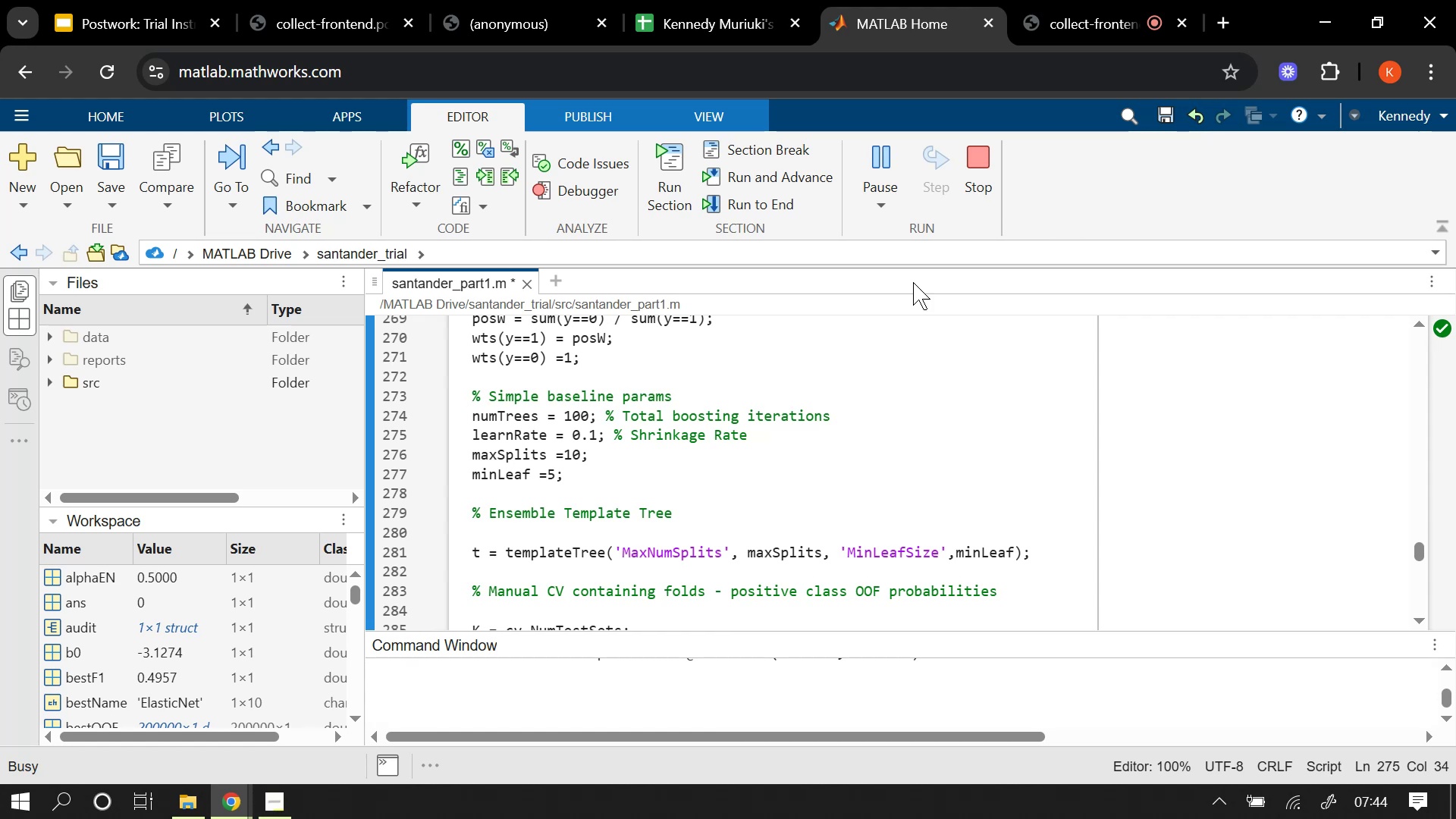 
left_click([652, 460])
 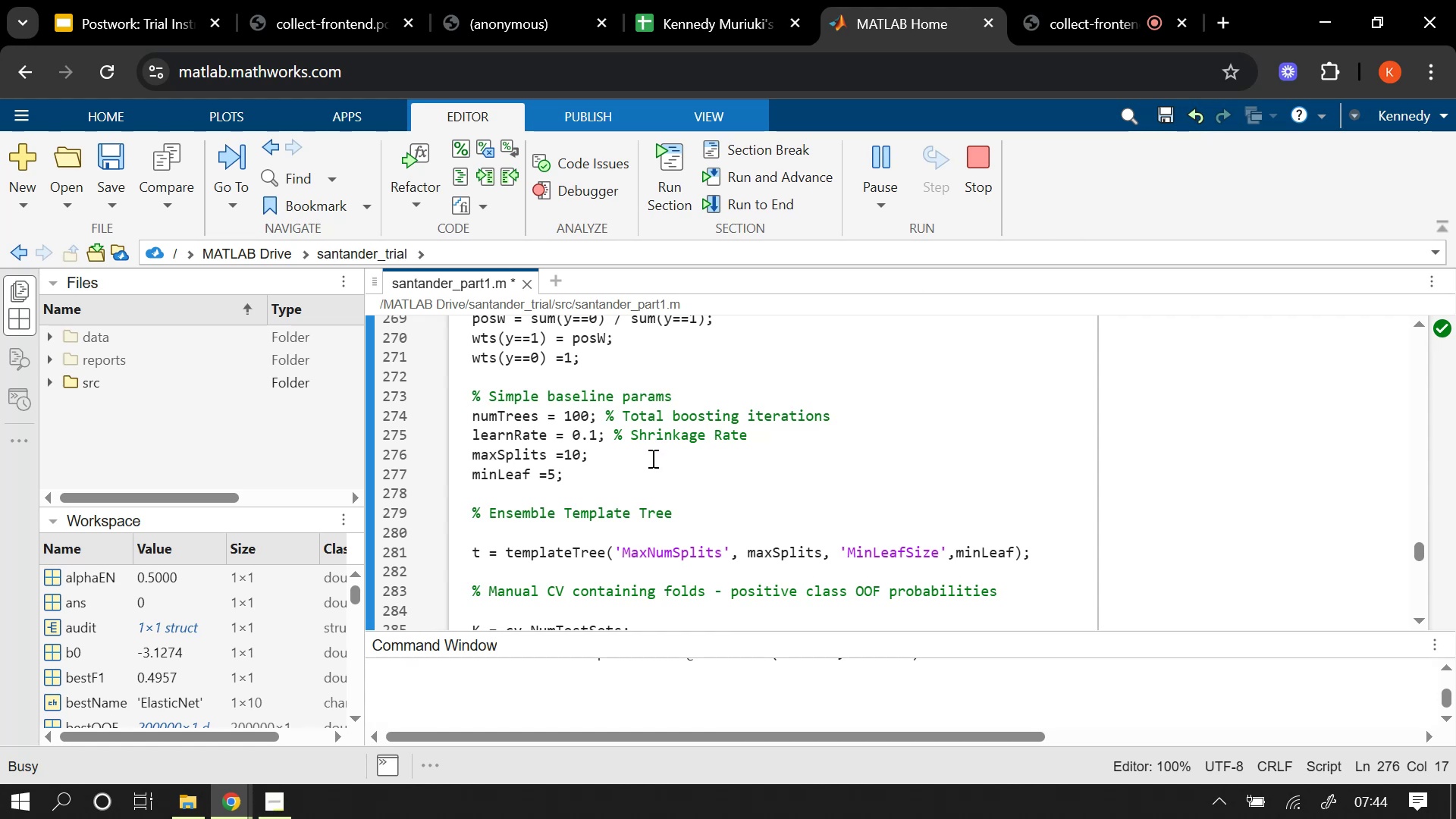 
type(% Max A)
key(Backspace)
type(Splits Per )
key(Backspace)
key(Backspace)
key(Backspace)
key(Backspace)
type(per tree )
 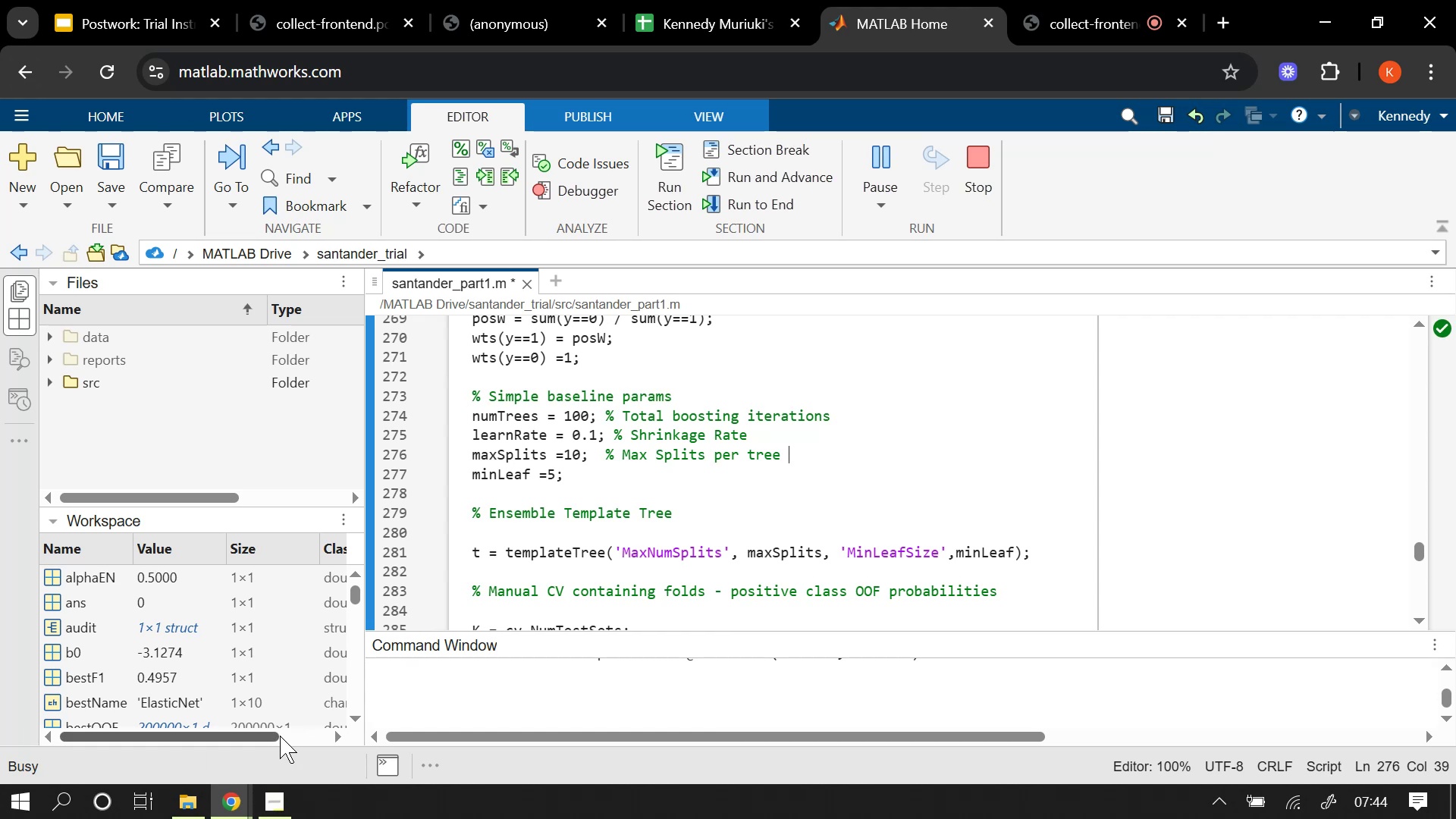 
left_click([612, 482])
 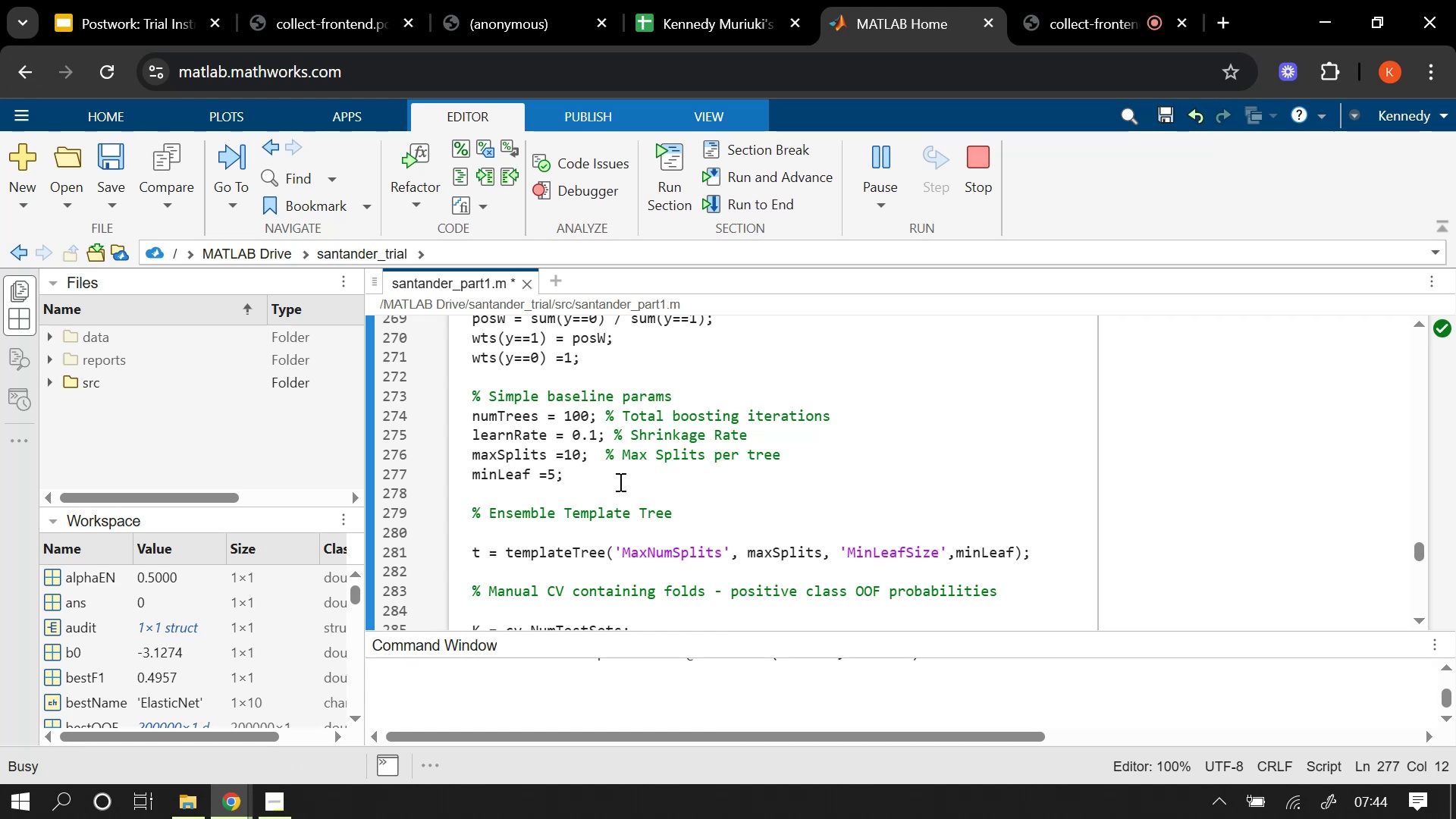 
type( % Minimum observationd )
key(Backspace)
key(Backspace)
type(s prr)
key(Backspace)
key(Backspace)
type(er leaf nide)
key(Backspace)
key(Backspace)
key(Backspace)
type(ode)
 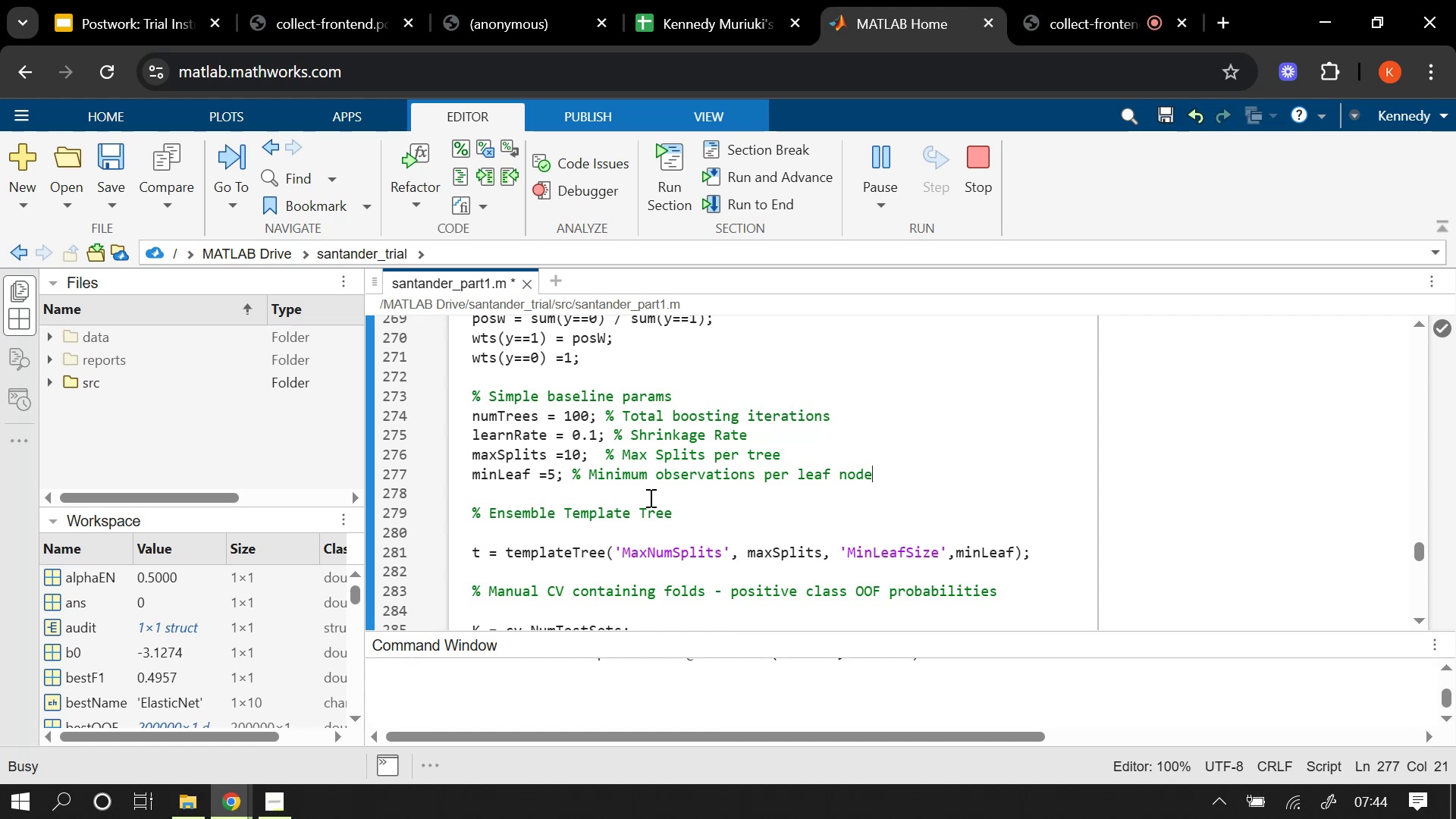 
scroll: coordinate [727, 490], scroll_direction: up, amount: 1.0
 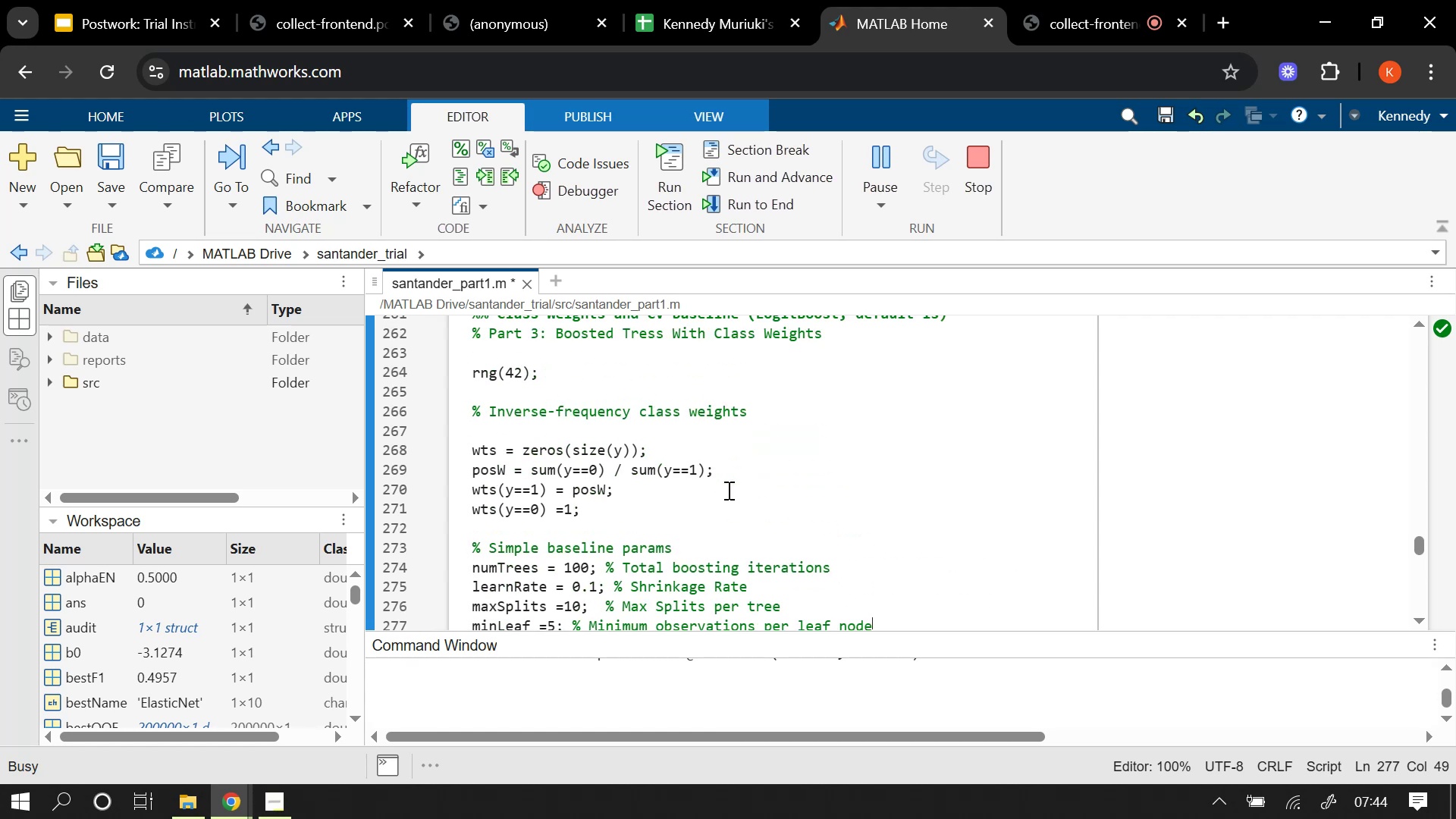 
wait(9.44)
 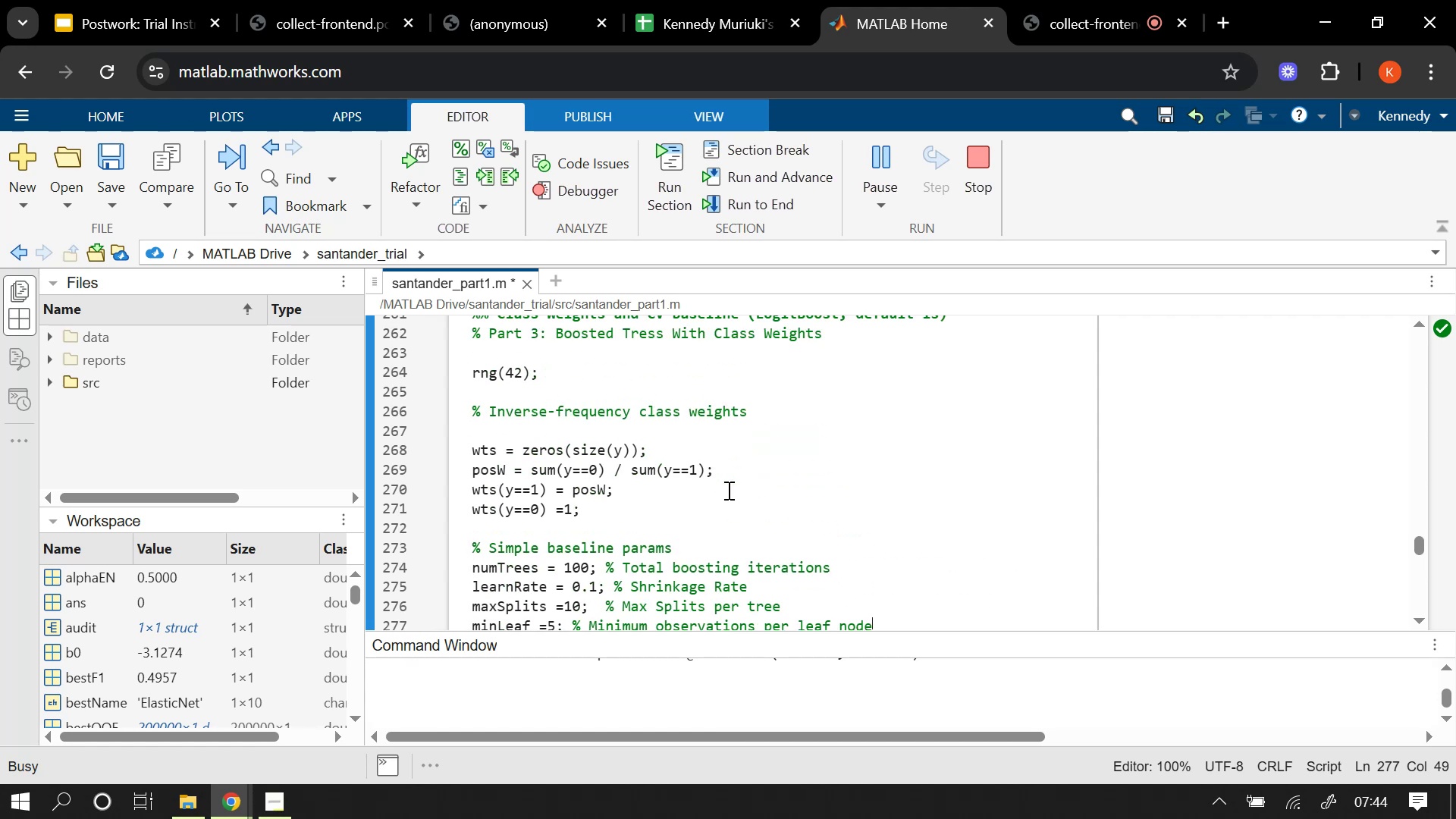 
scroll: coordinate [727, 490], scroll_direction: up, amount: 1.0
 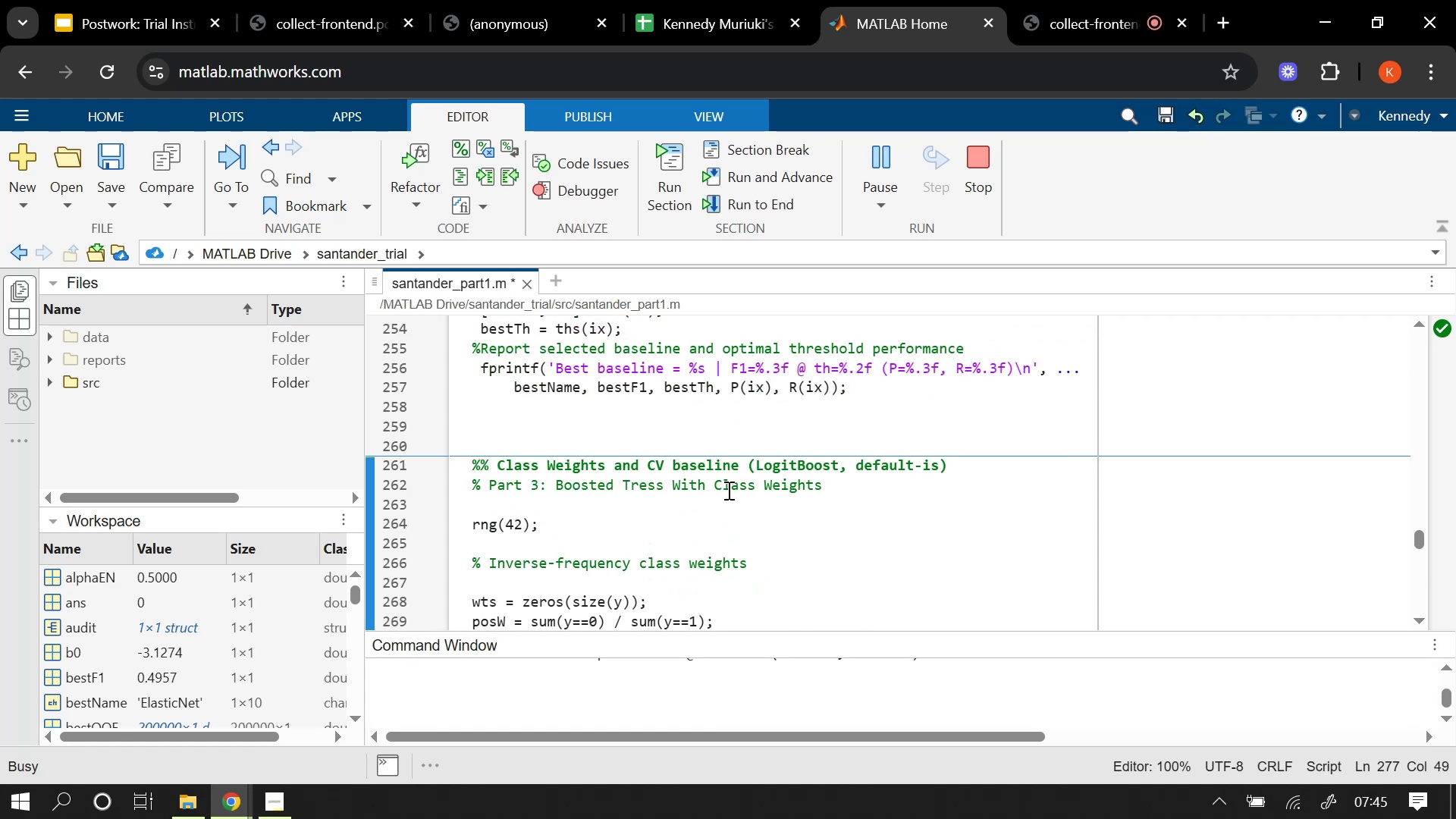 
scroll: coordinate [727, 490], scroll_direction: down, amount: 2.0
 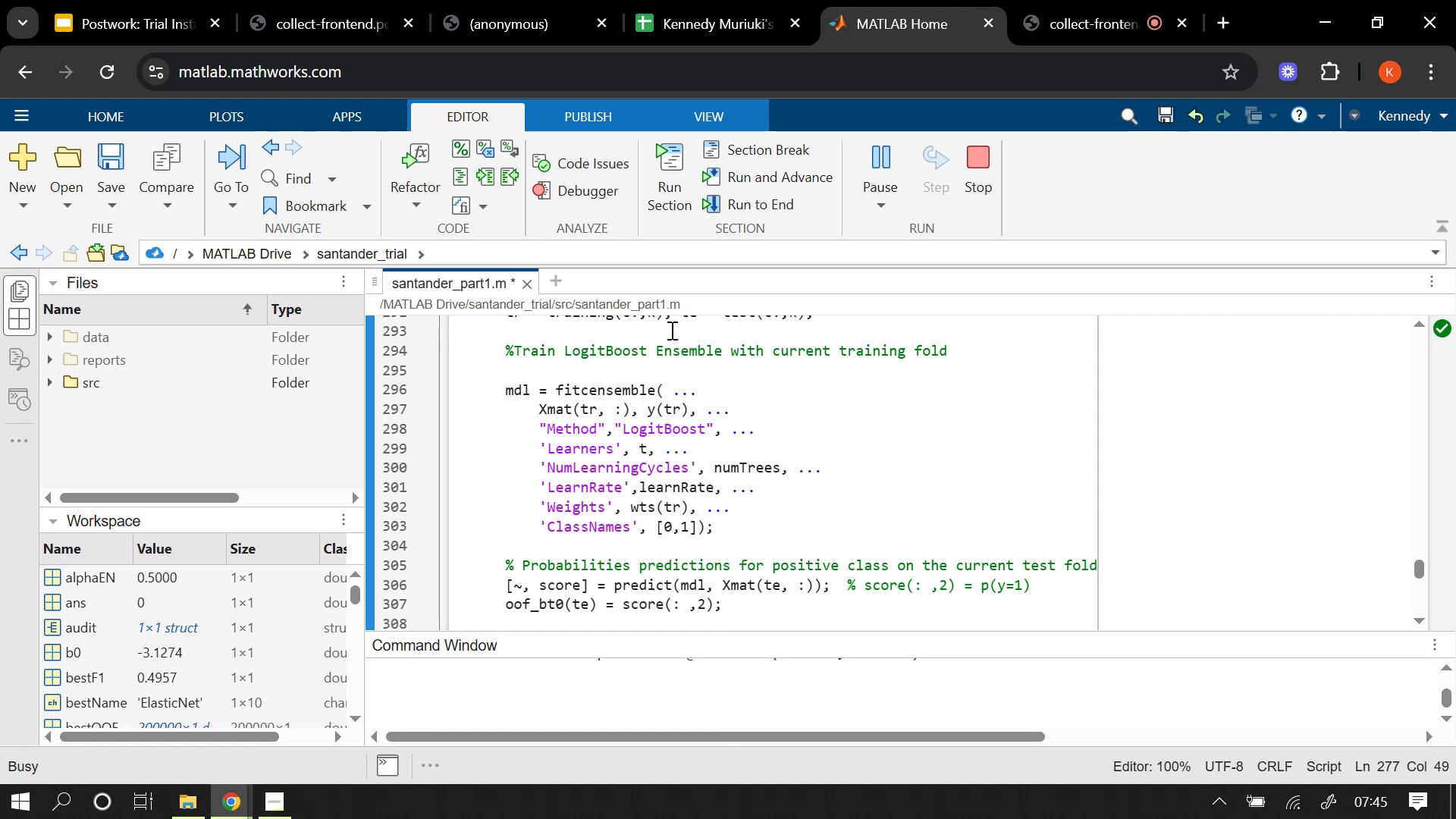 
wait(6.84)
 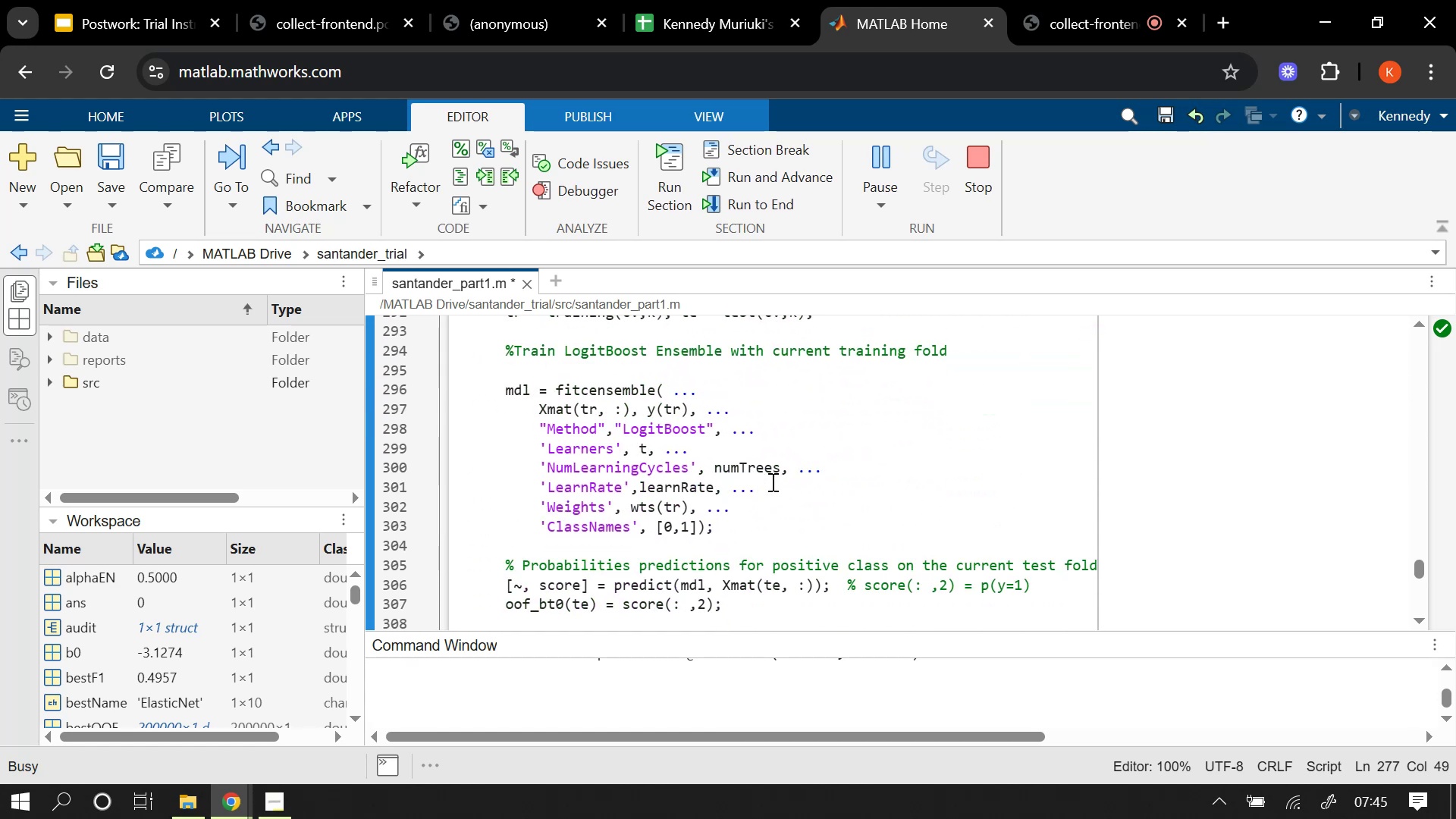 
left_click([514, 347])
 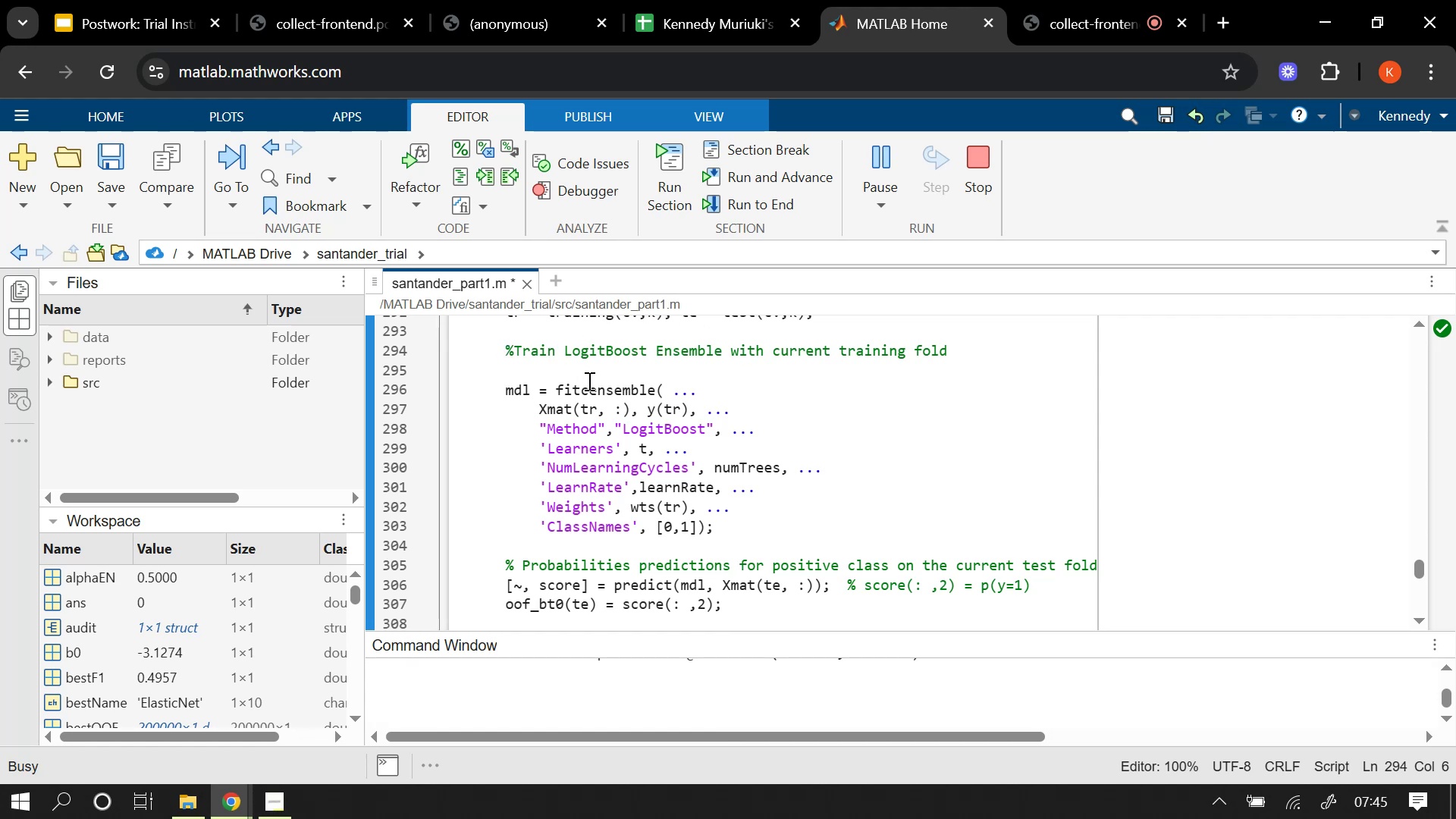 
key(Space)
 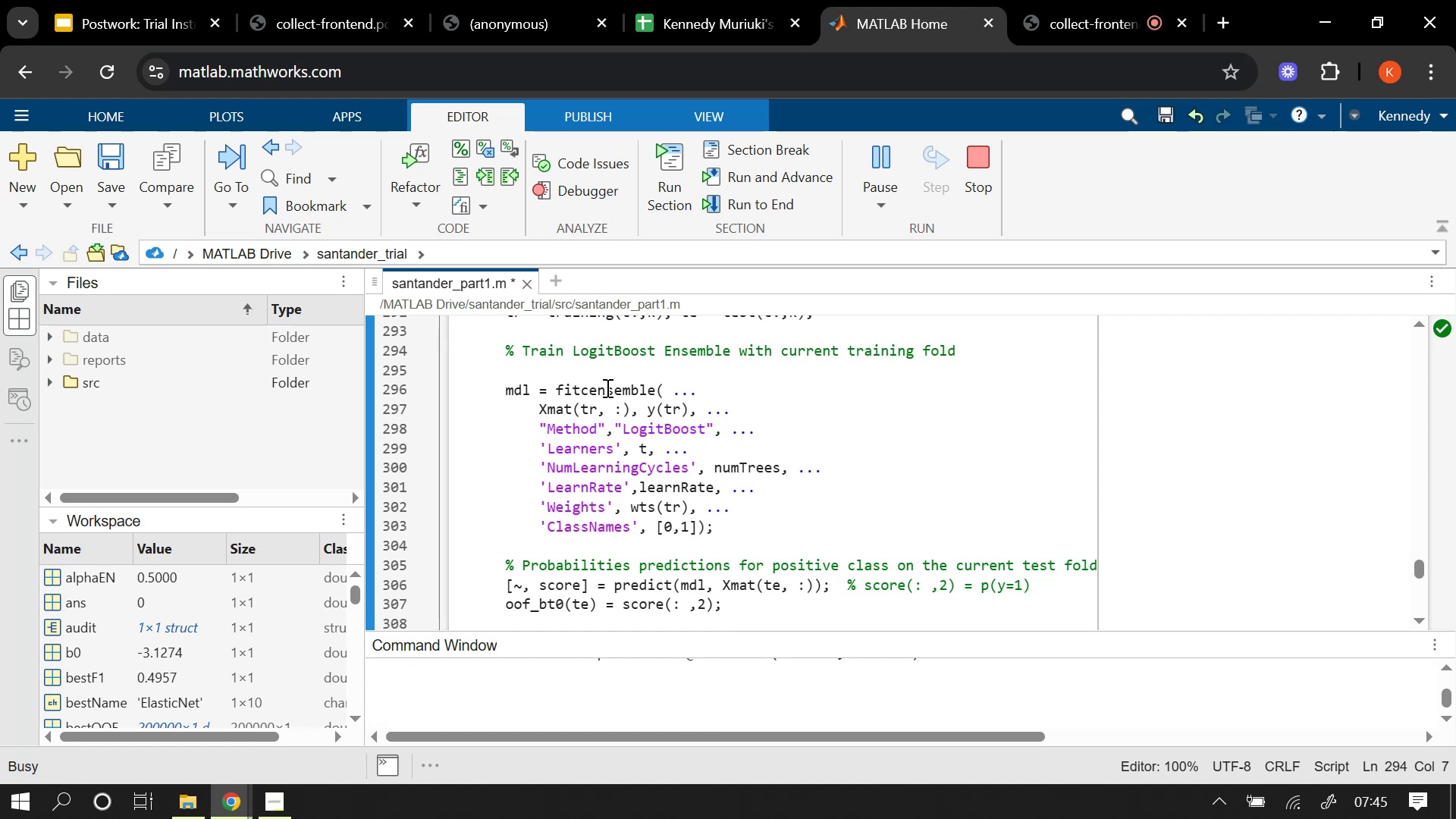 
wait(14.42)
 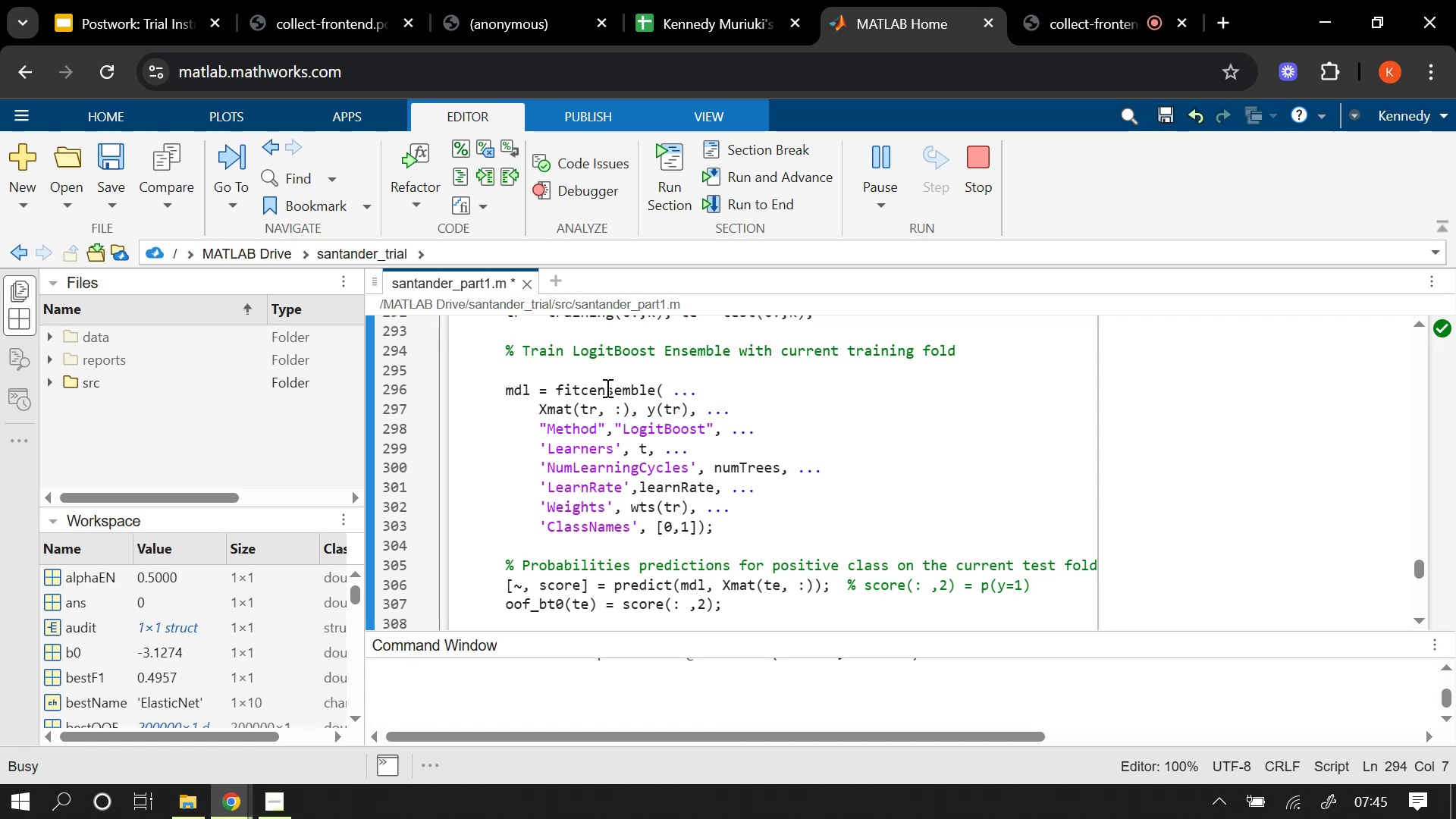 
scroll: coordinate [723, 404], scroll_direction: up, amount: 4.0
 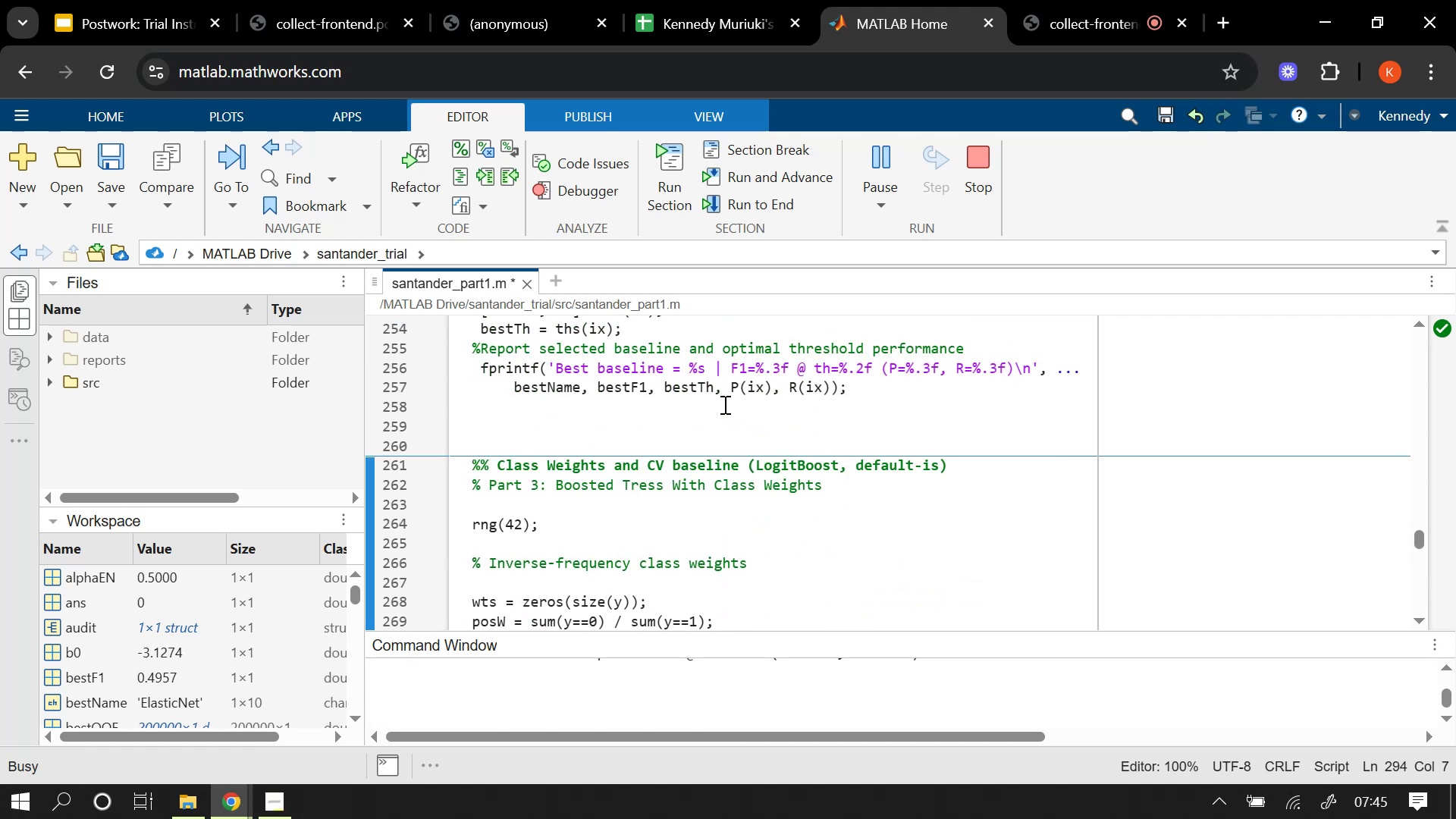 
scroll: coordinate [737, 480], scroll_direction: down, amount: 2.0
 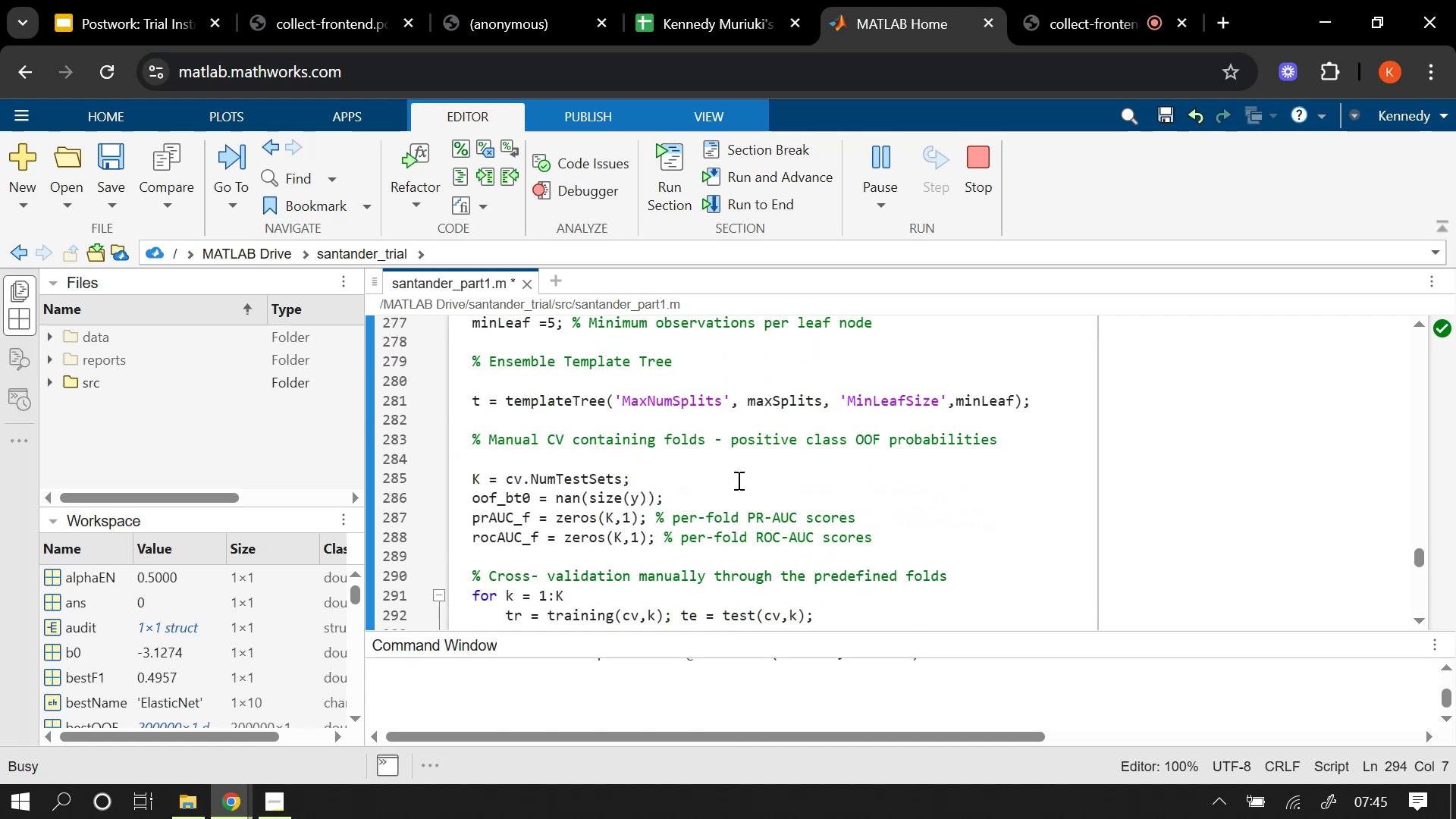 
scroll: coordinate [737, 480], scroll_direction: up, amount: 1.0
 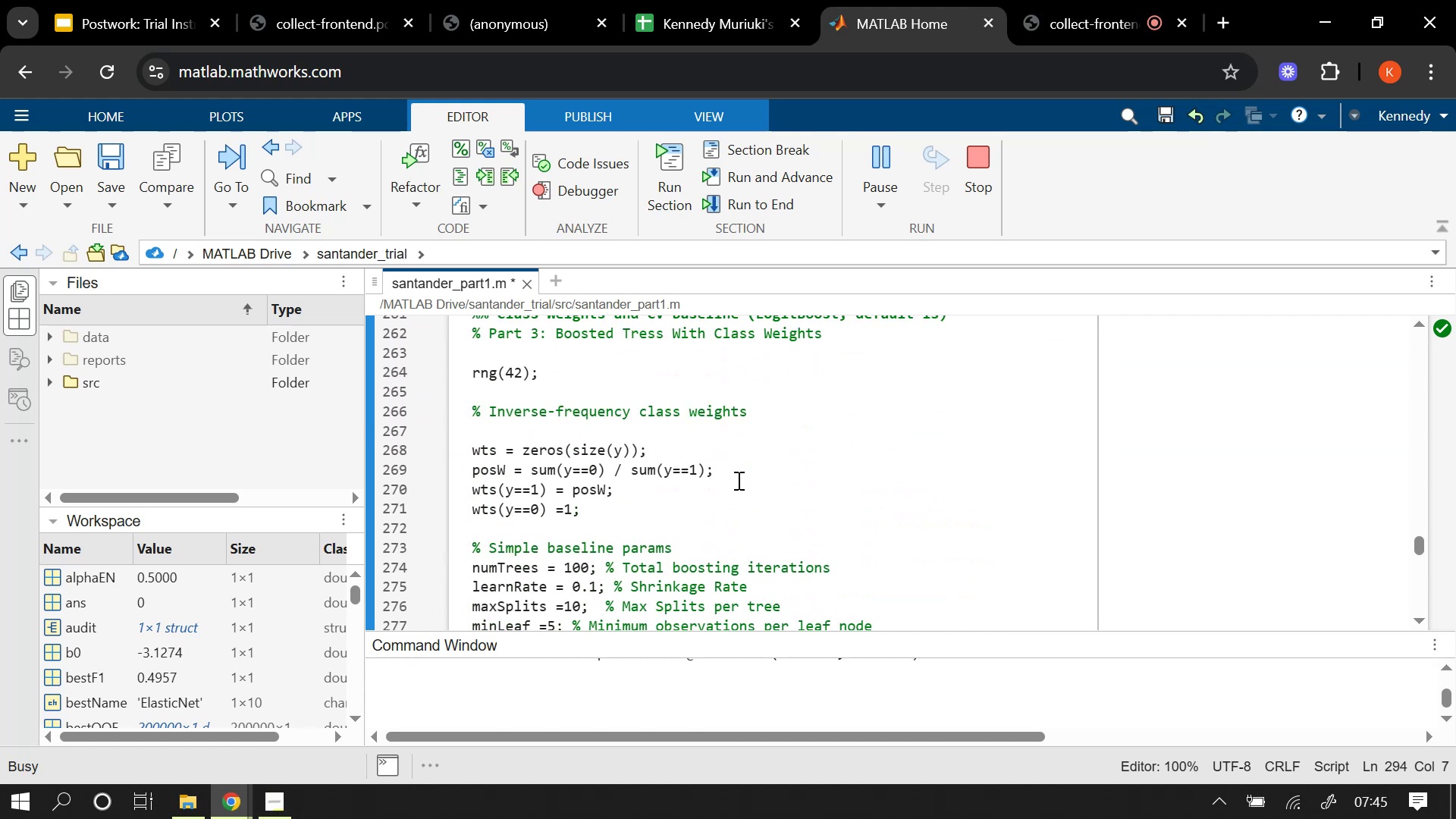 
scroll: coordinate [737, 480], scroll_direction: down, amount: 3.0
 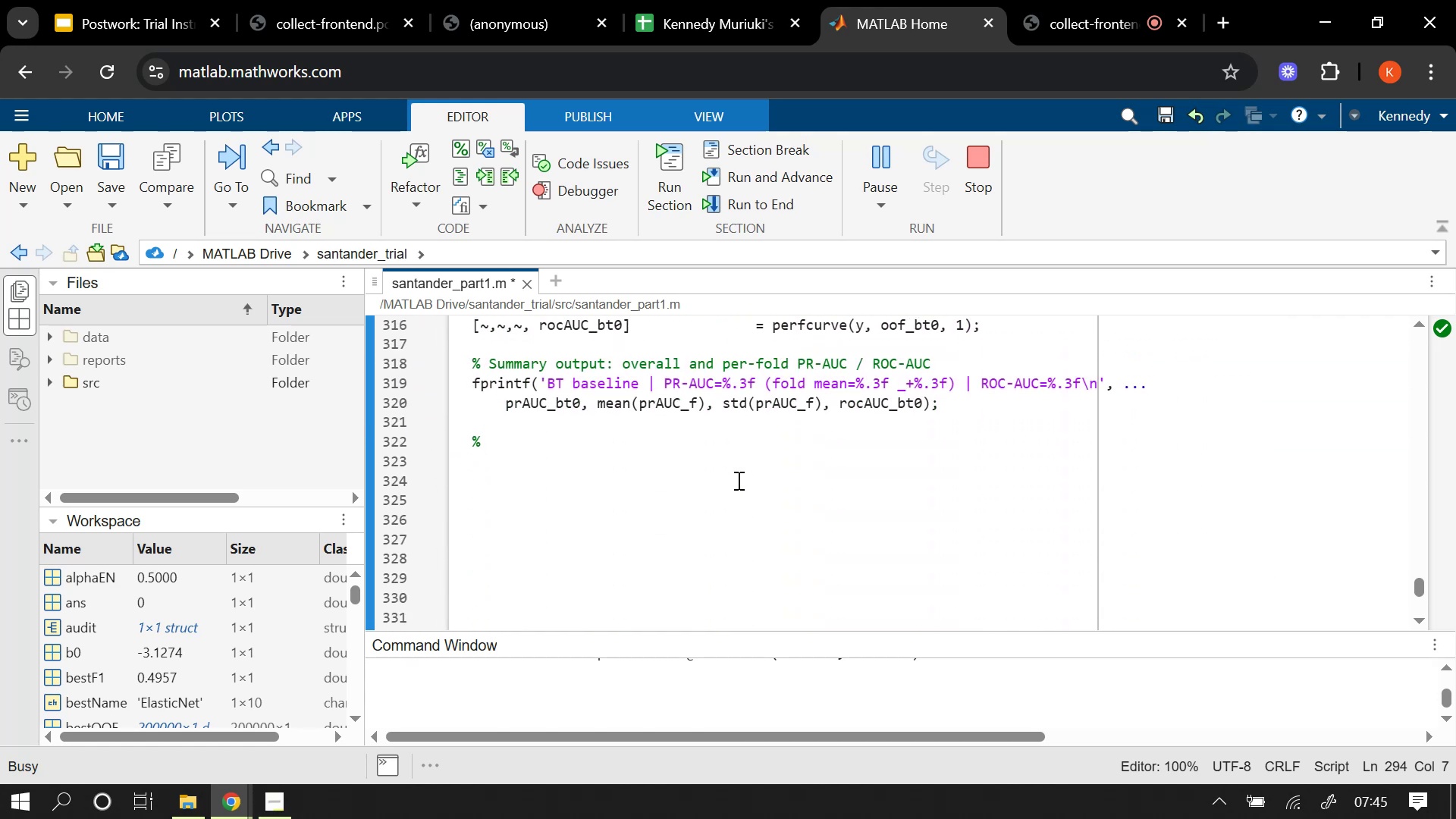 
scroll: coordinate [720, 472], scroll_direction: up, amount: 5.0
 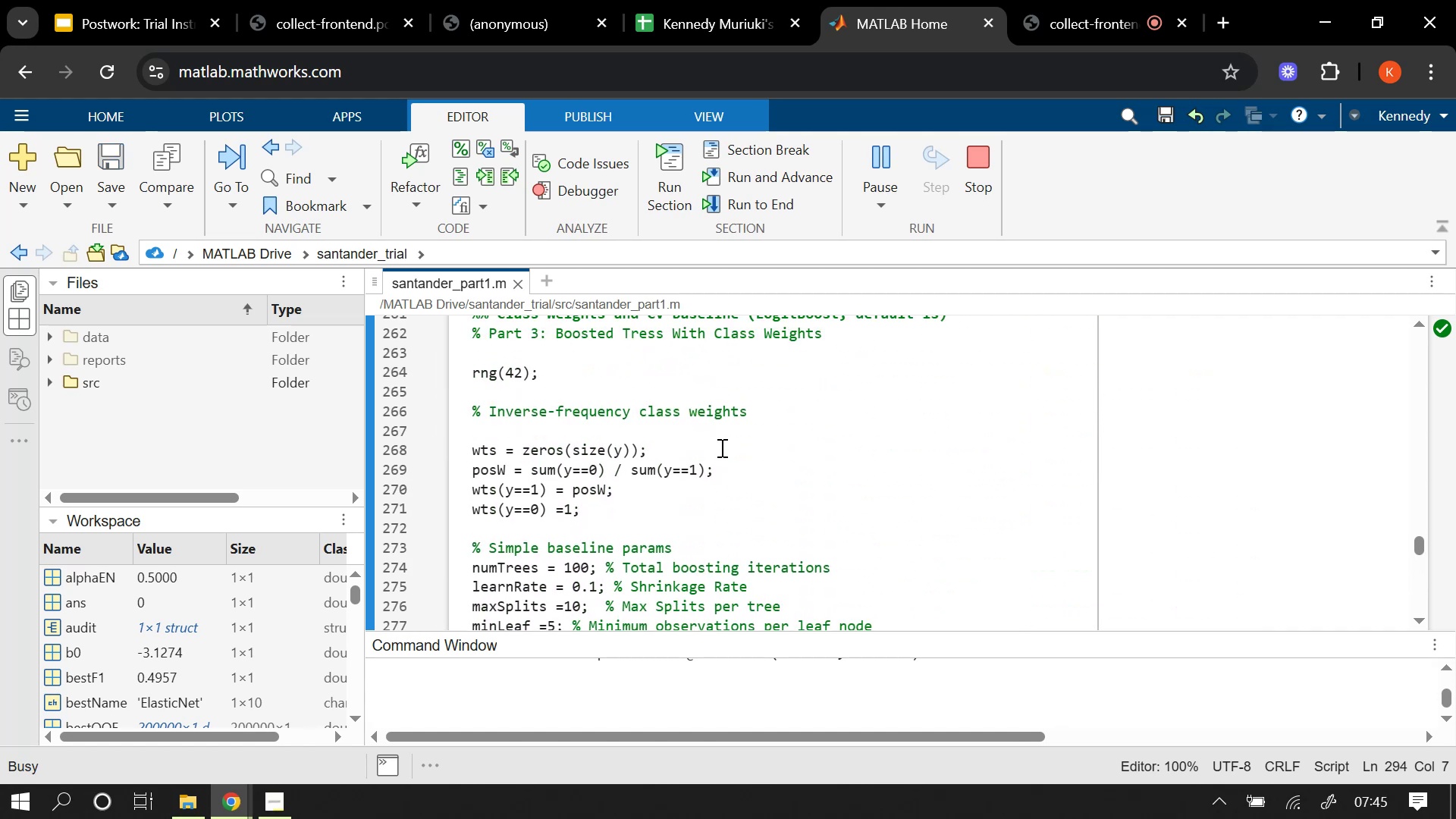 
left_click([720, 447])
 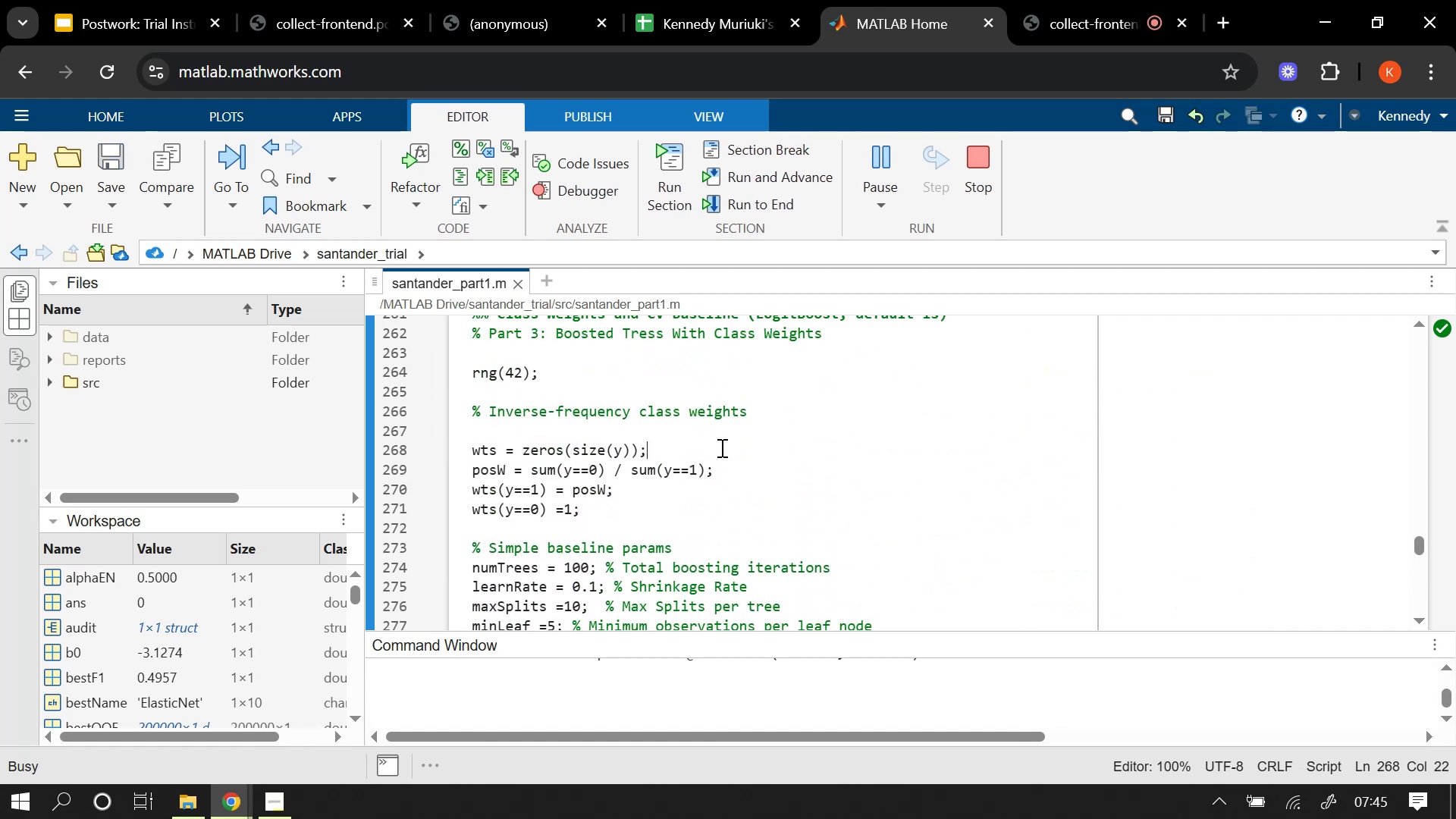 
key(Space)
 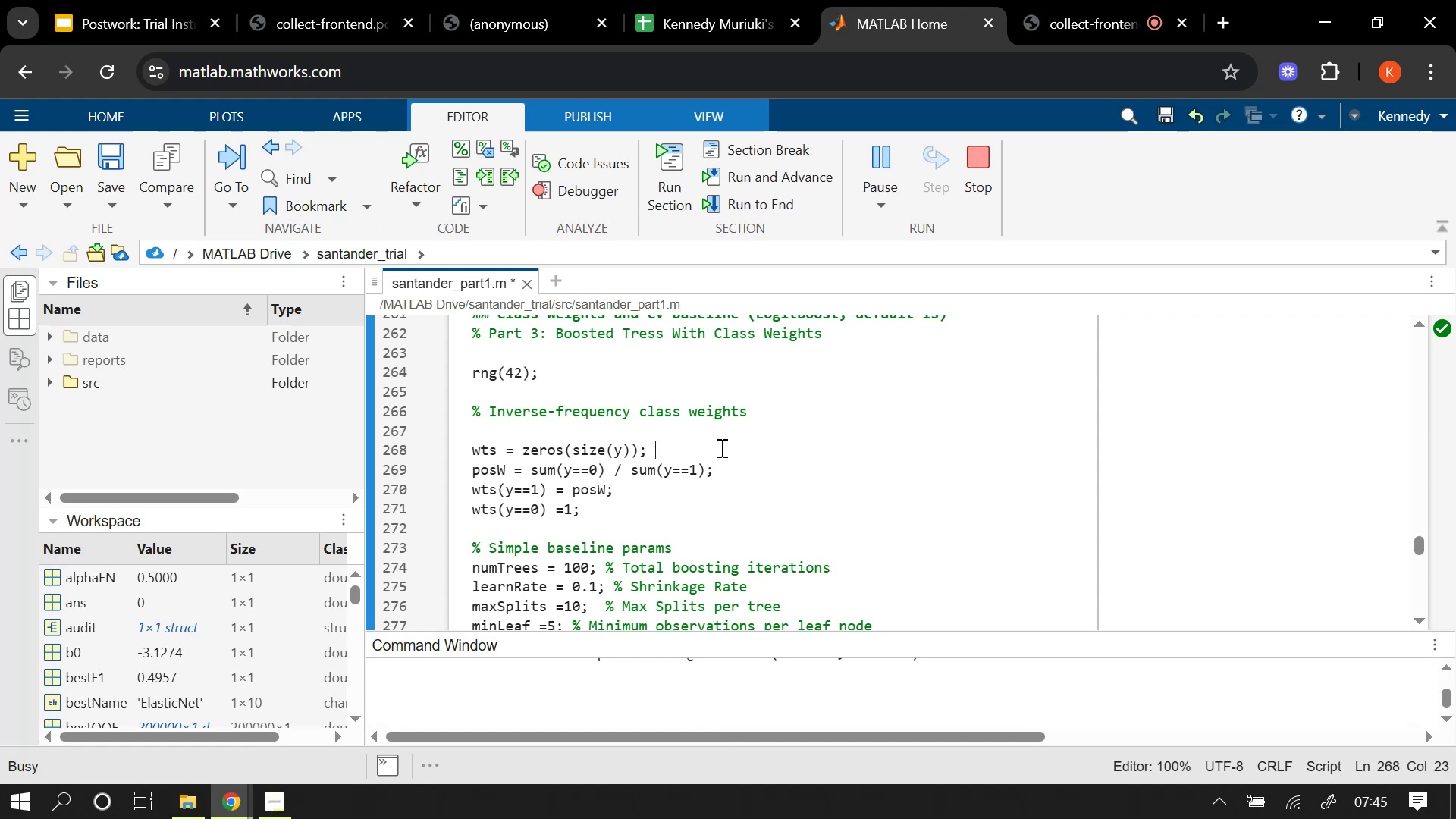 
wait(17.23)
 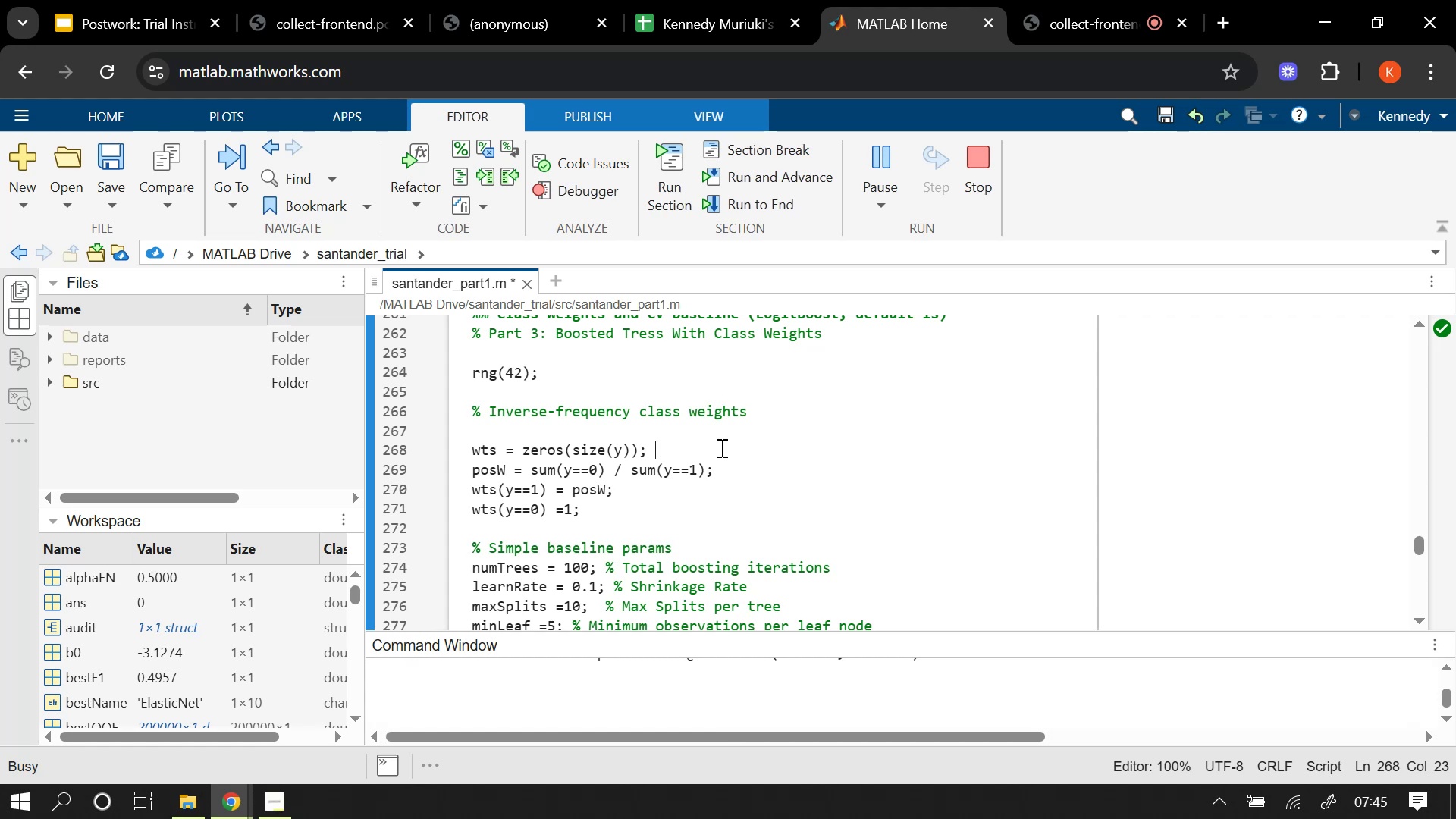 
left_click([626, 384])
 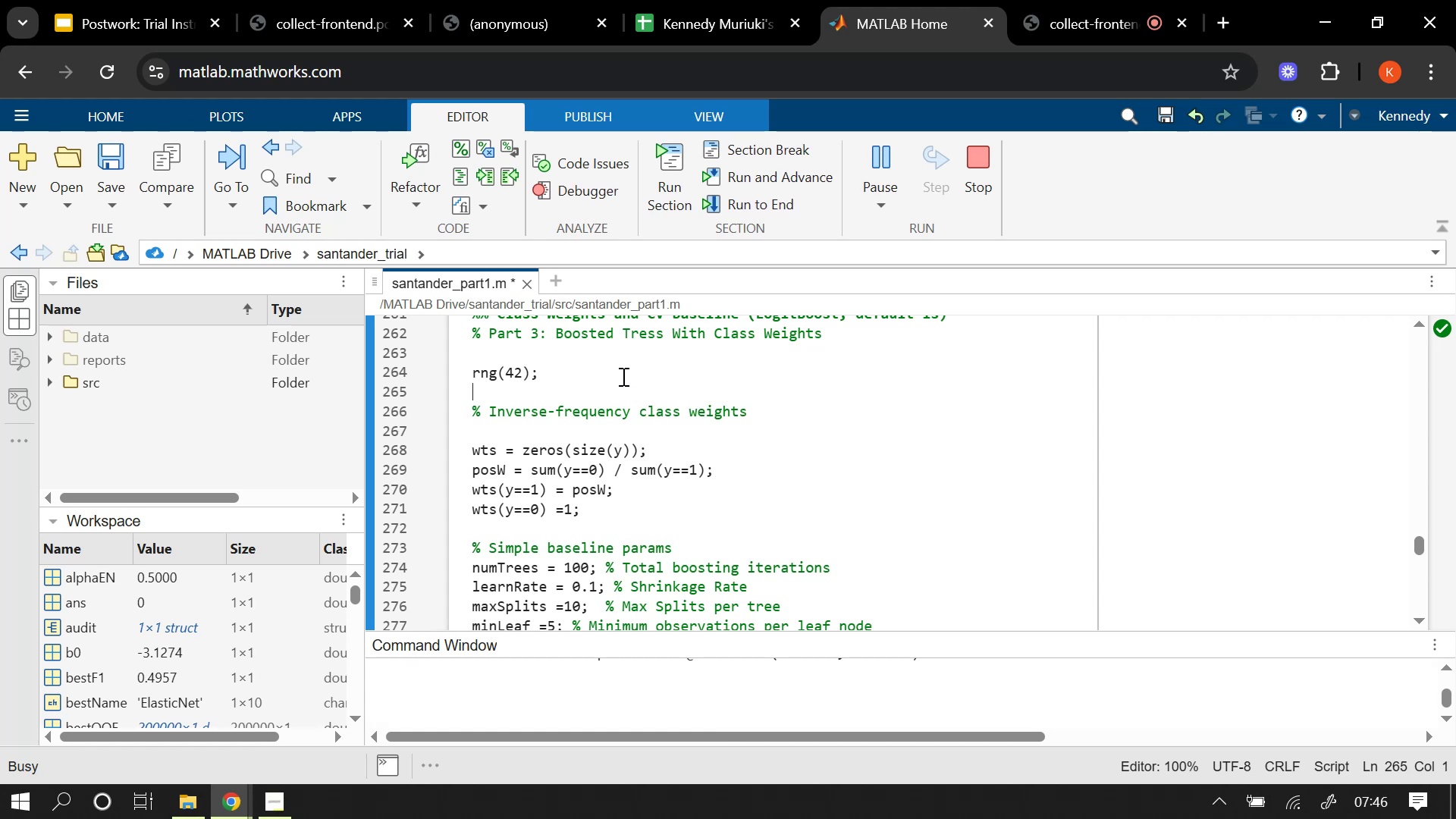 
left_click([611, 371])
 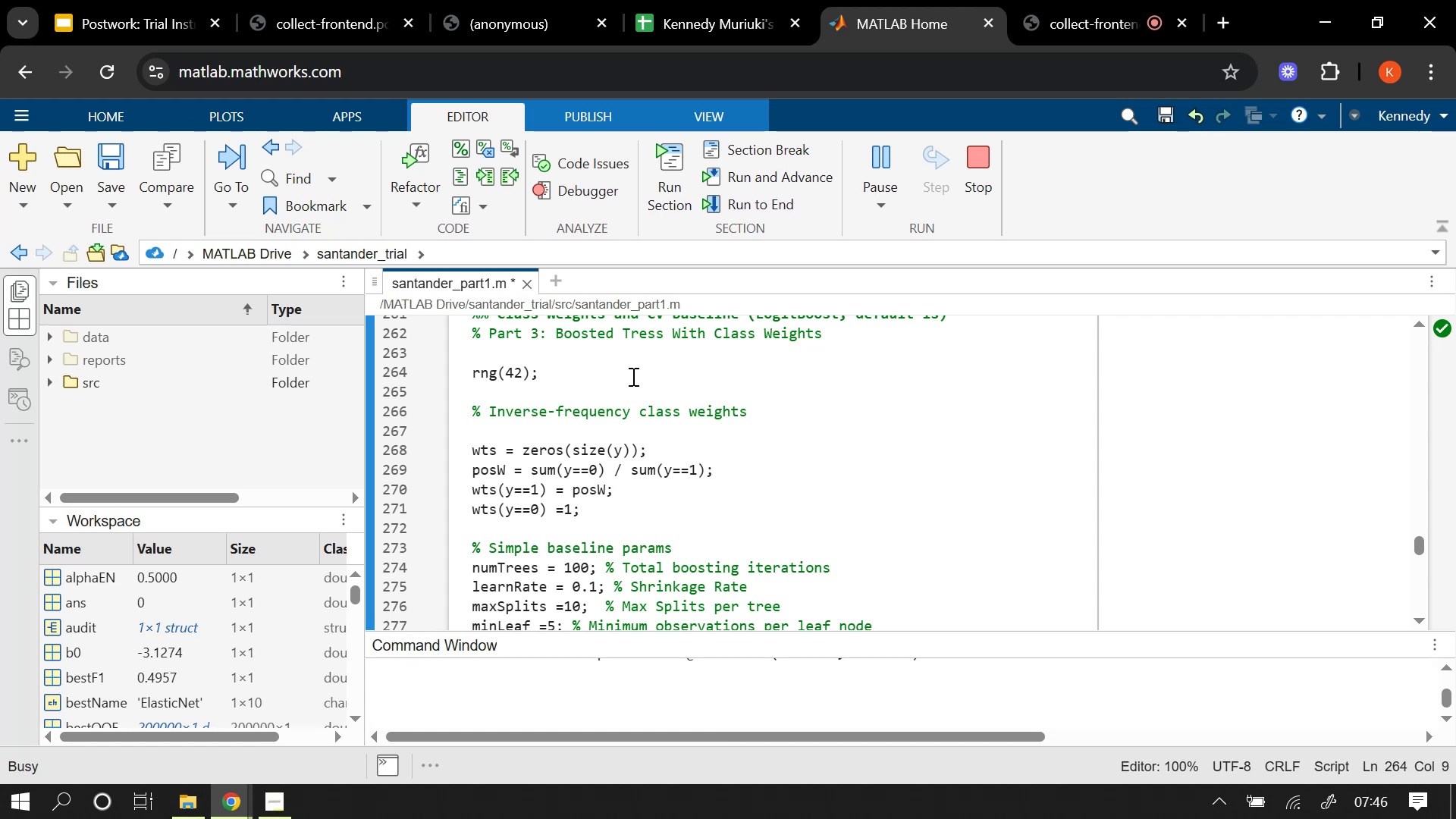 
type( % Rabdo)
key(Backspace)
key(Backspace)
key(Backspace)
type(ndom Seed for rr)
key(Backspace)
type(eproduca)
key(Backspace)
type(ibility)
 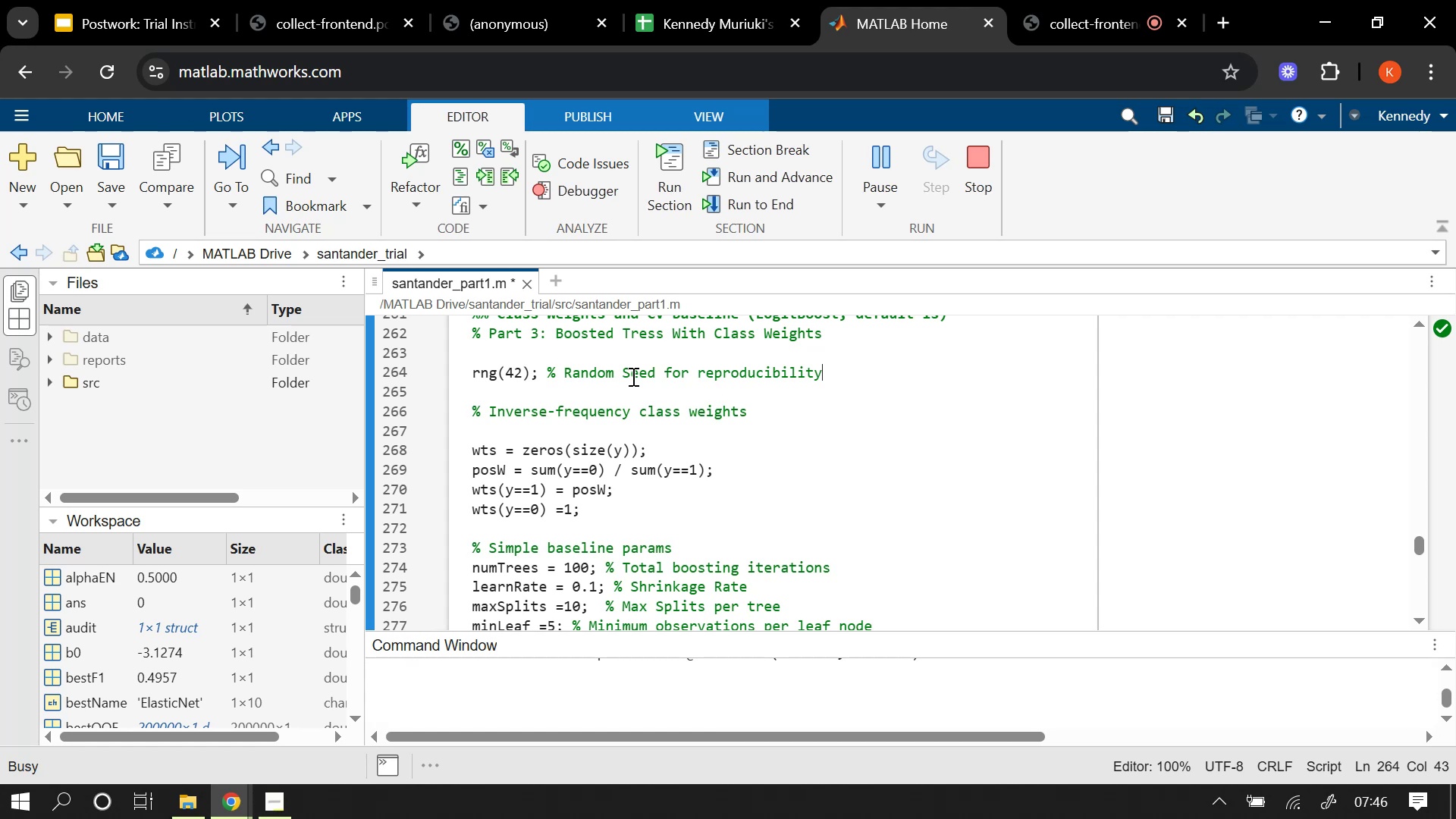 
wait(11.29)
 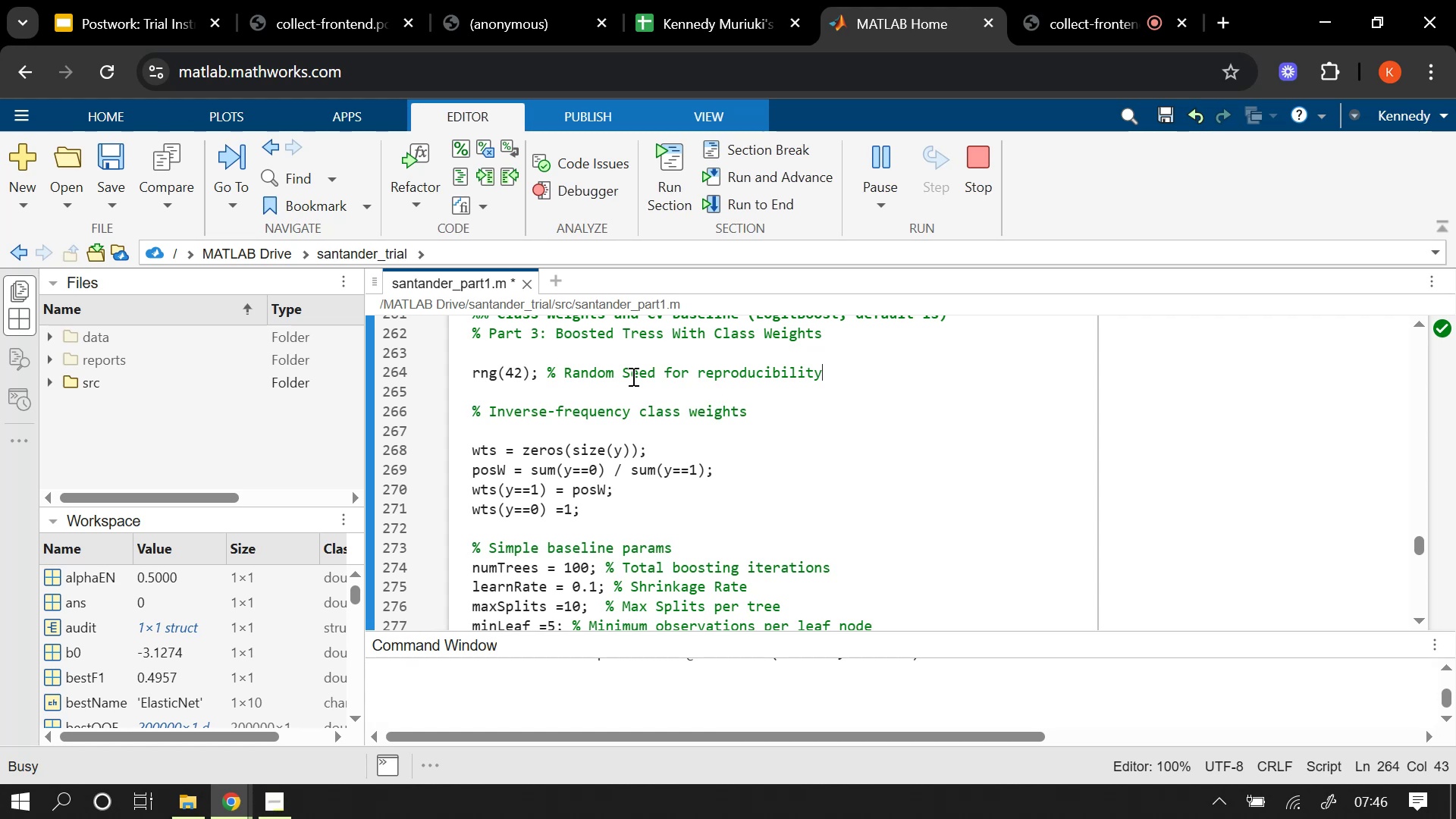 
key(Space)
 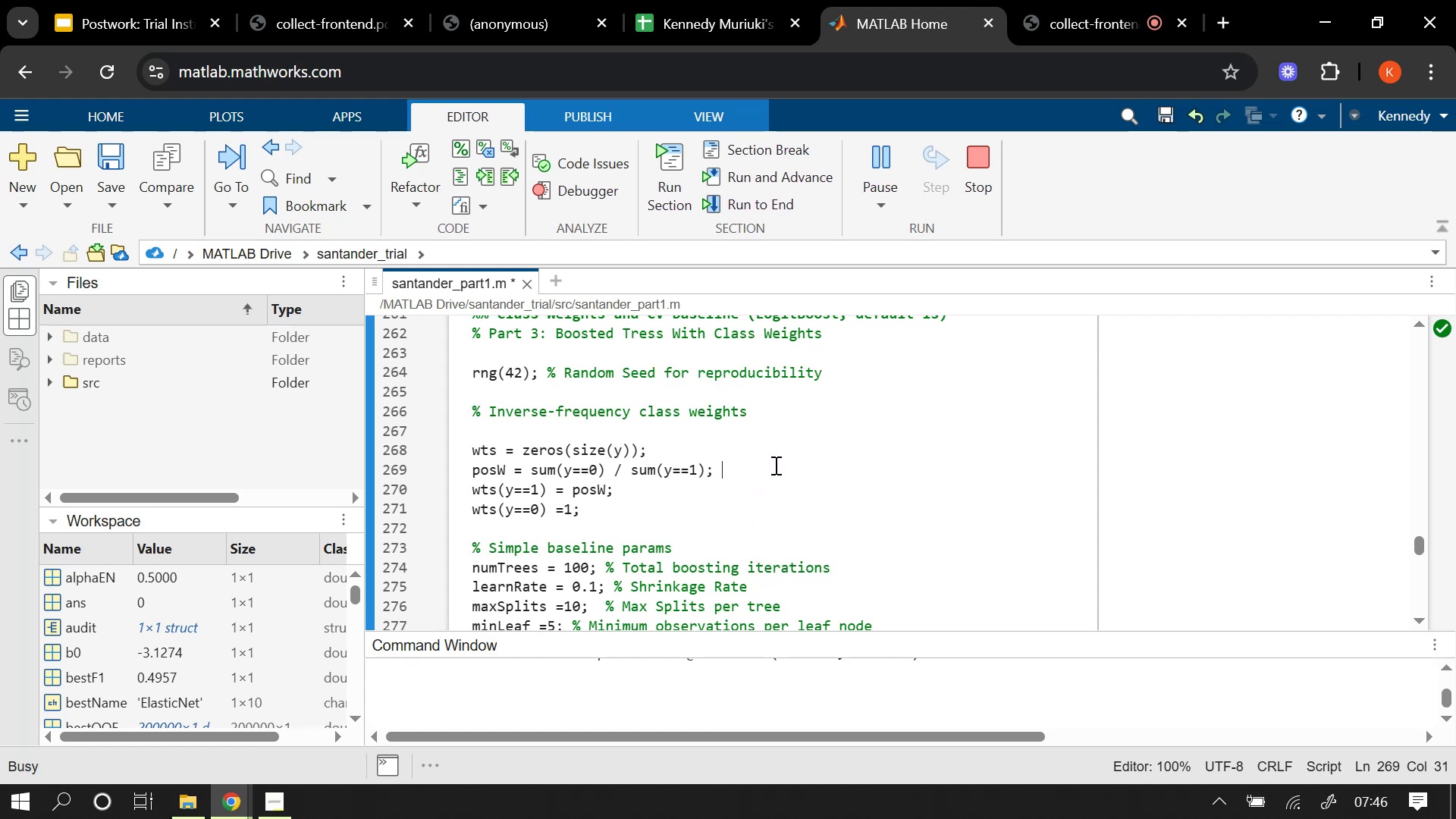 
wait(6.1)
 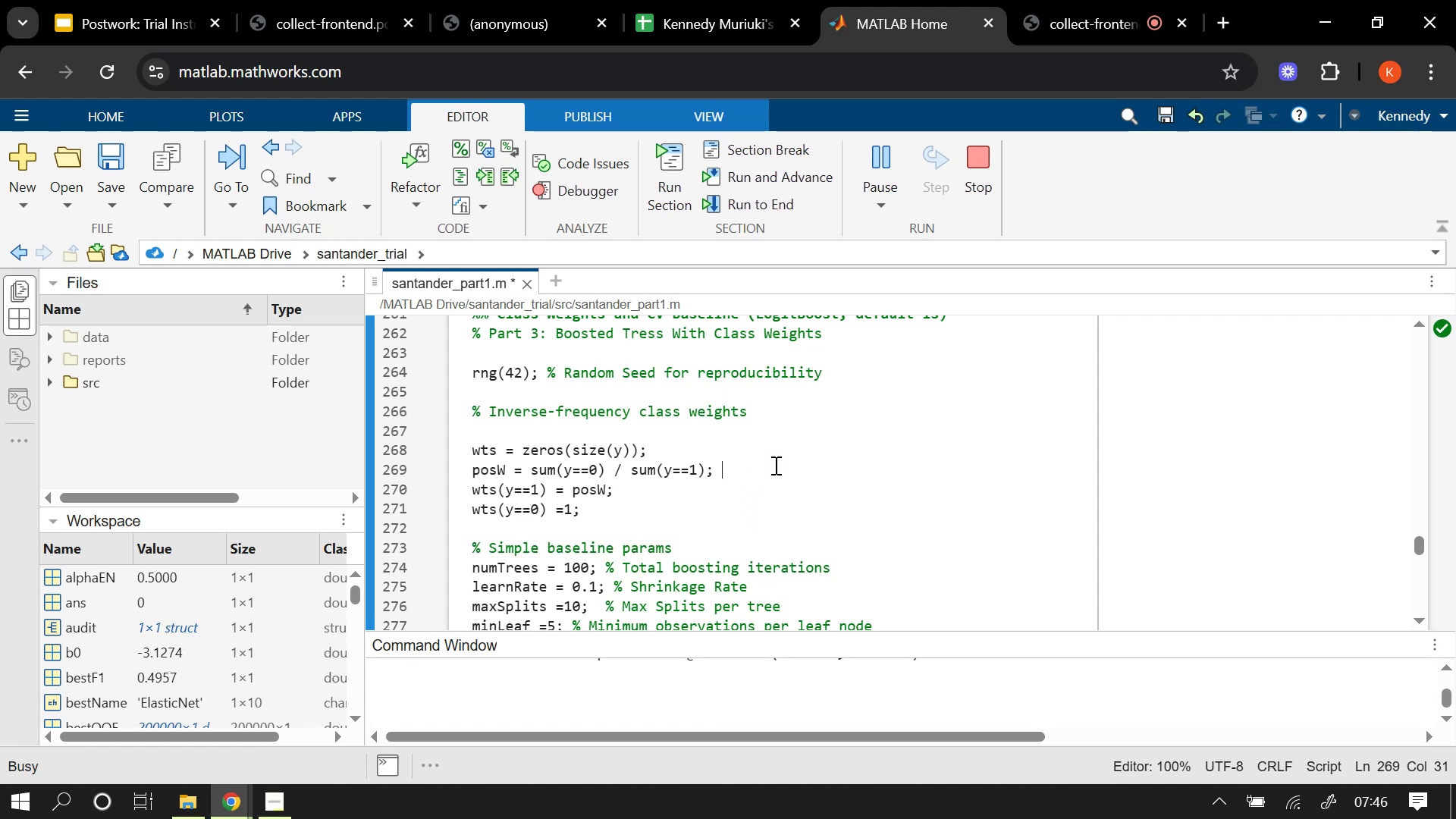 
key(Shift+5)
 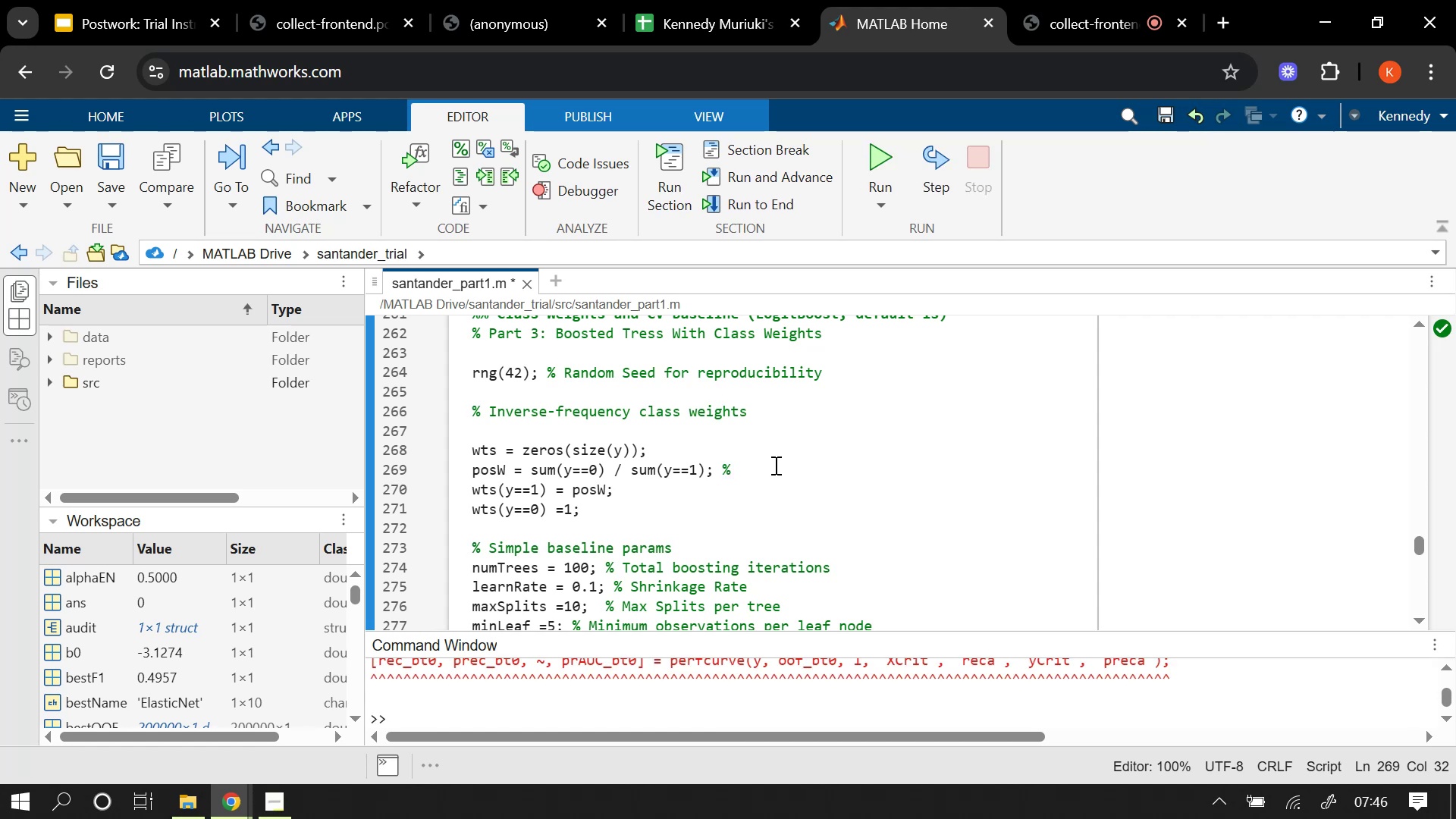 
wait(6.31)
 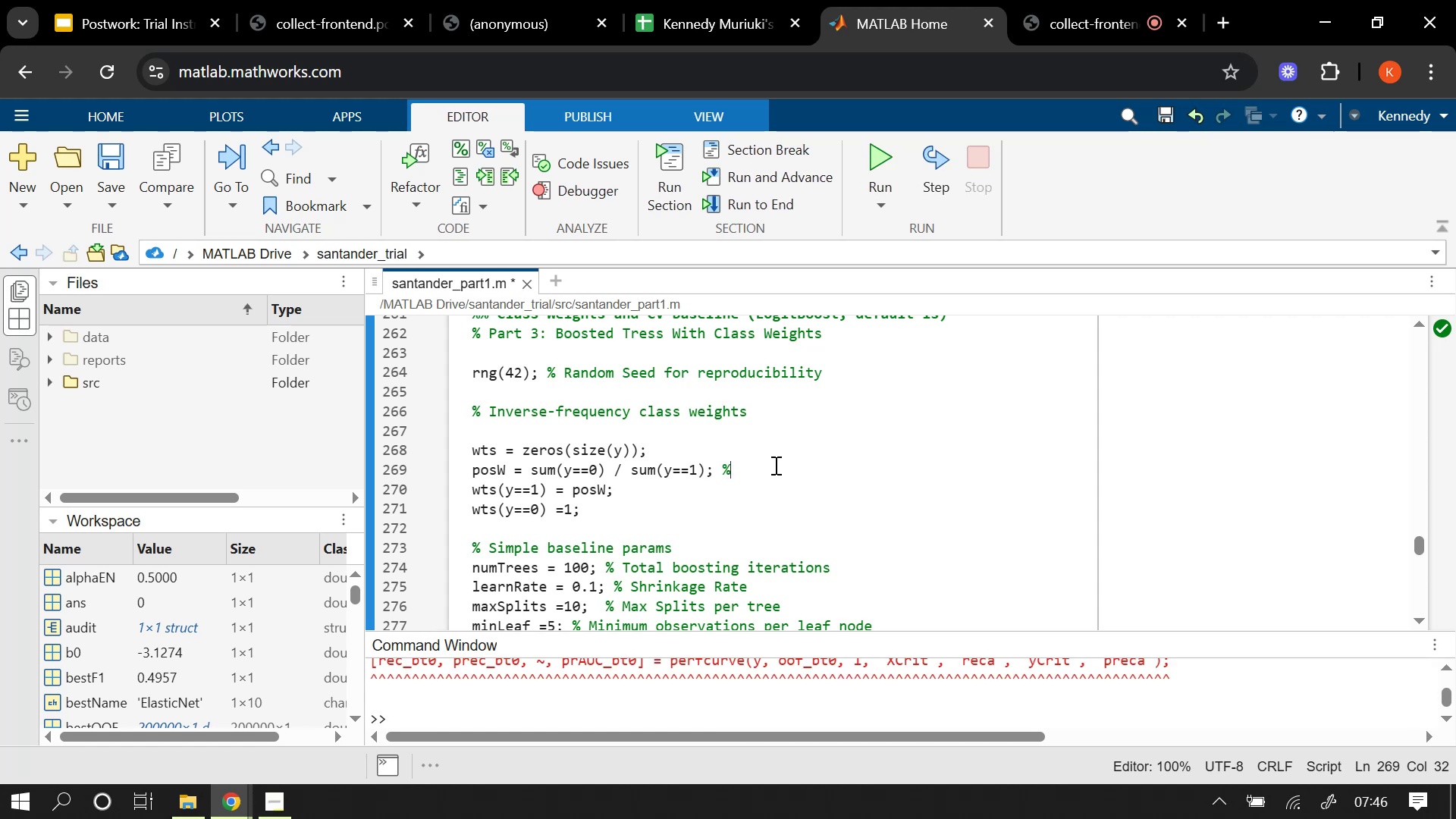 
type( minoru)
key(Backspace)
type(ityt )
key(Backspace)
key(Backspace)
type( class weight multiplier)
 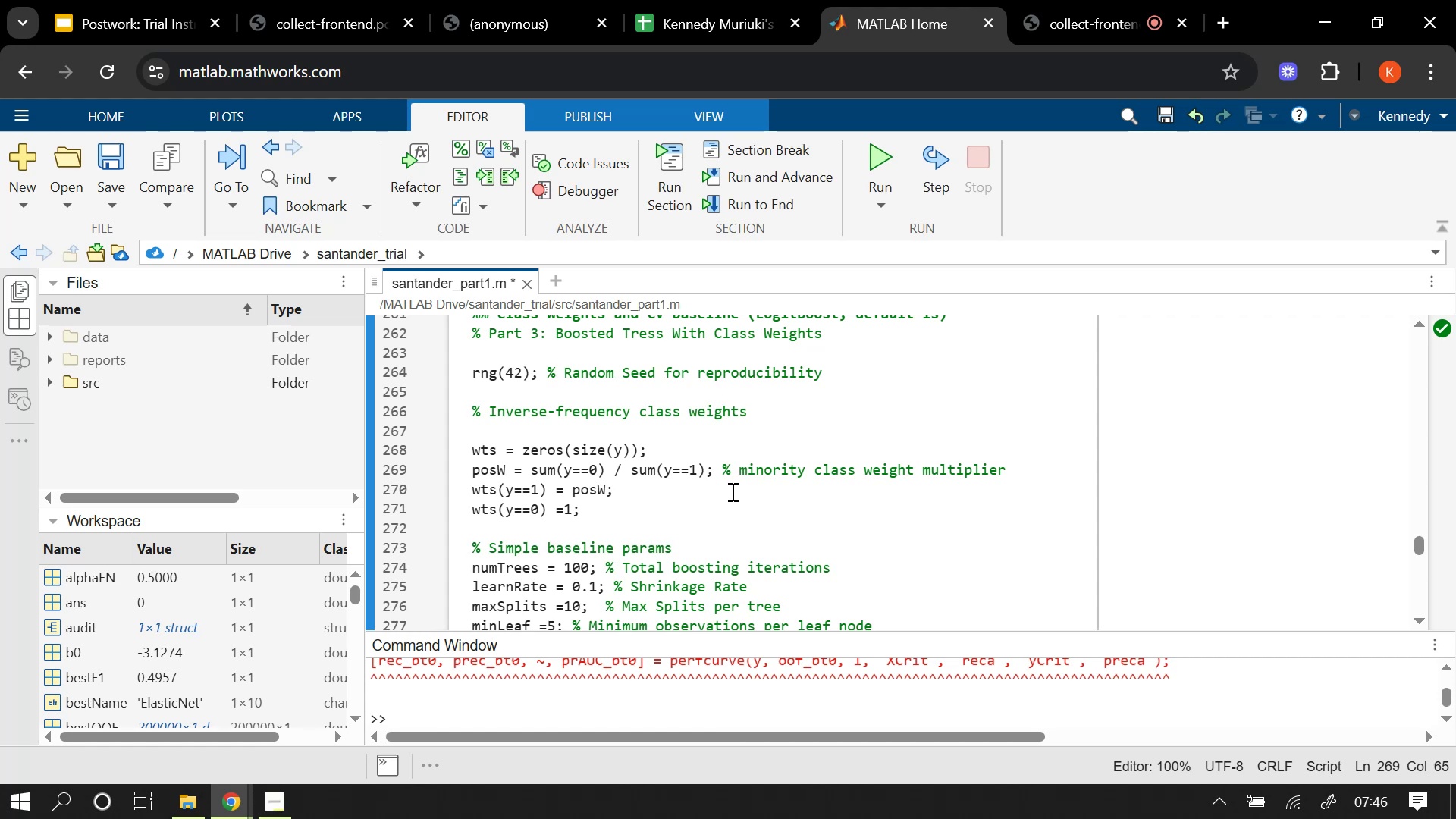 
left_click([722, 504])
 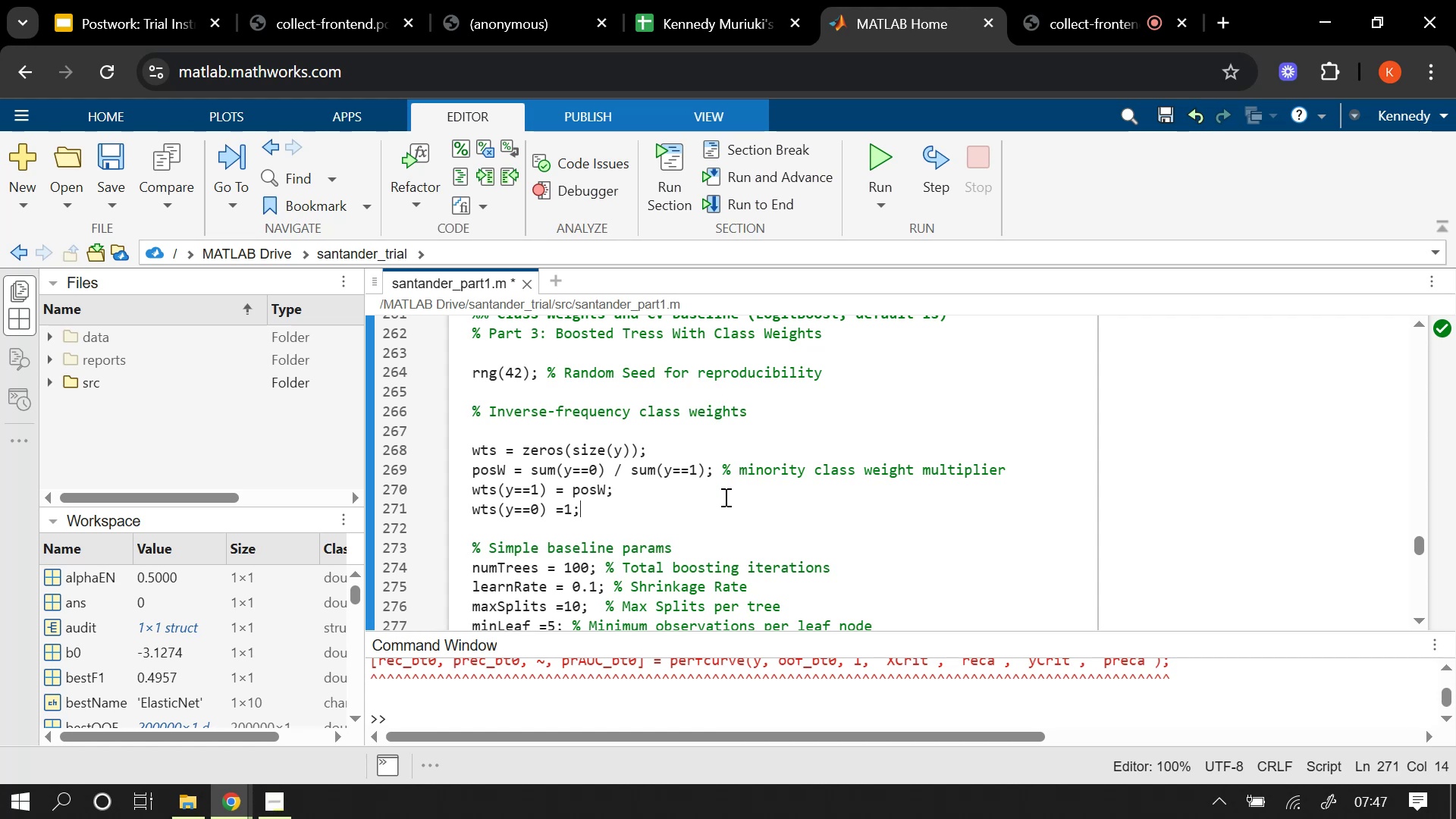 
left_click([725, 494])
 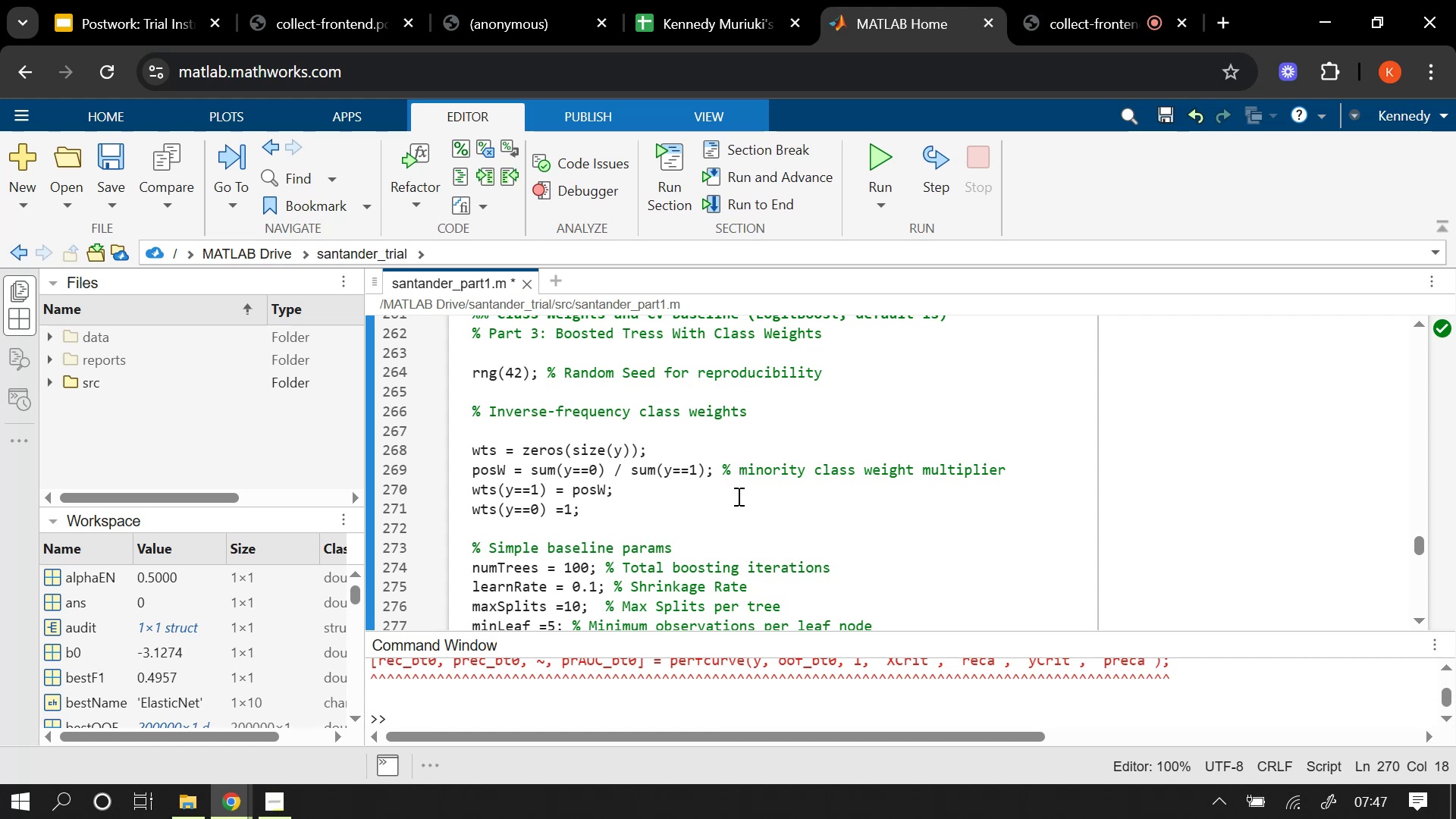 
key(Space)
 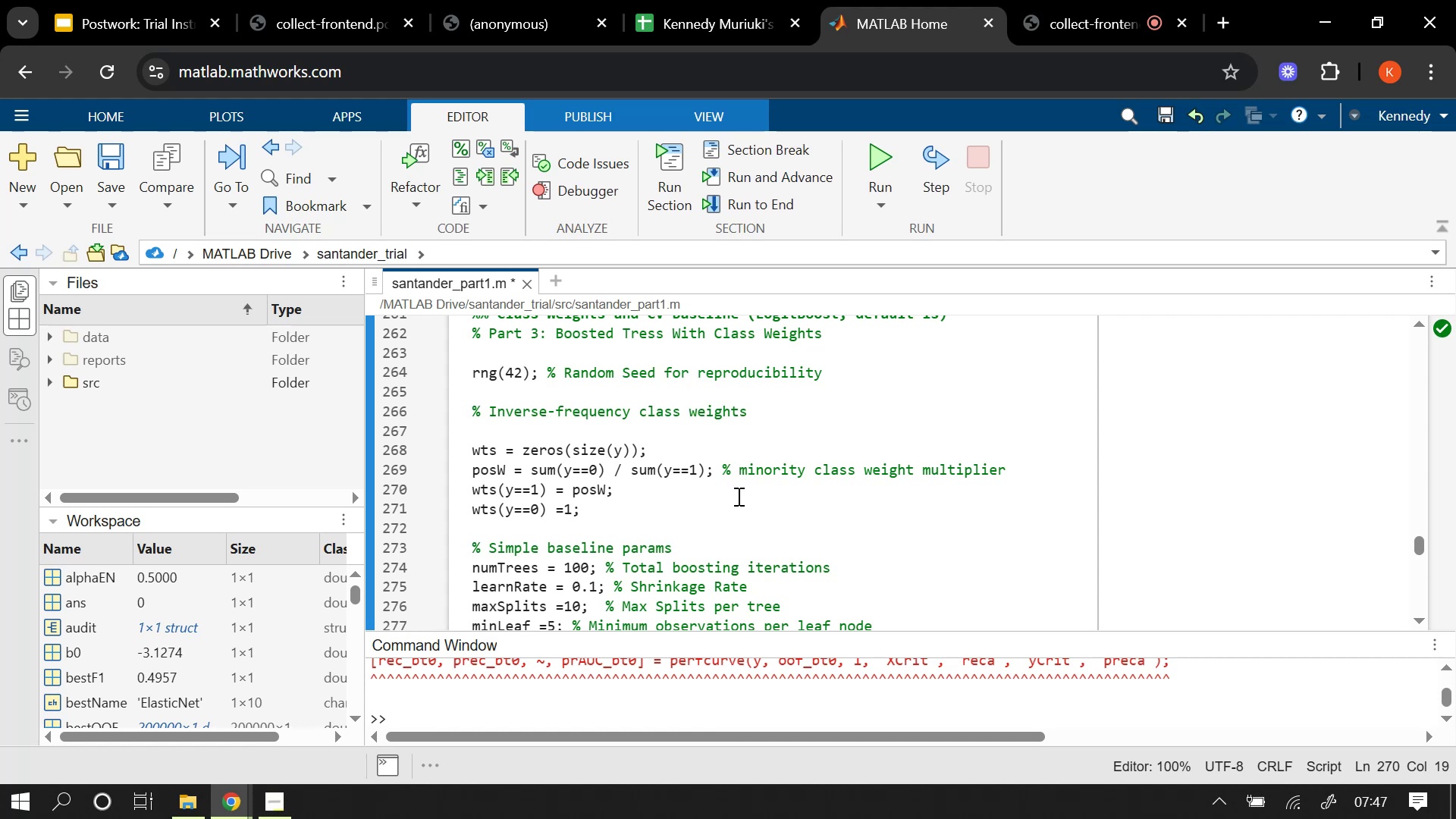 
key(Shift+ShiftLeft)
 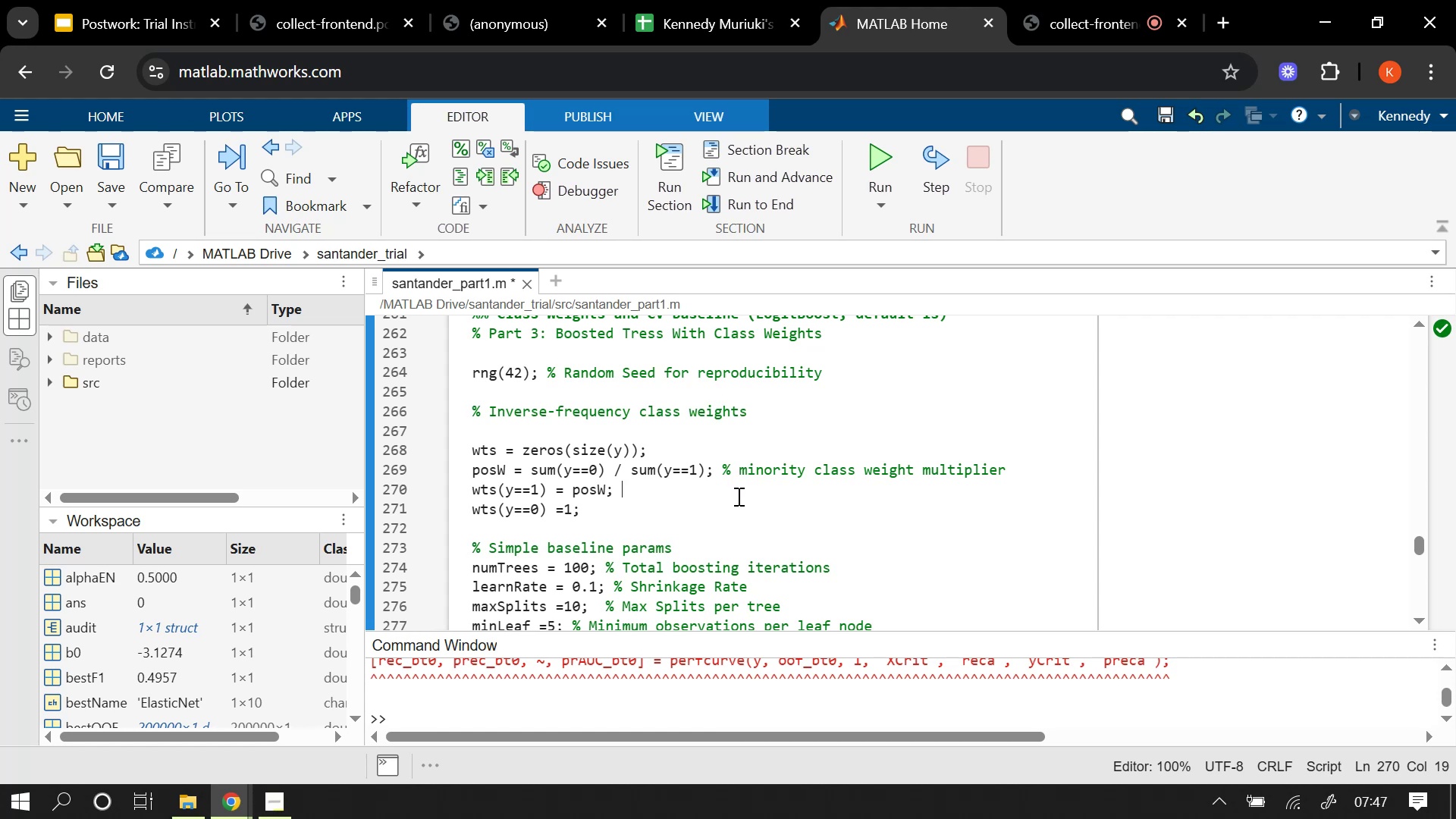 
key(Shift+5)
 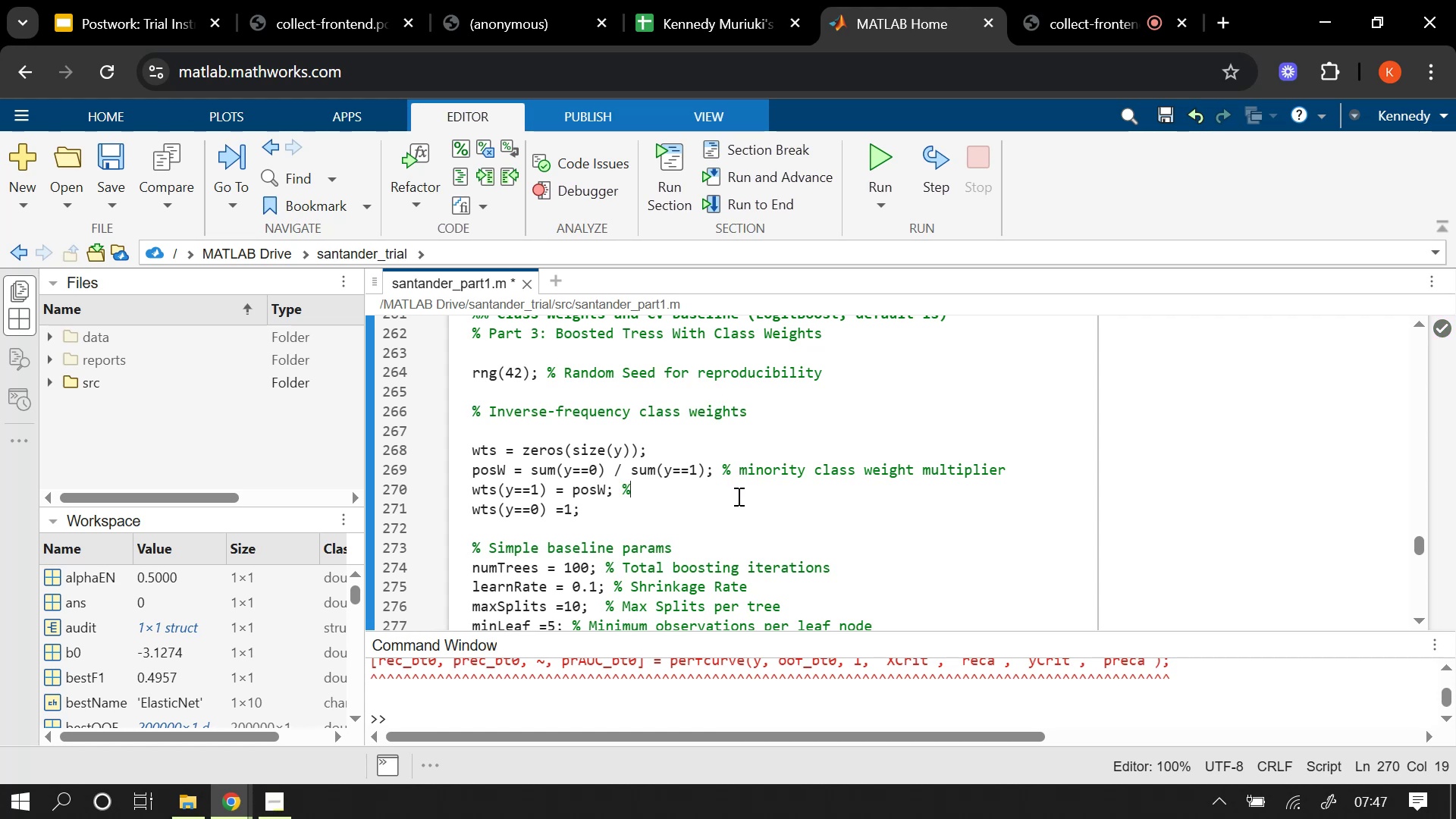 
key(Space)
 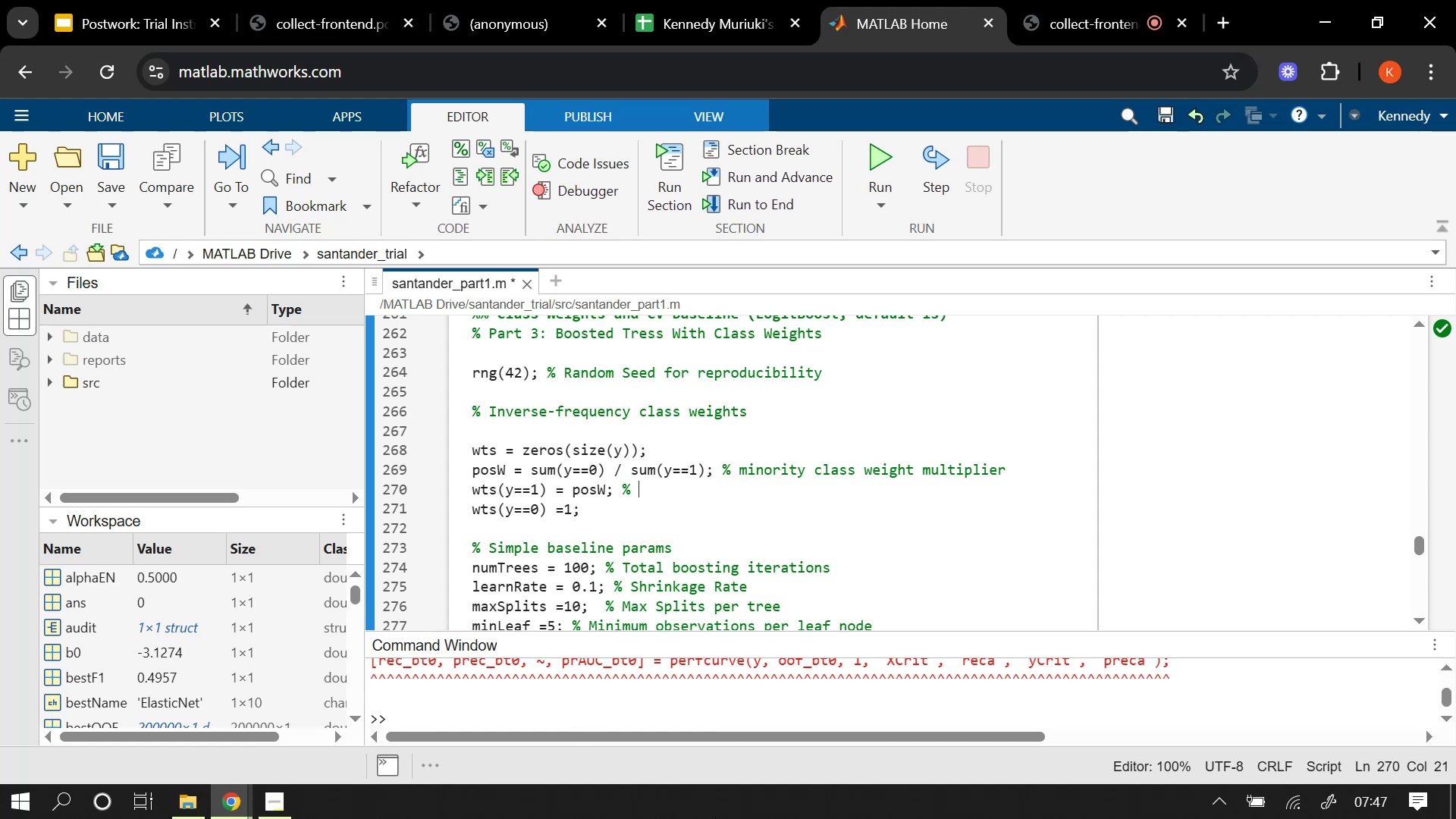 
scroll: coordinate [736, 677], scroll_direction: up, amount: 1.0
 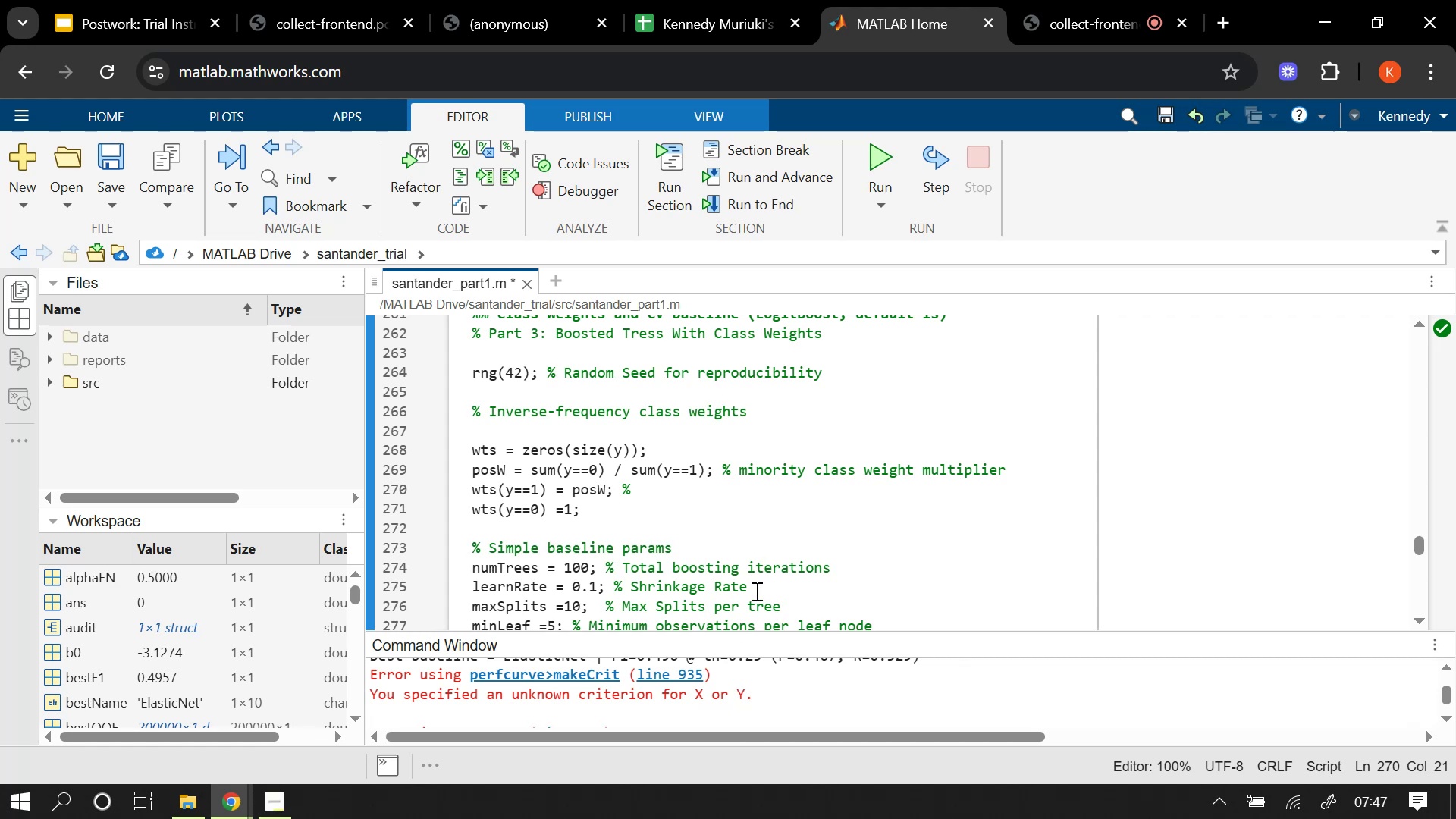 
left_click_drag(start_coordinate=[758, 632], to_coordinate=[863, 447])
 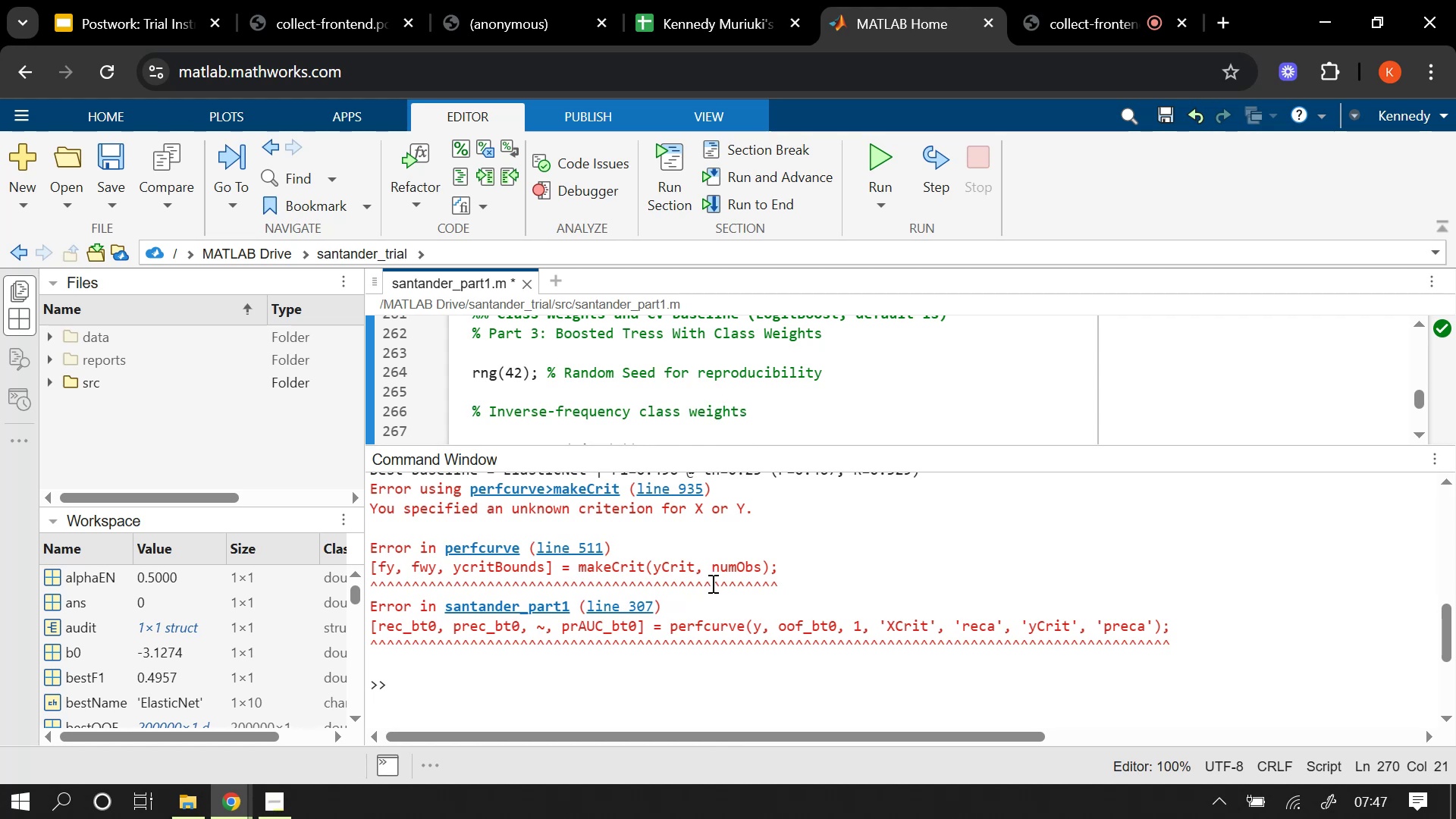 
wait(12.73)
 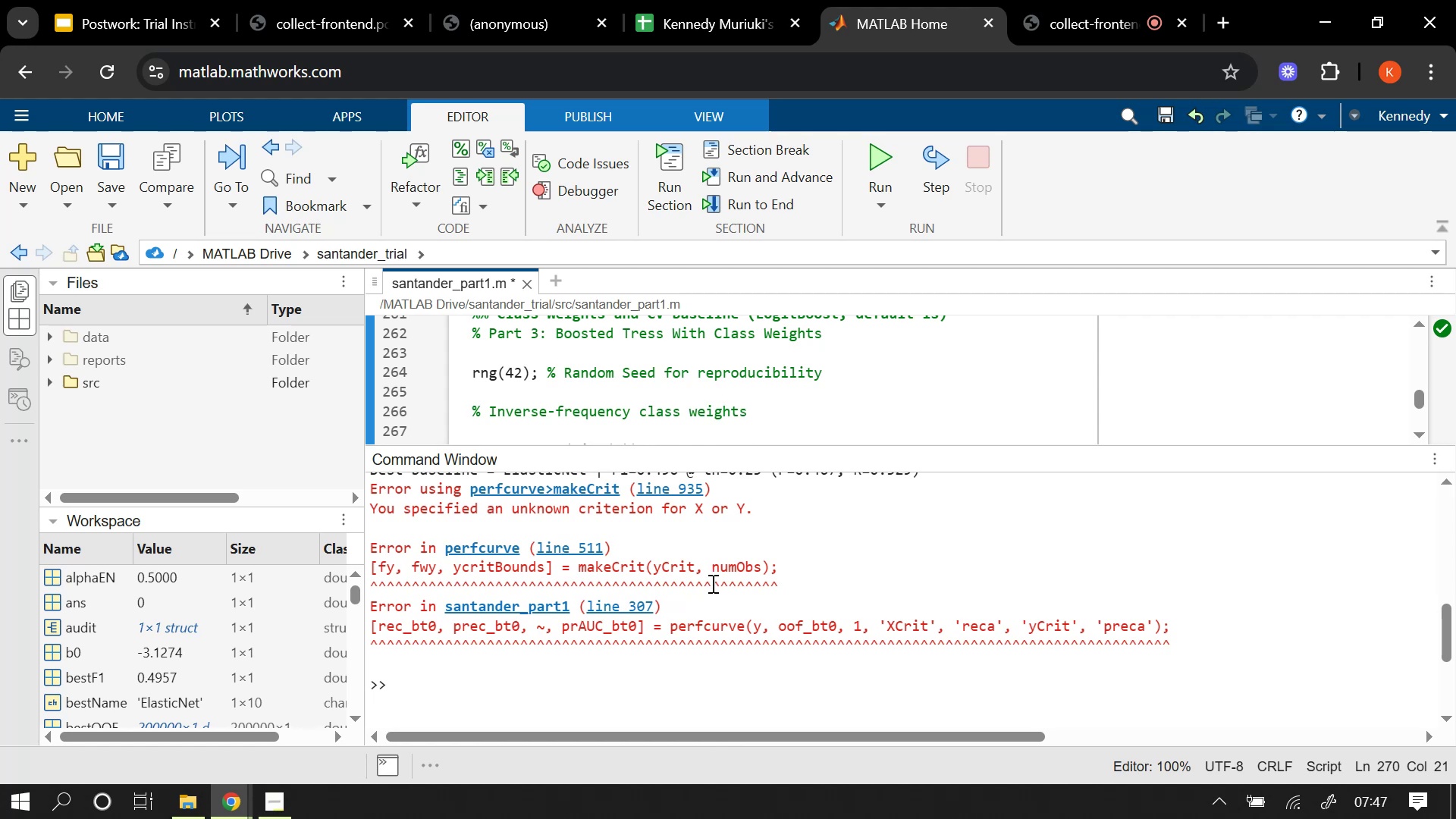 
scroll: coordinate [753, 407], scroll_direction: down, amount: 3.0
 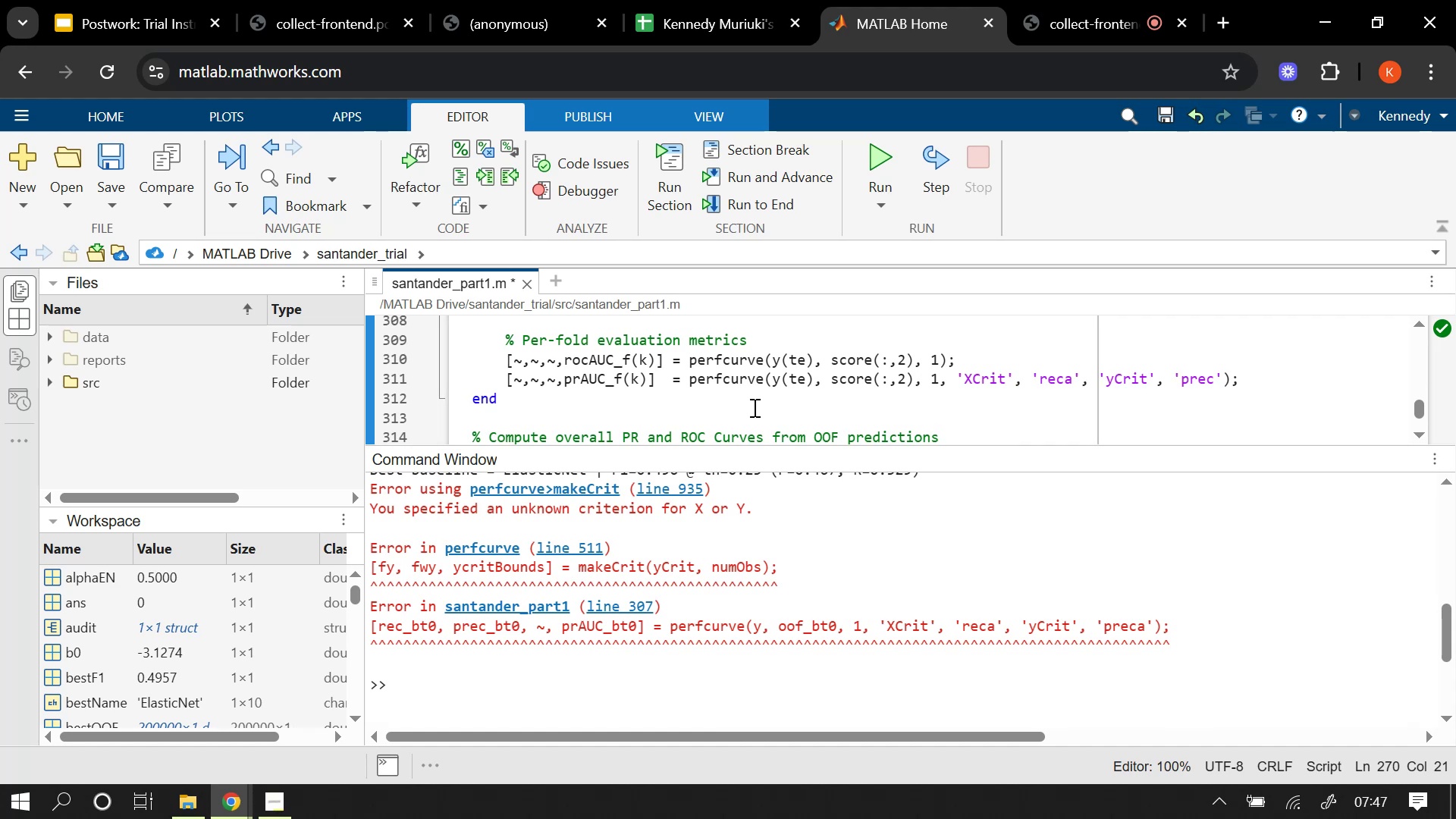 
scroll: coordinate [753, 407], scroll_direction: up, amount: 1.0
 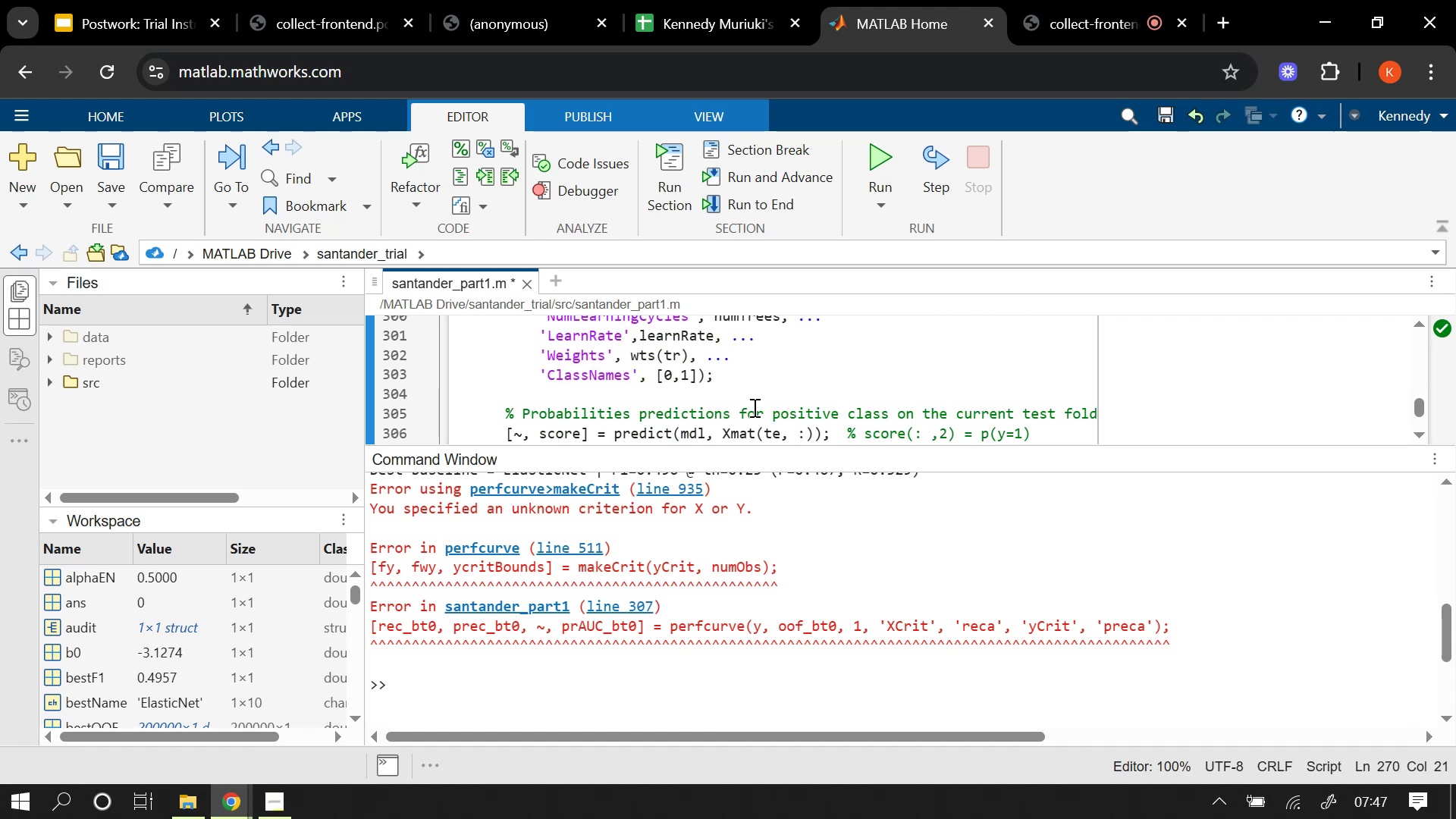 
scroll: coordinate [753, 407], scroll_direction: down, amount: 1.0
 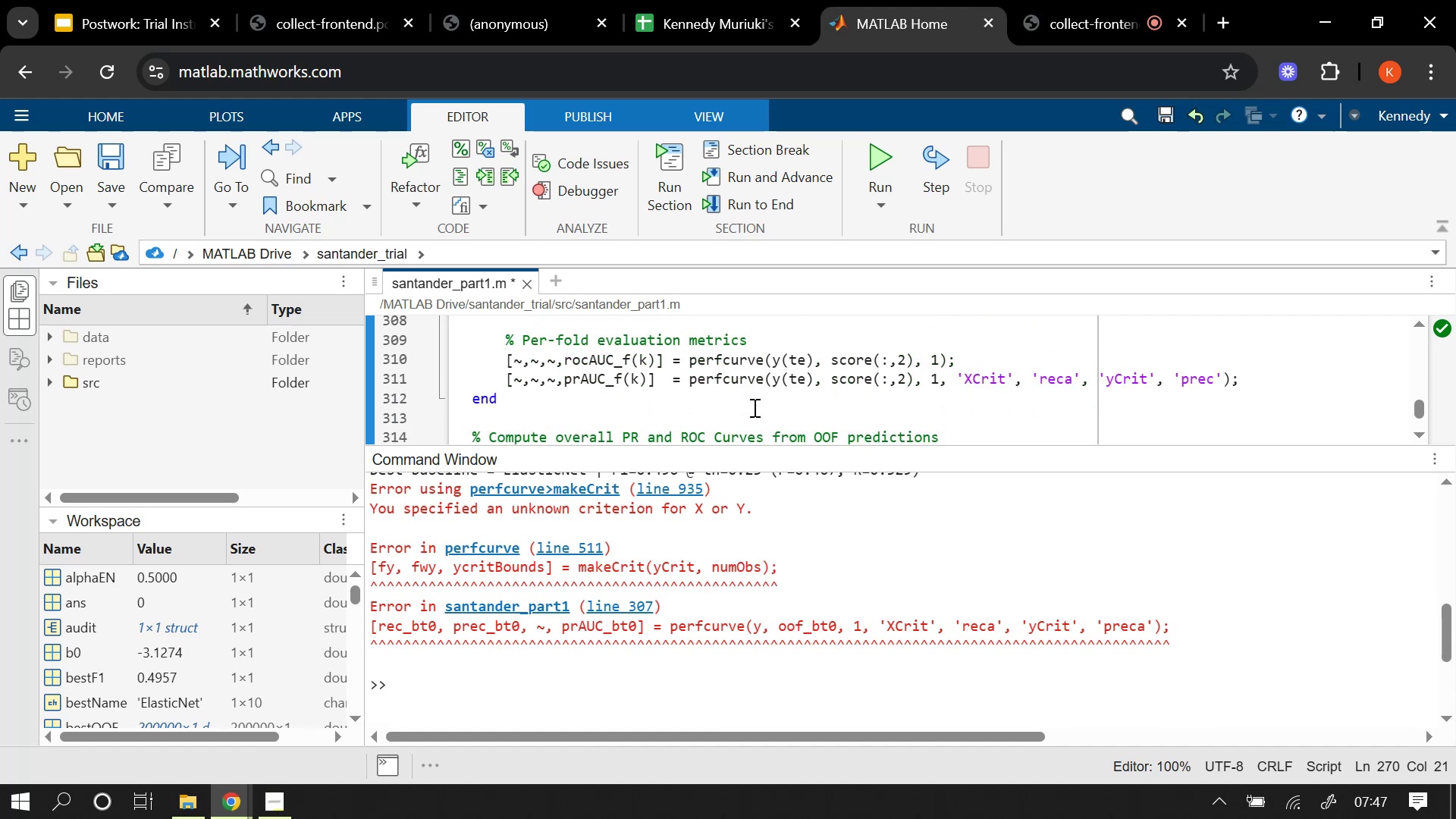 
scroll: coordinate [753, 407], scroll_direction: up, amount: 1.0
 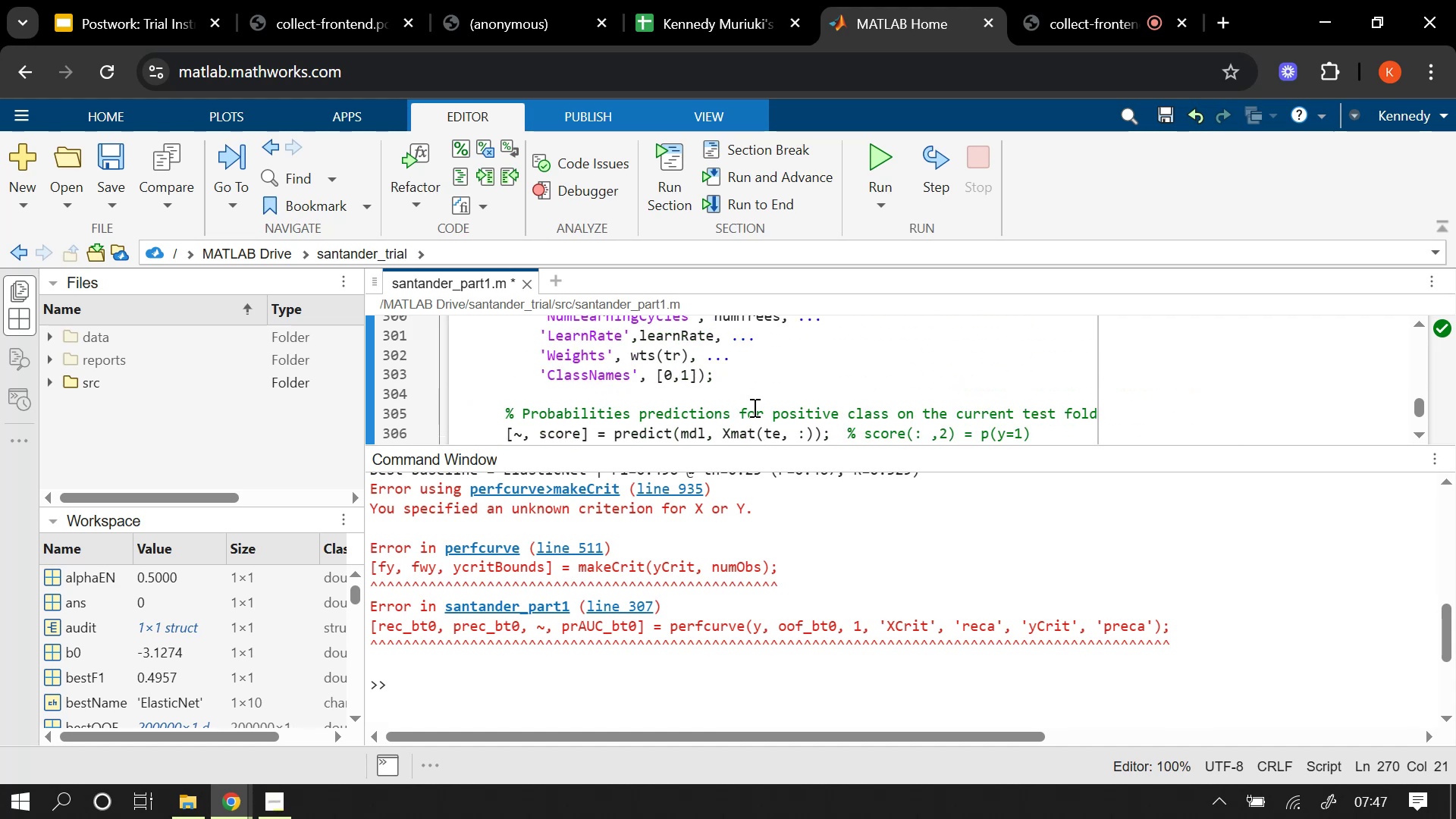 
scroll: coordinate [753, 407], scroll_direction: down, amount: 1.0
 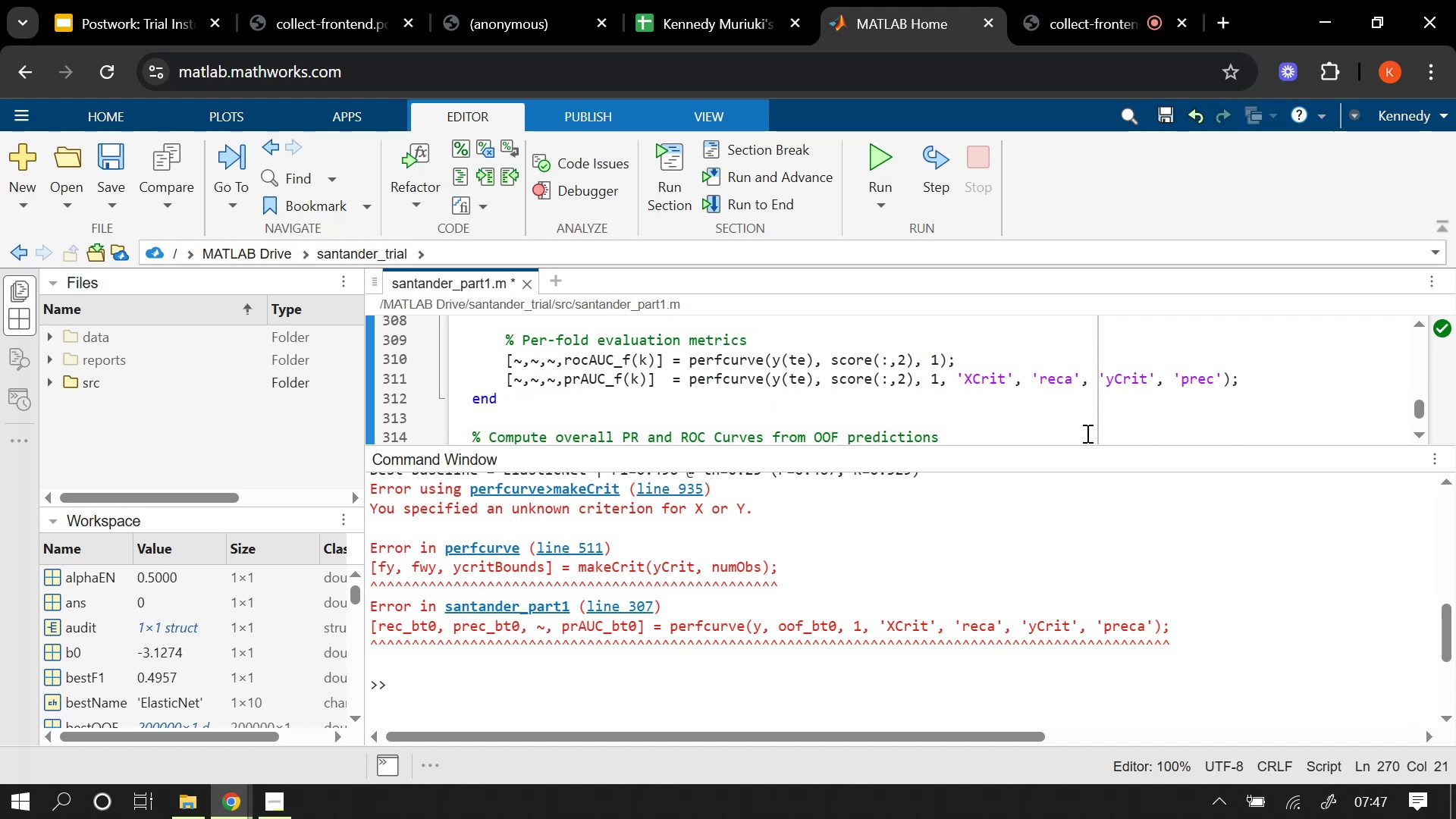 
left_click_drag(start_coordinate=[1089, 446], to_coordinate=[1099, 497])
 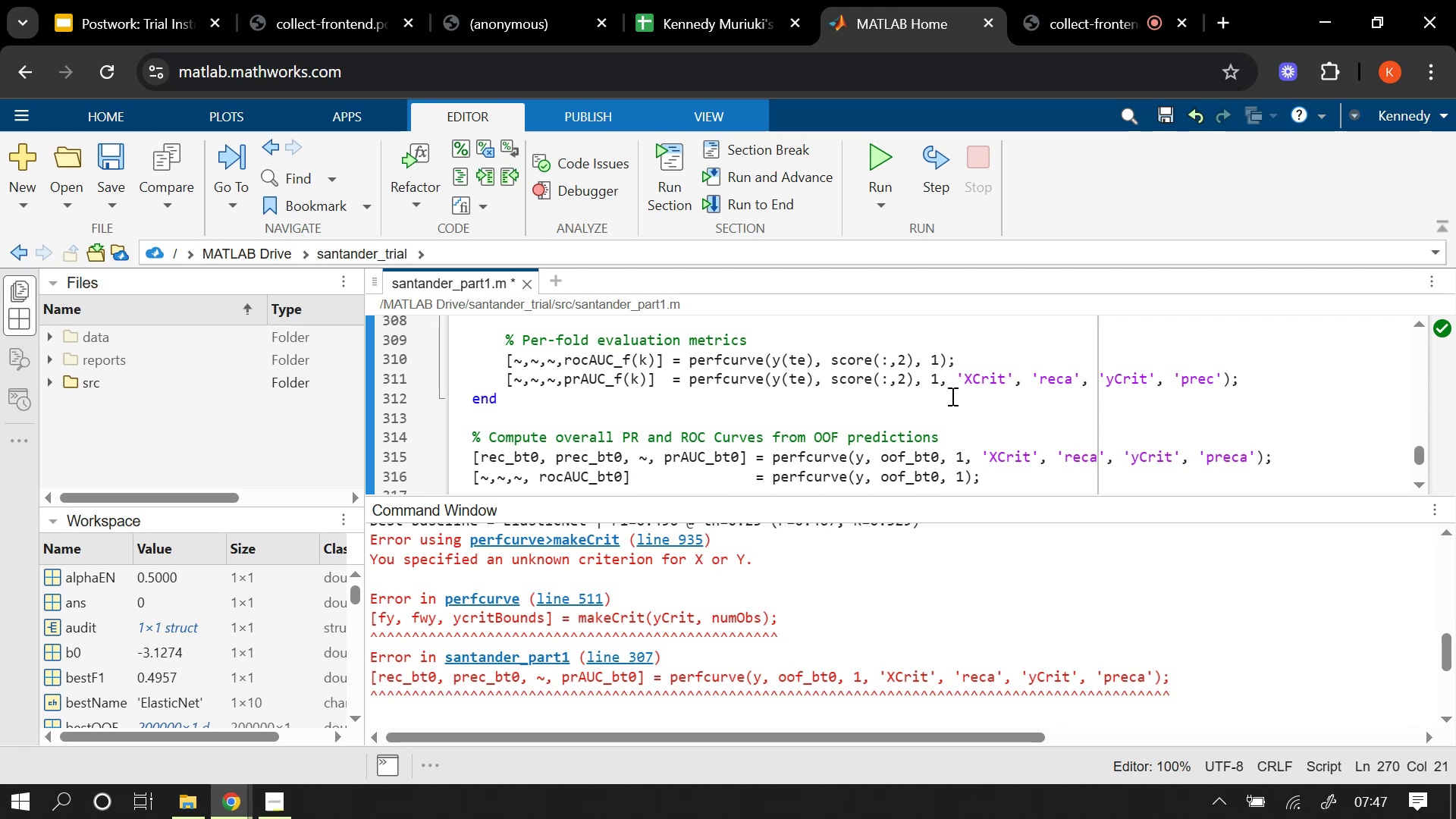 
scroll: coordinate [951, 396], scroll_direction: up, amount: 1.0
 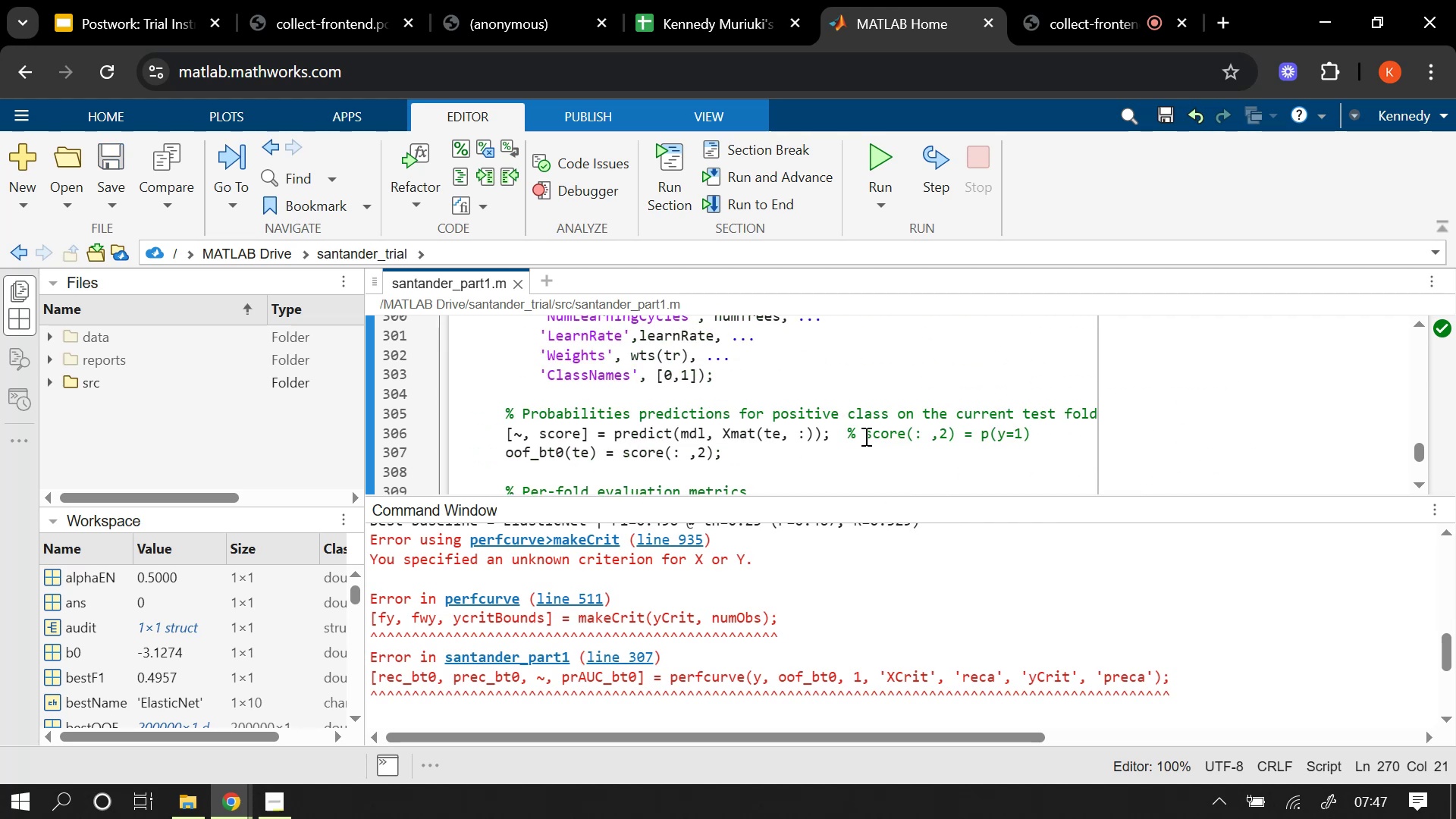 
wait(10.46)
 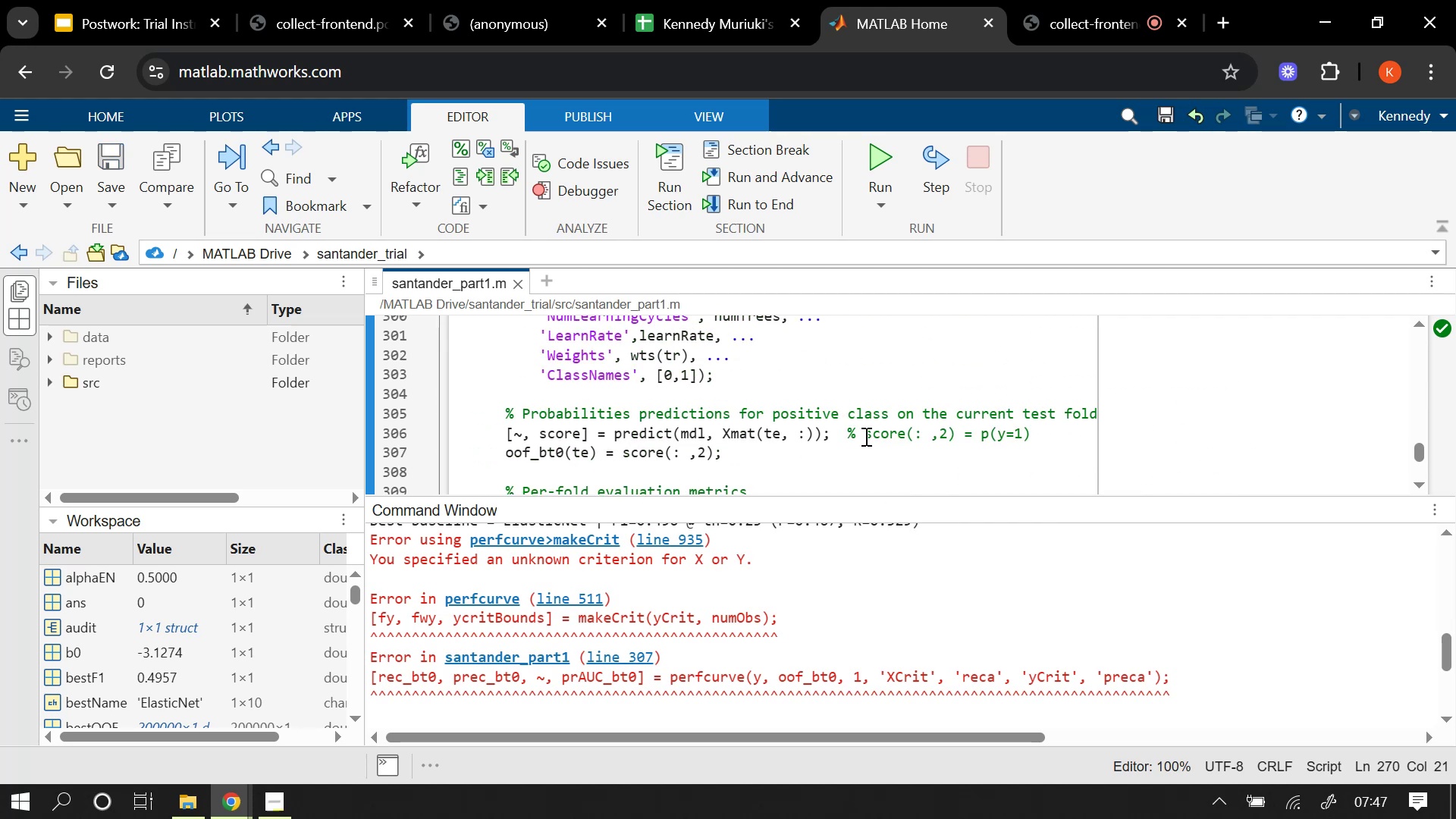 
scroll: coordinate [700, 544], scroll_direction: up, amount: 1.0
 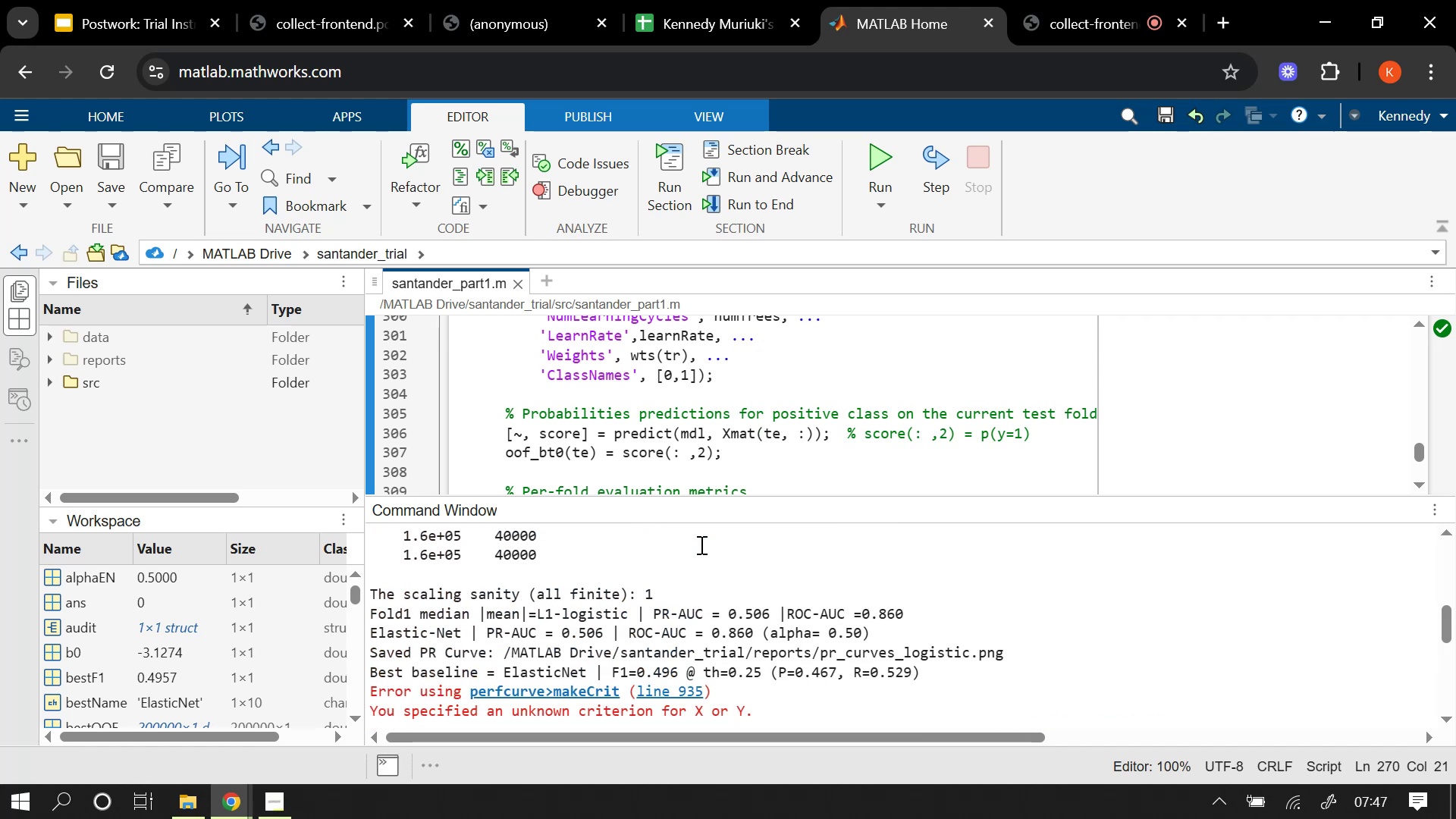 
scroll: coordinate [737, 469], scroll_direction: down, amount: 2.0
 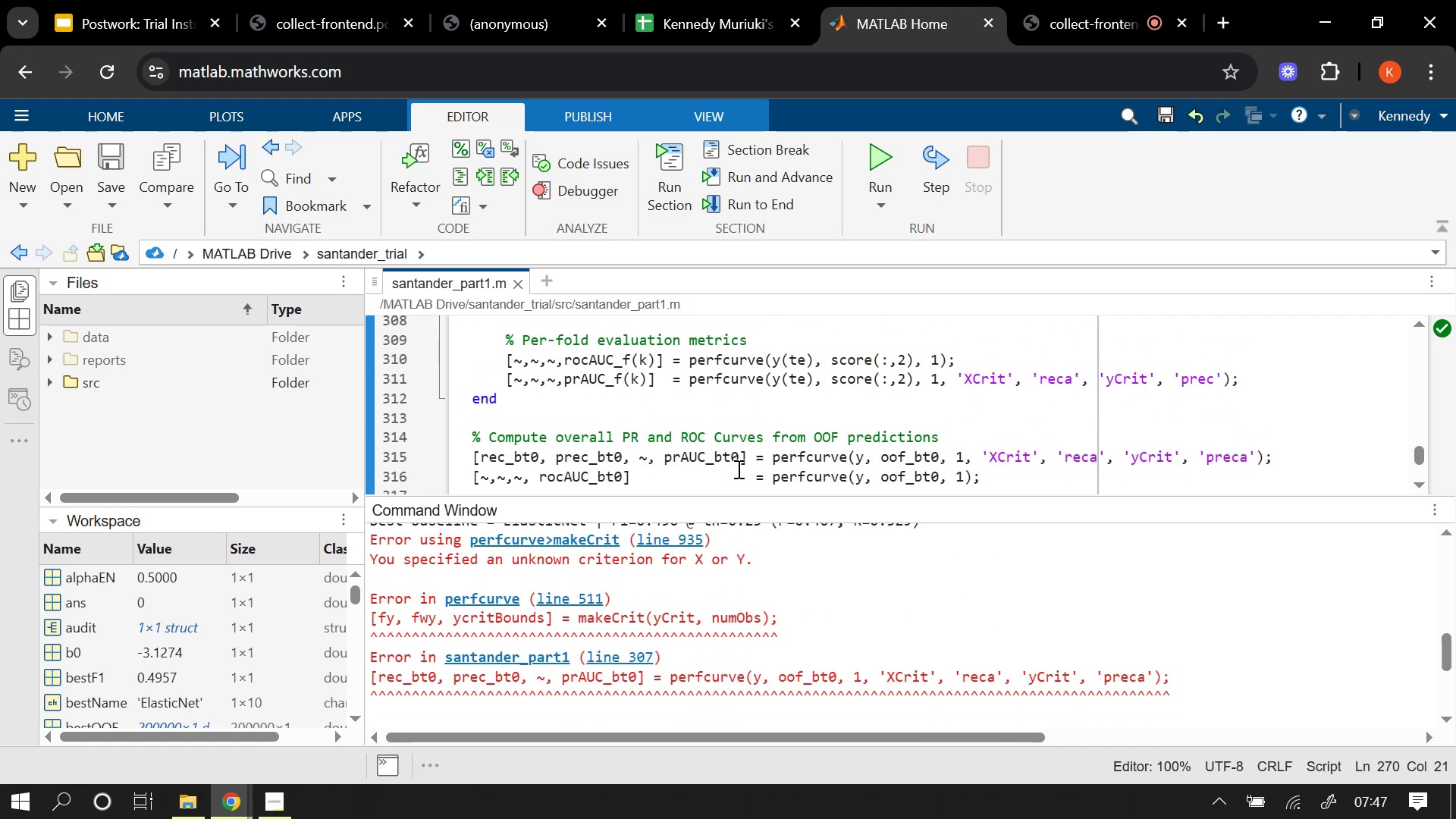 
scroll: coordinate [737, 469], scroll_direction: up, amount: 1.0
 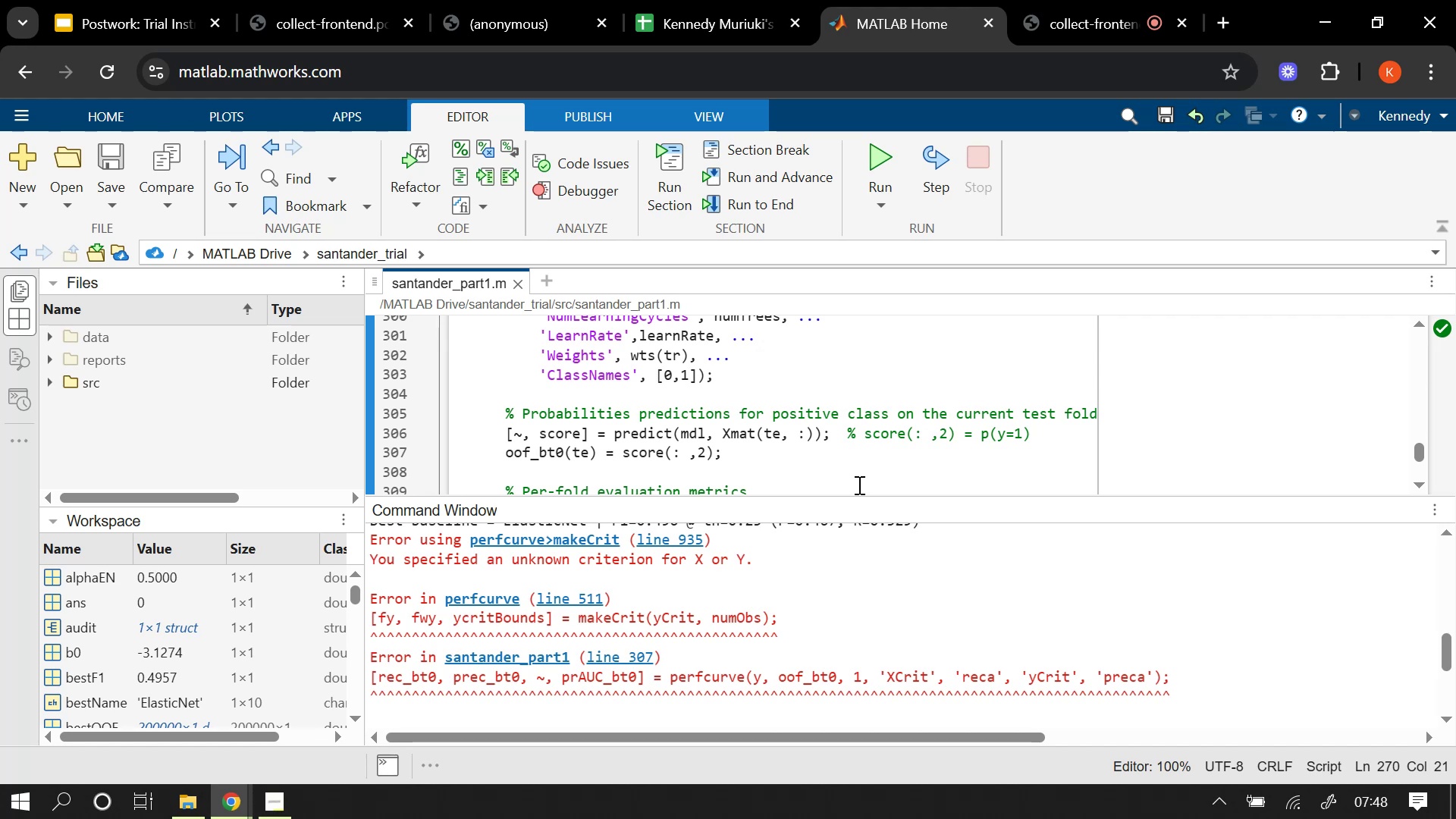 
wait(26.62)
 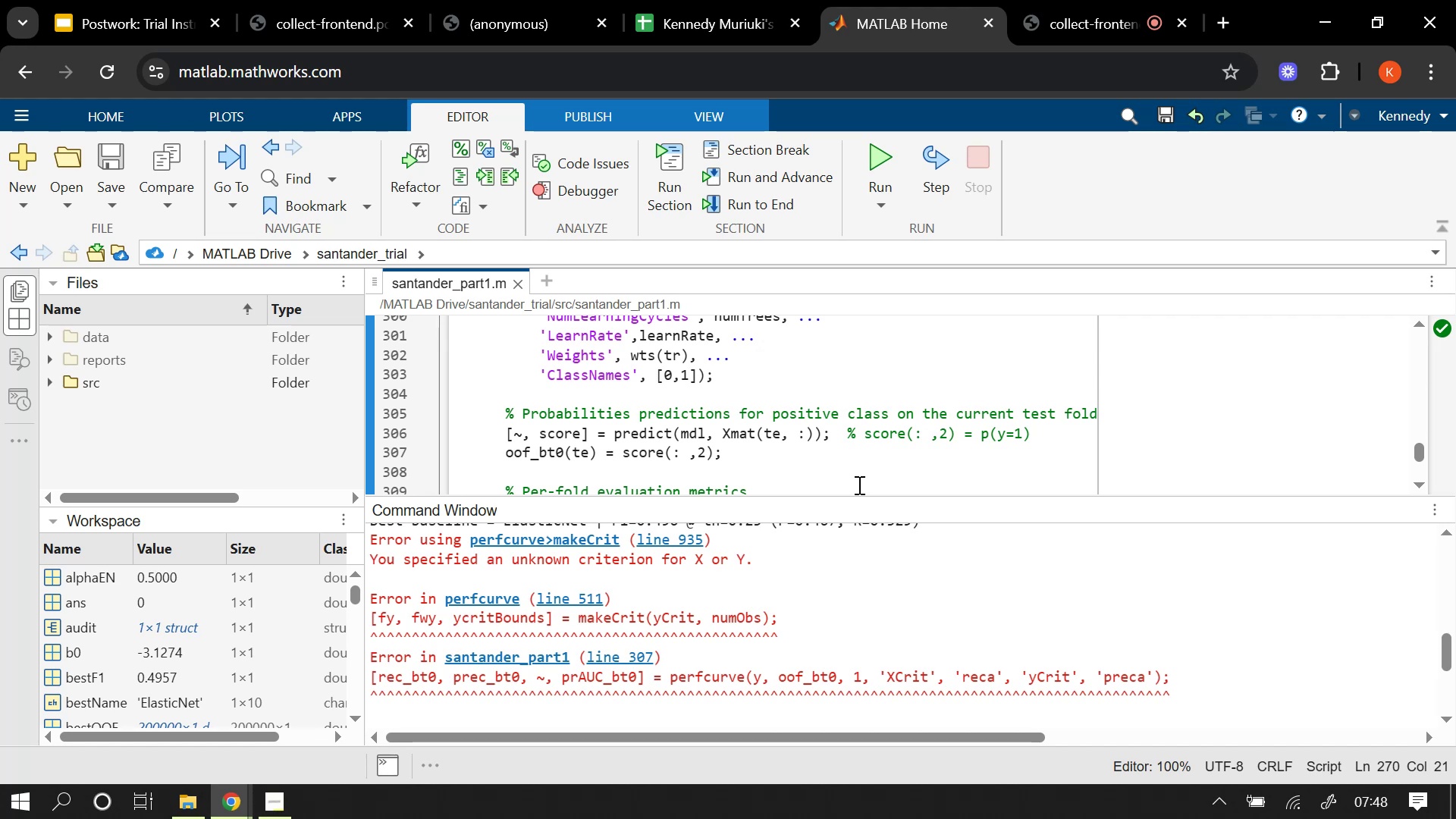 
scroll: coordinate [787, 400], scroll_direction: down, amount: 2.0
 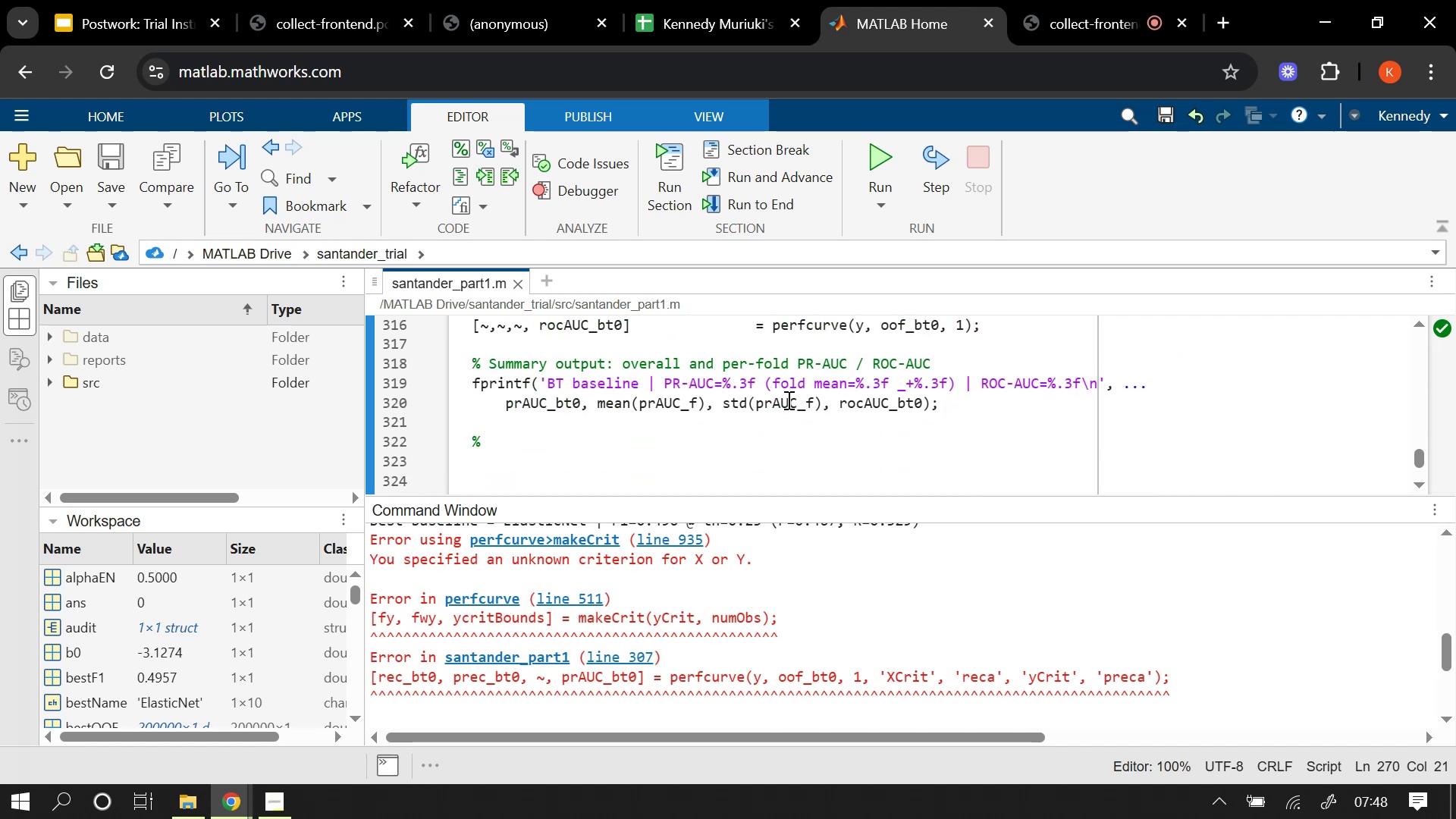 
scroll: coordinate [787, 400], scroll_direction: up, amount: 1.0
 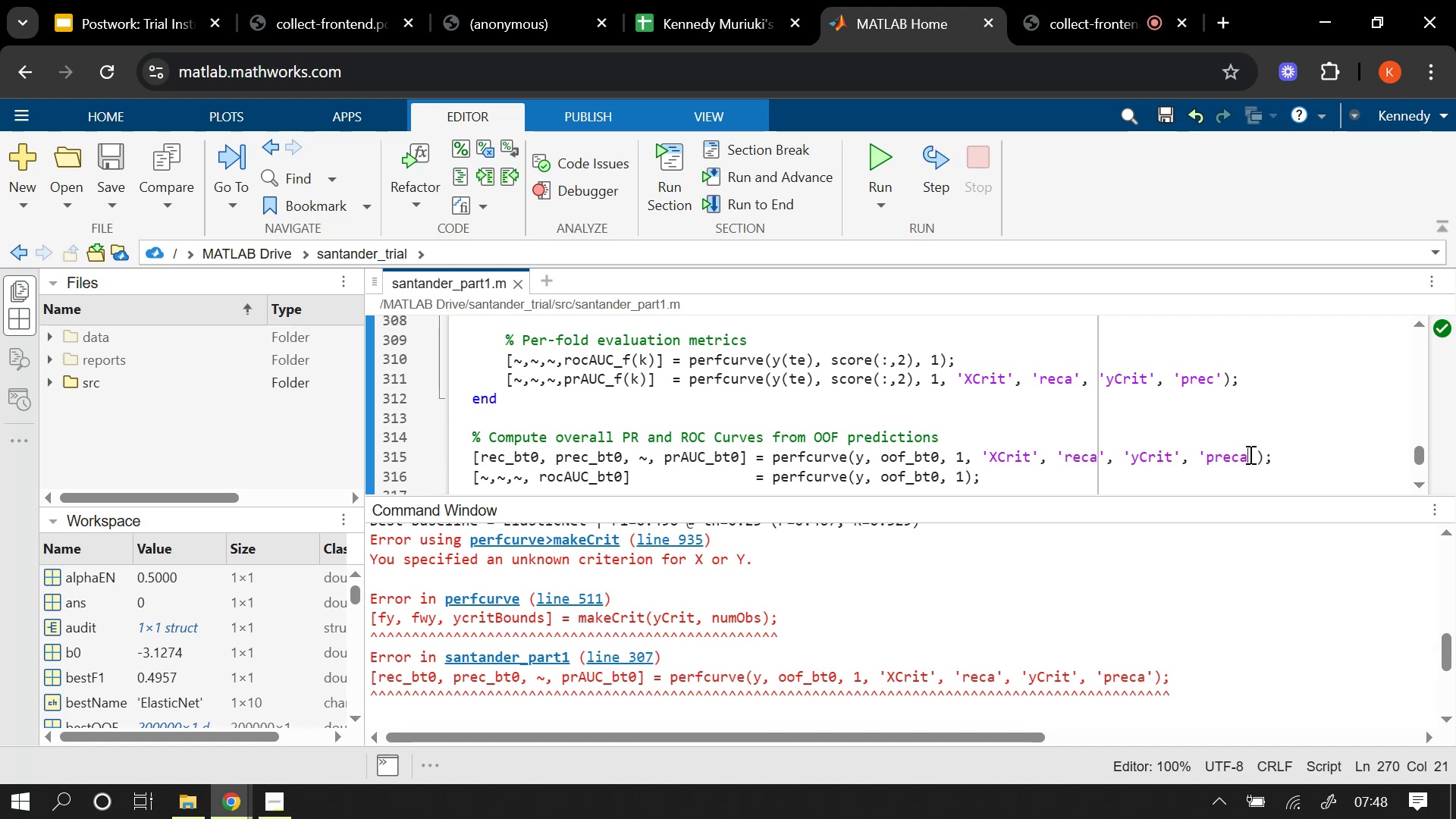 
wait(5.28)
 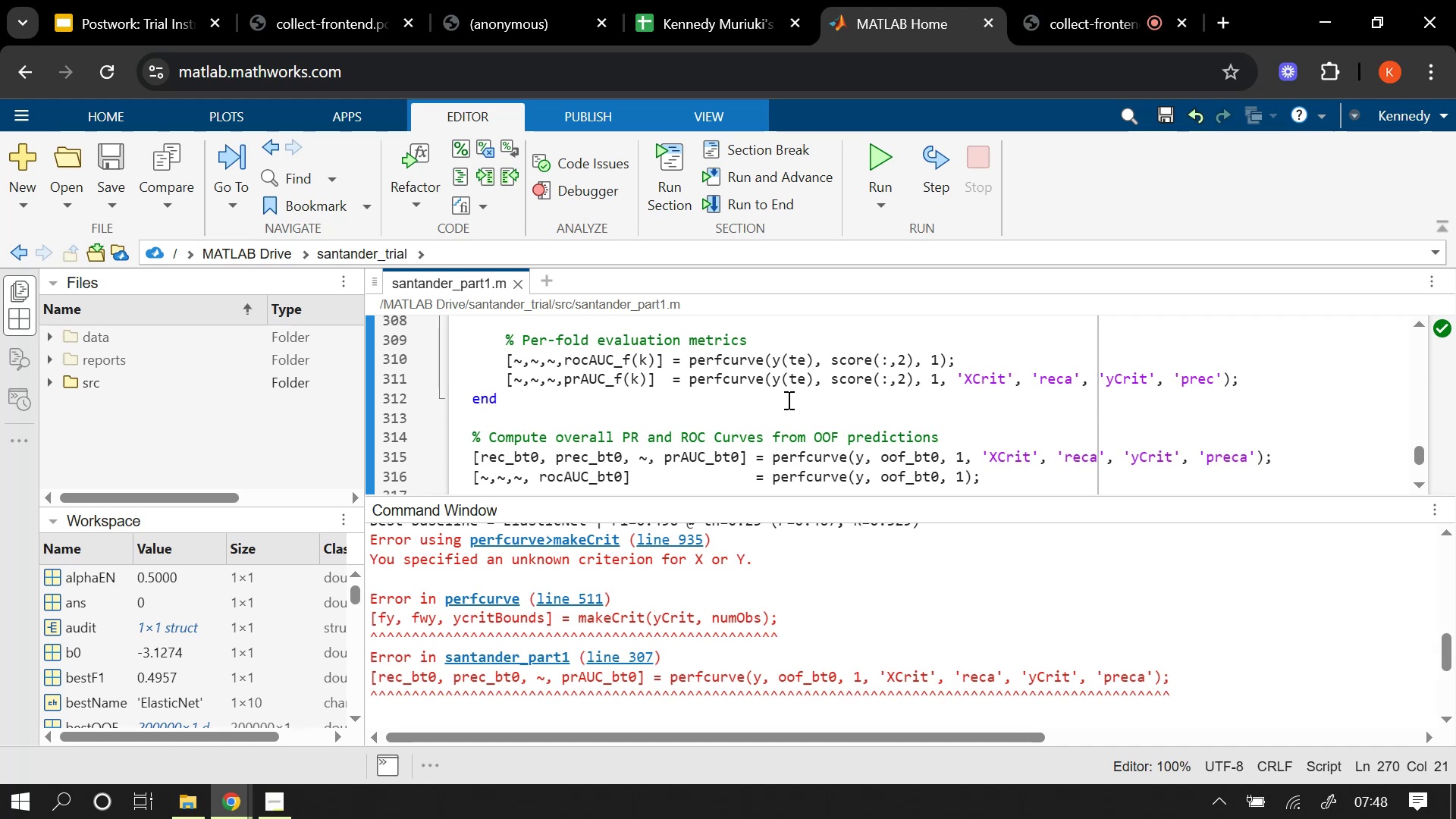 
key(Backspace)
 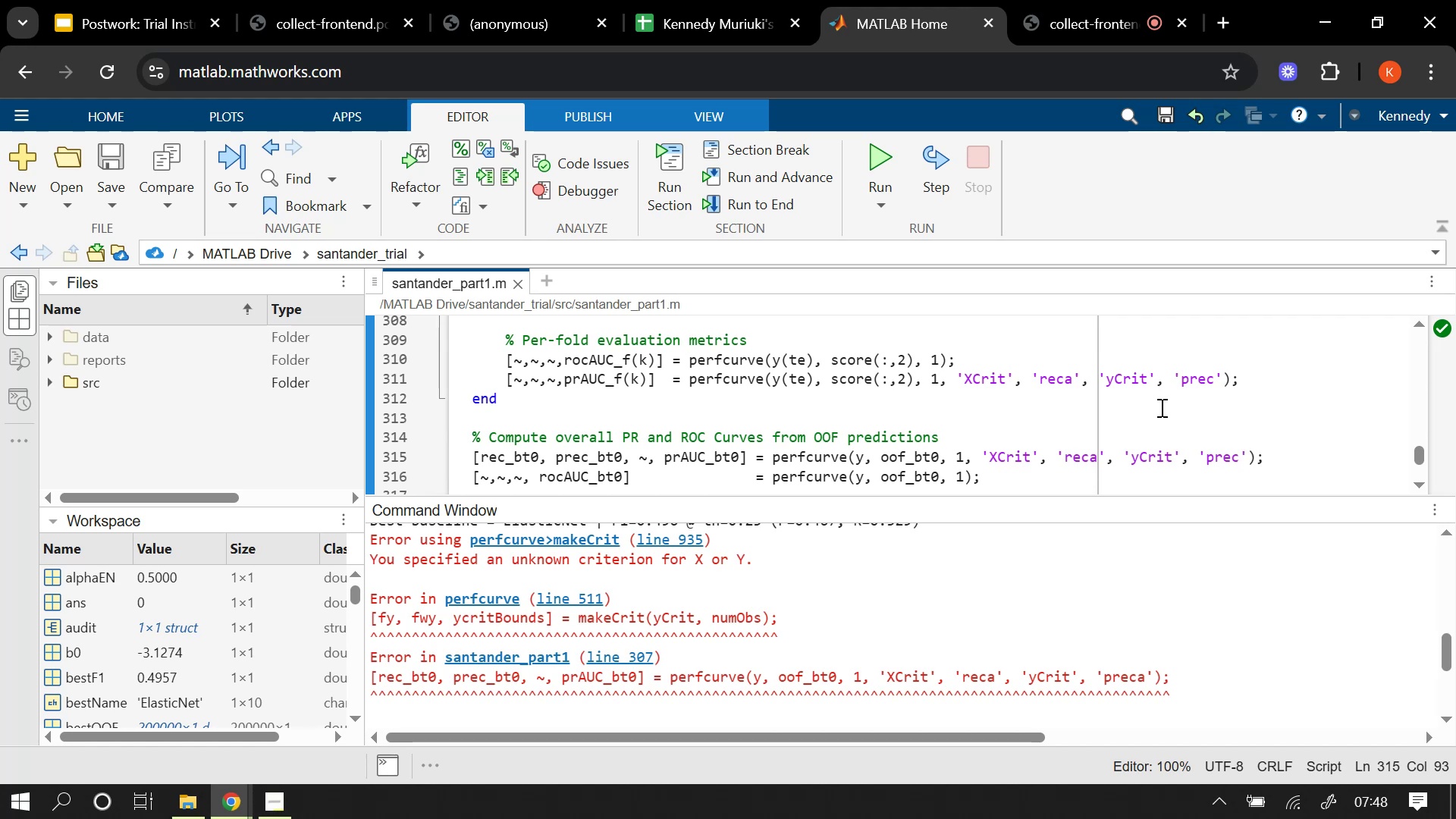 
wait(27.91)
 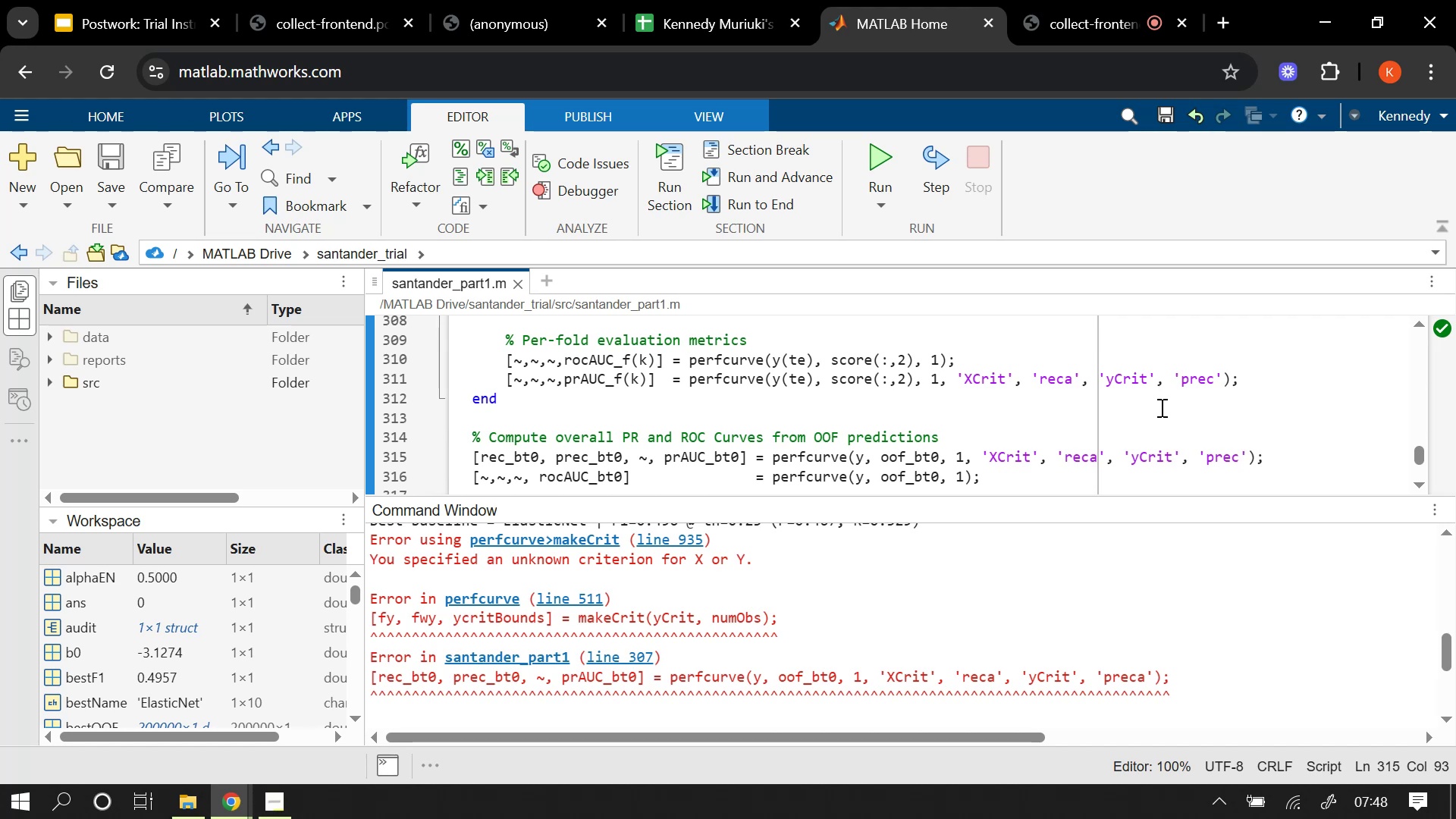 
left_click([679, 167])
 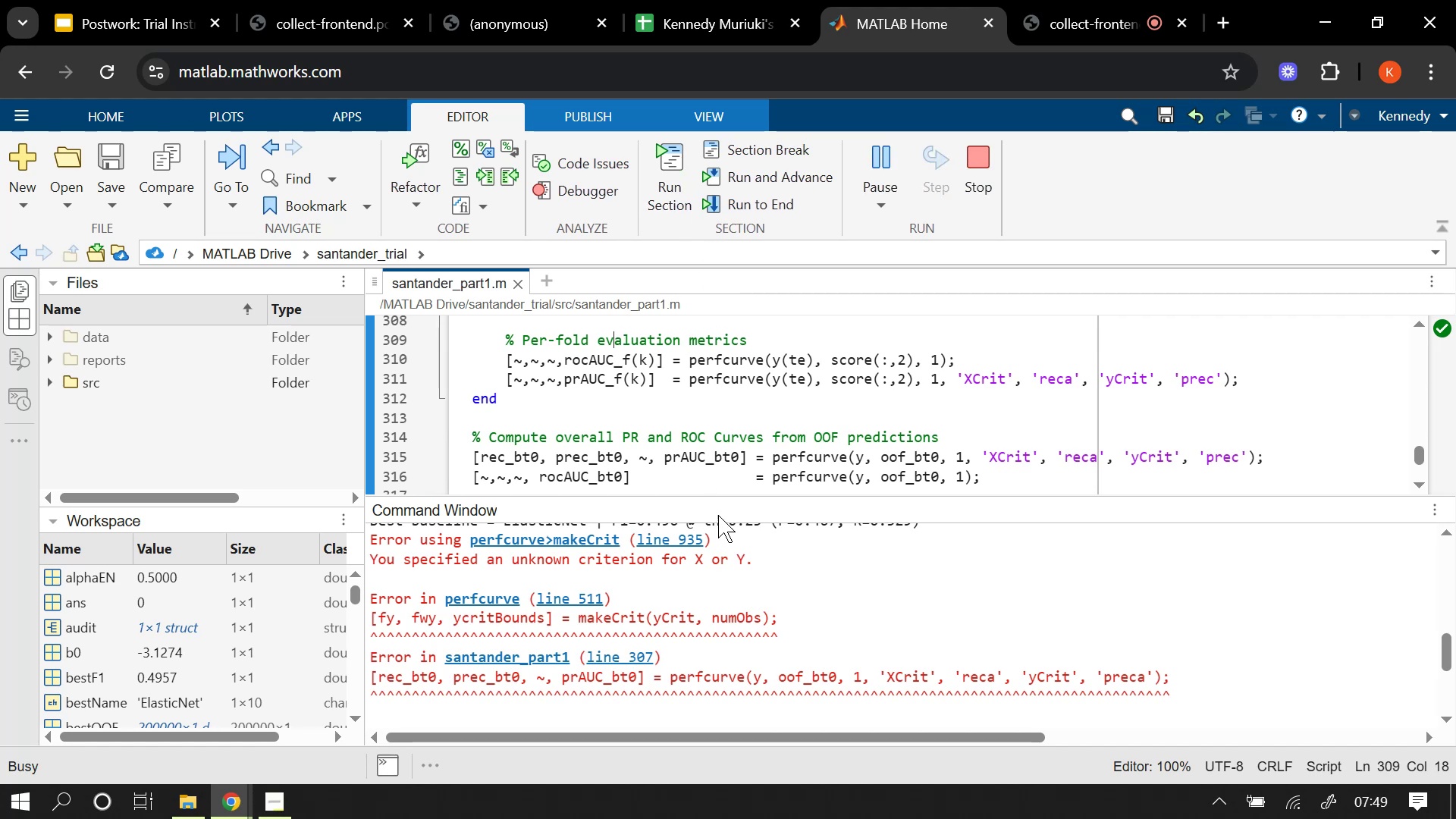 
scroll: coordinate [717, 571], scroll_direction: down, amount: 2.0
 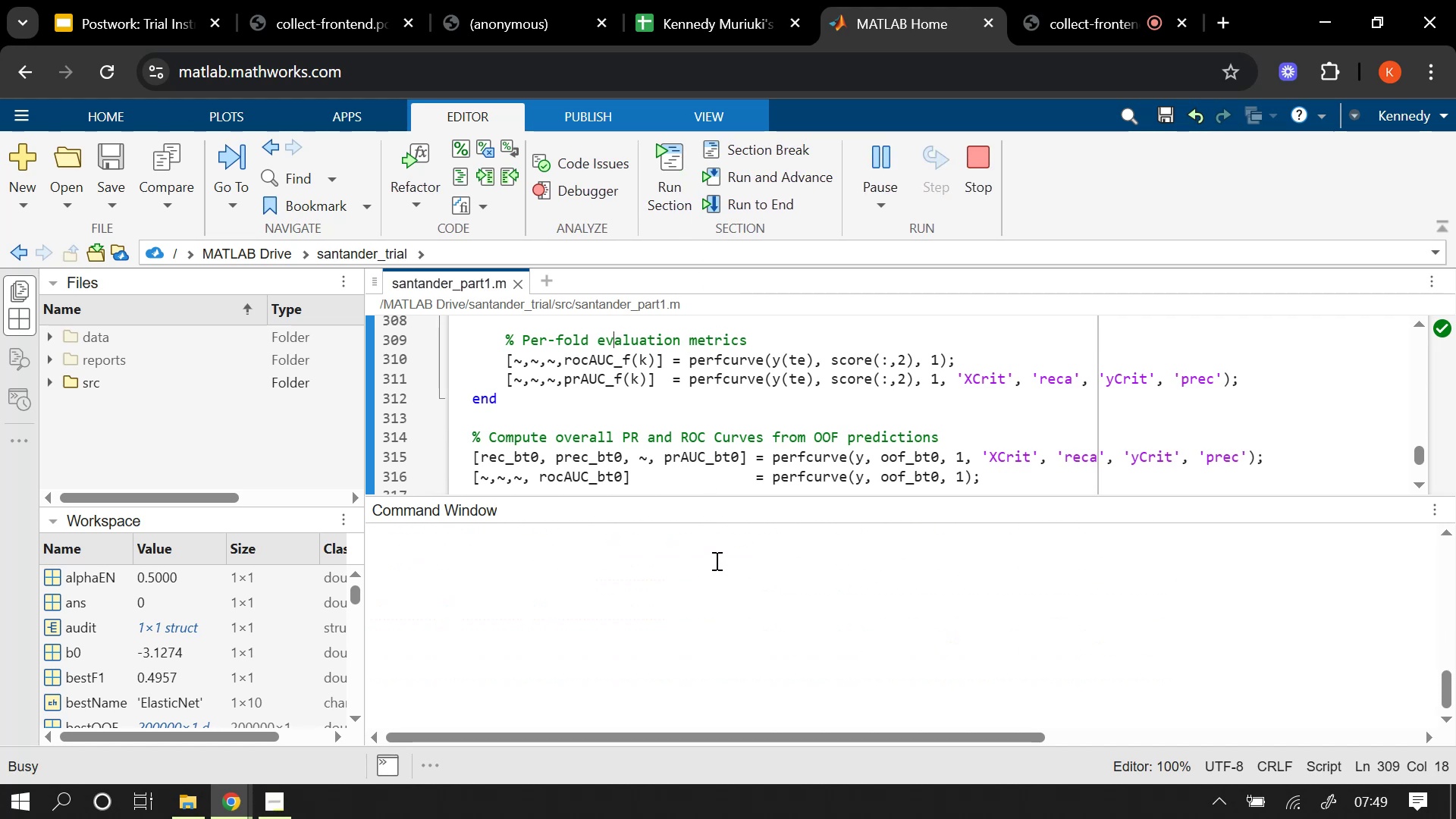 
scroll: coordinate [715, 558], scroll_direction: up, amount: 1.0
 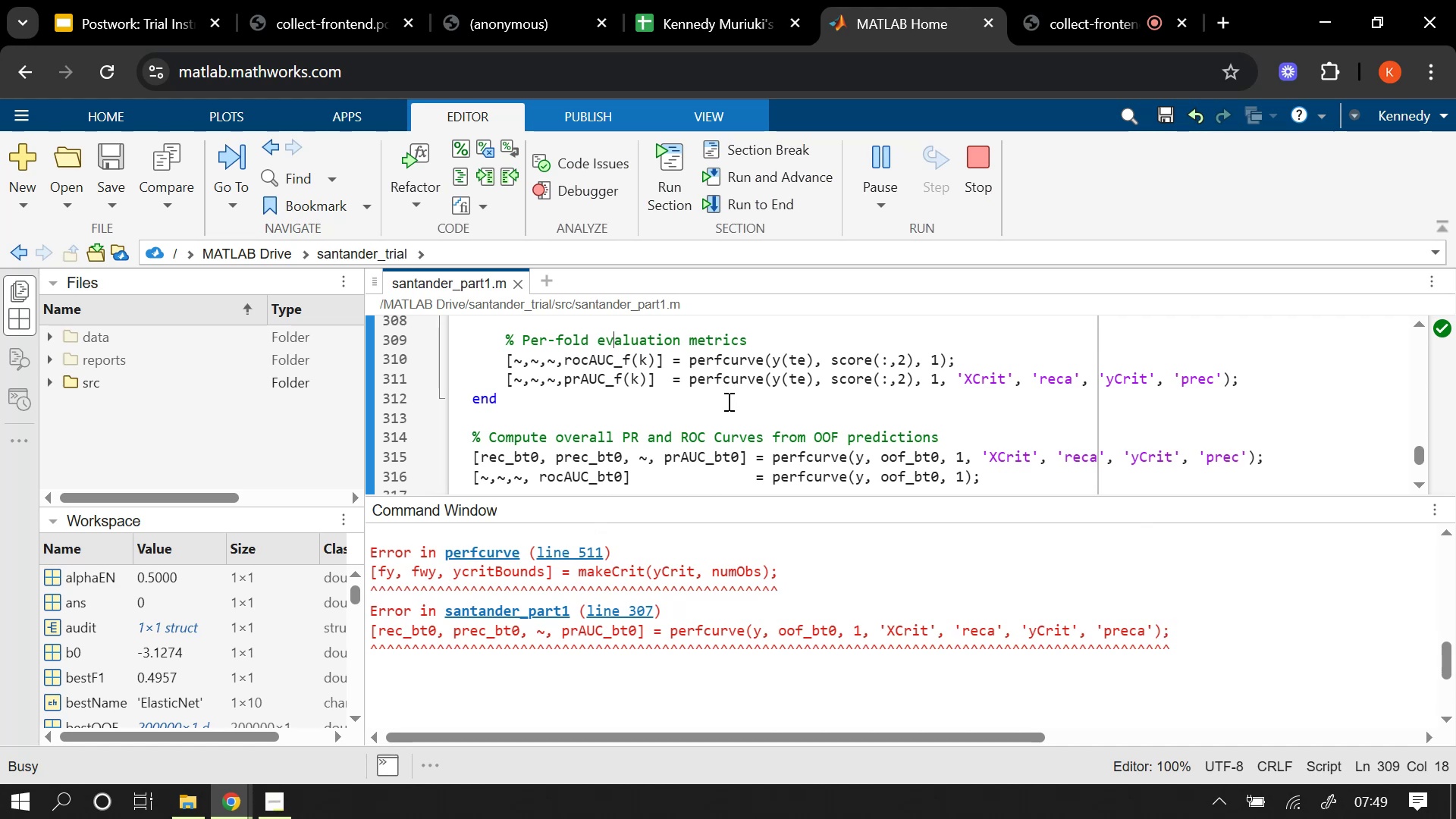 
wait(6.43)
 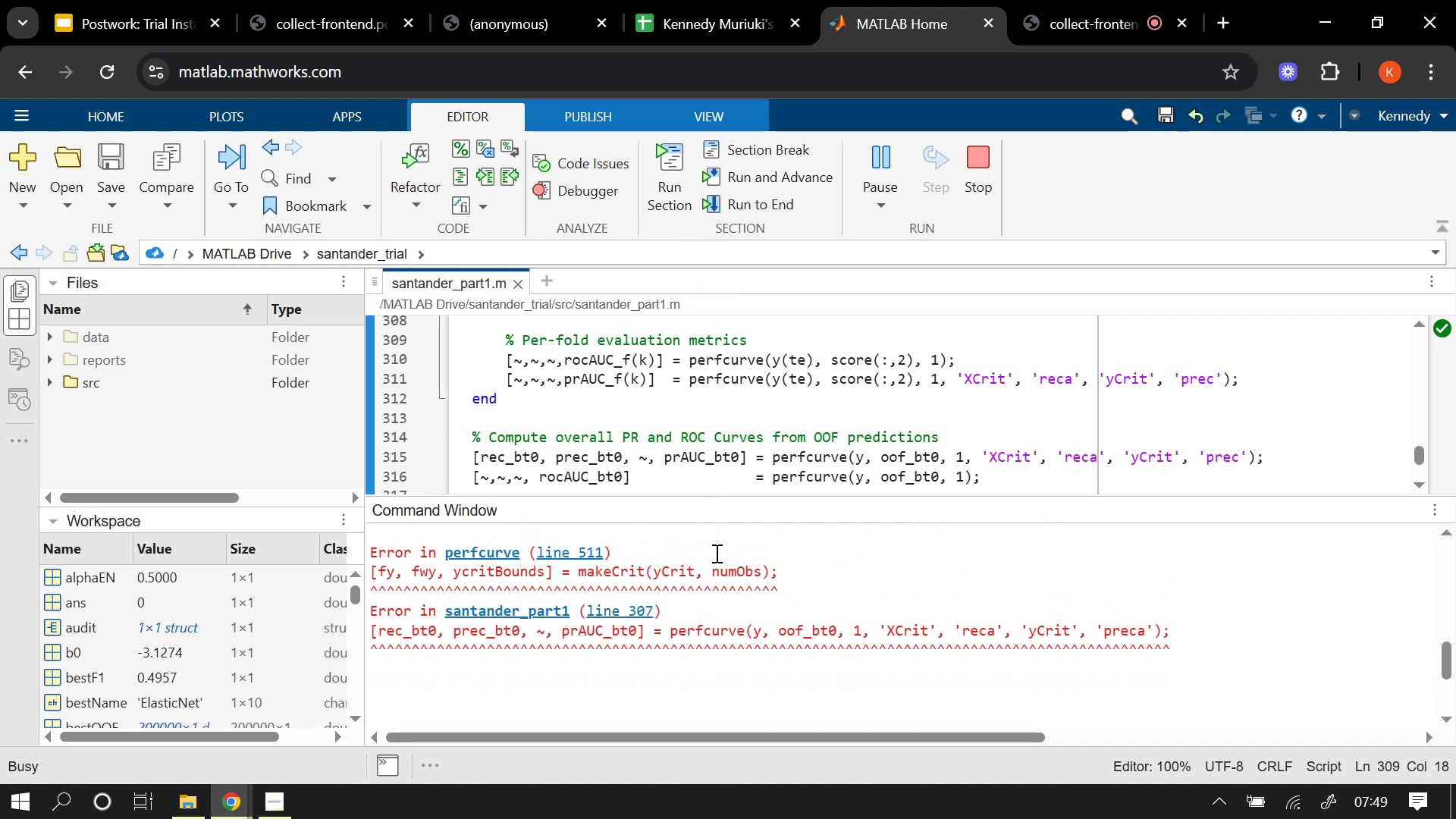 
scroll: coordinate [805, 595], scroll_direction: up, amount: 1.0
 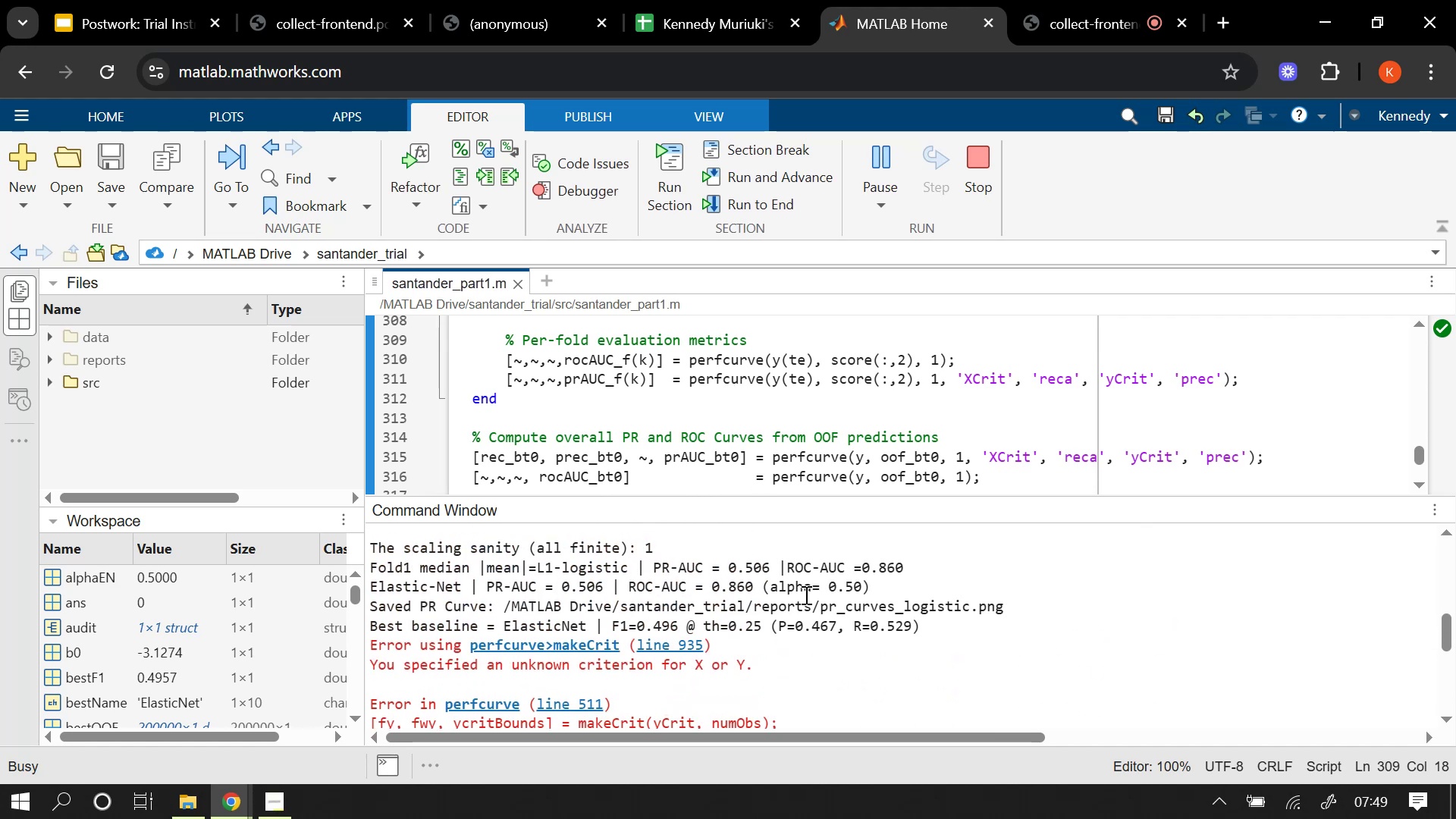 
scroll: coordinate [793, 410], scroll_direction: down, amount: 2.0
 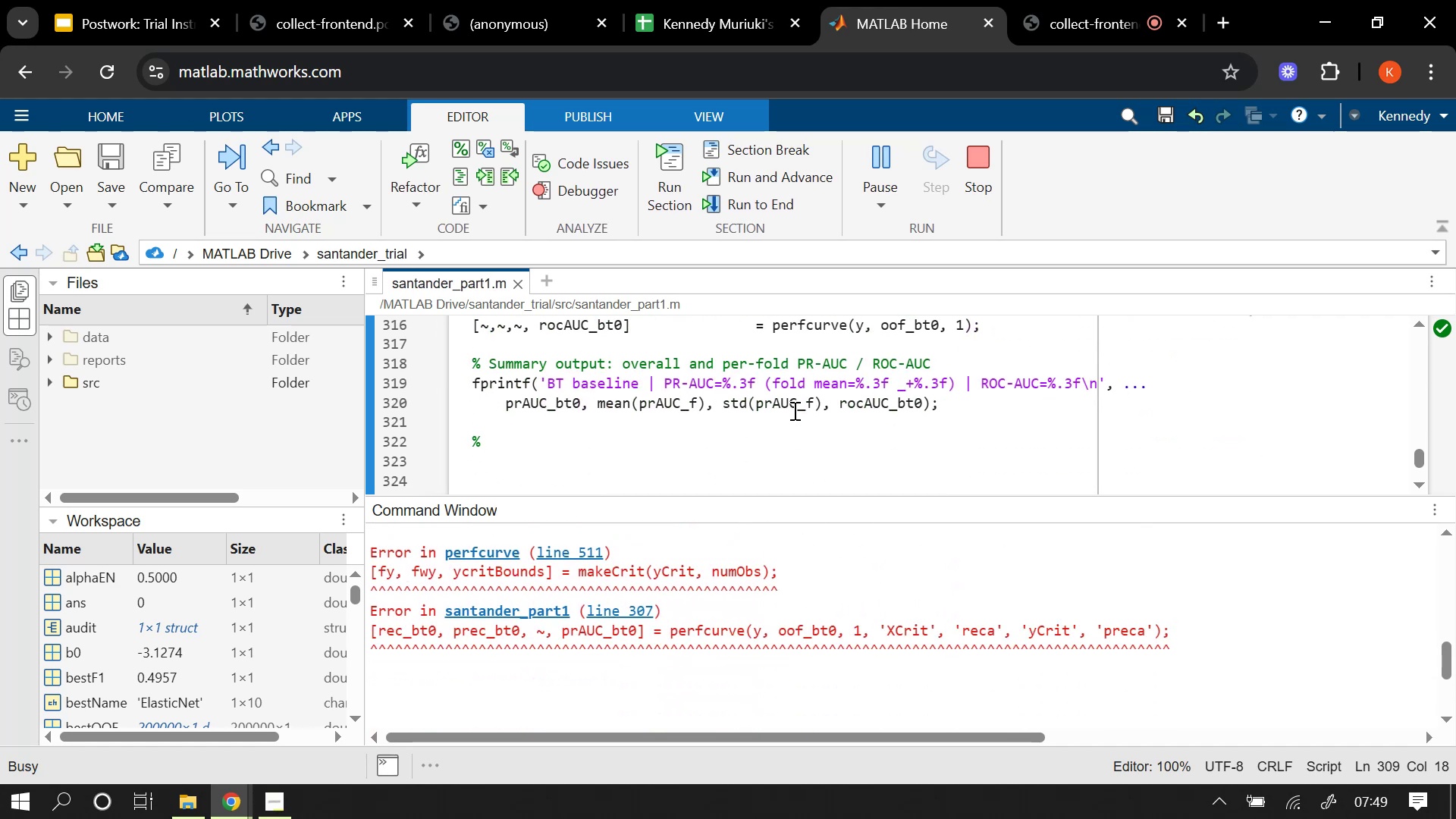 
scroll: coordinate [793, 410], scroll_direction: up, amount: 5.0
 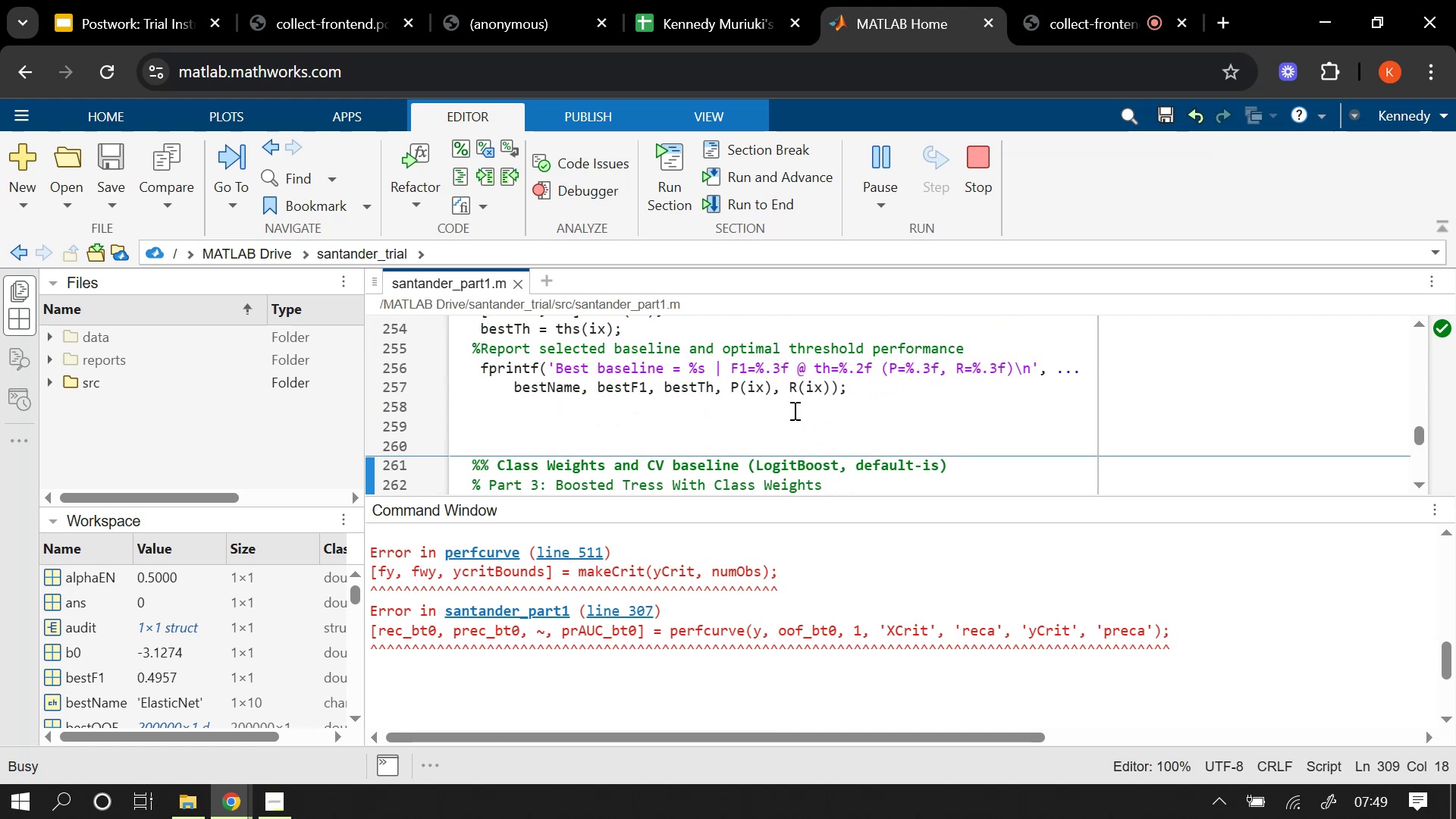 
scroll: coordinate [793, 410], scroll_direction: down, amount: 1.0
 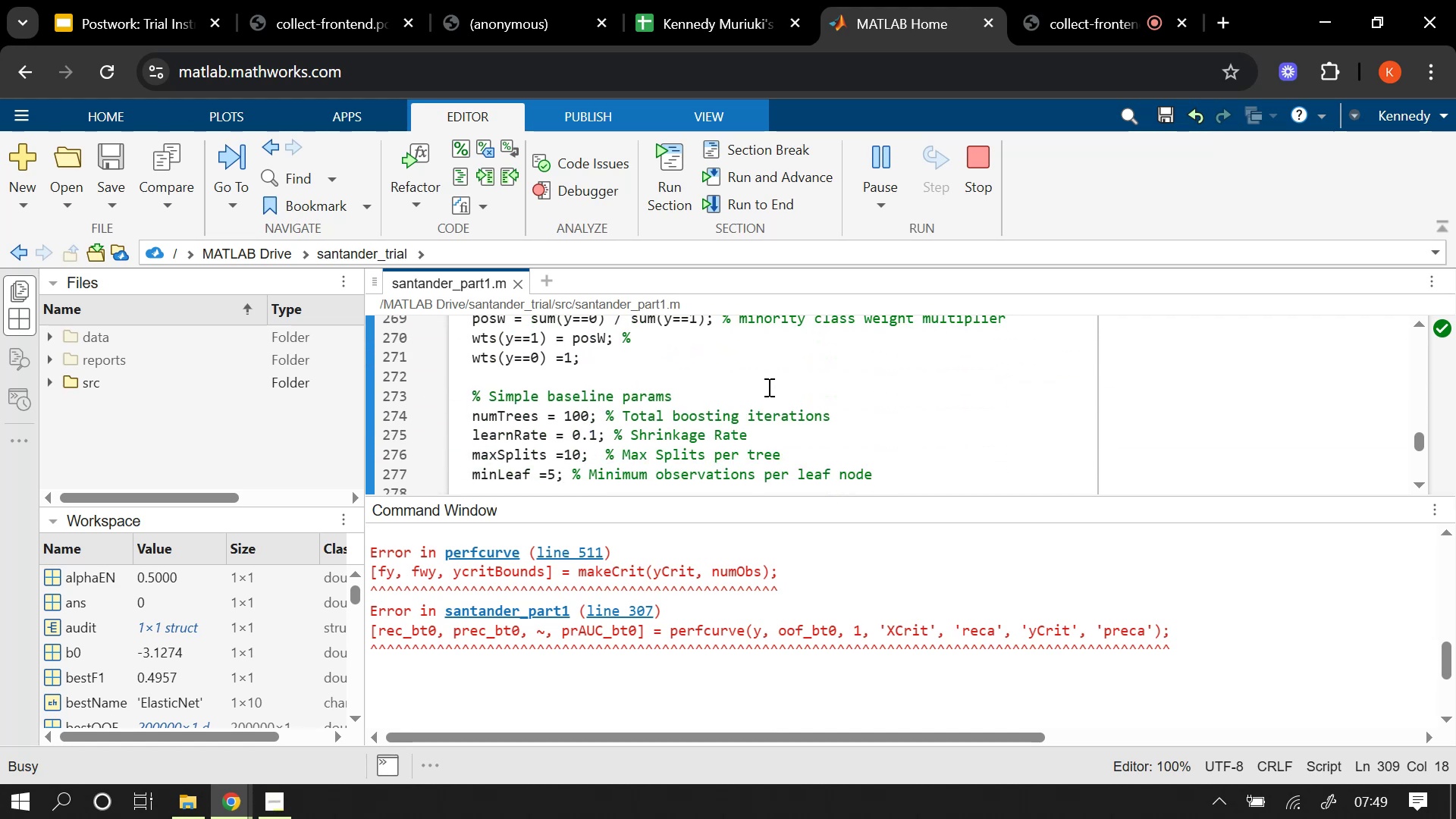 
left_click([745, 352])
 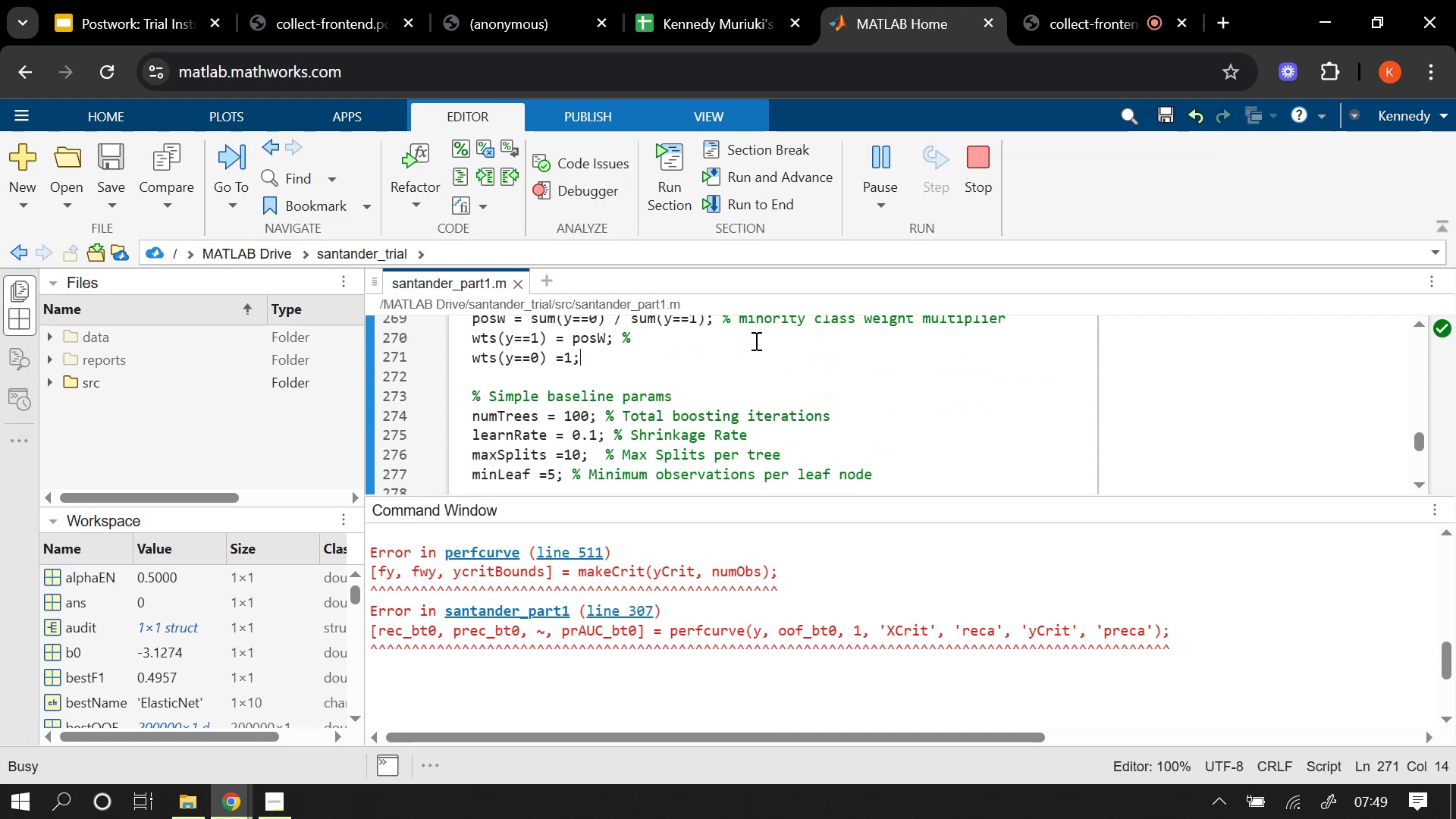 
left_click([754, 340])
 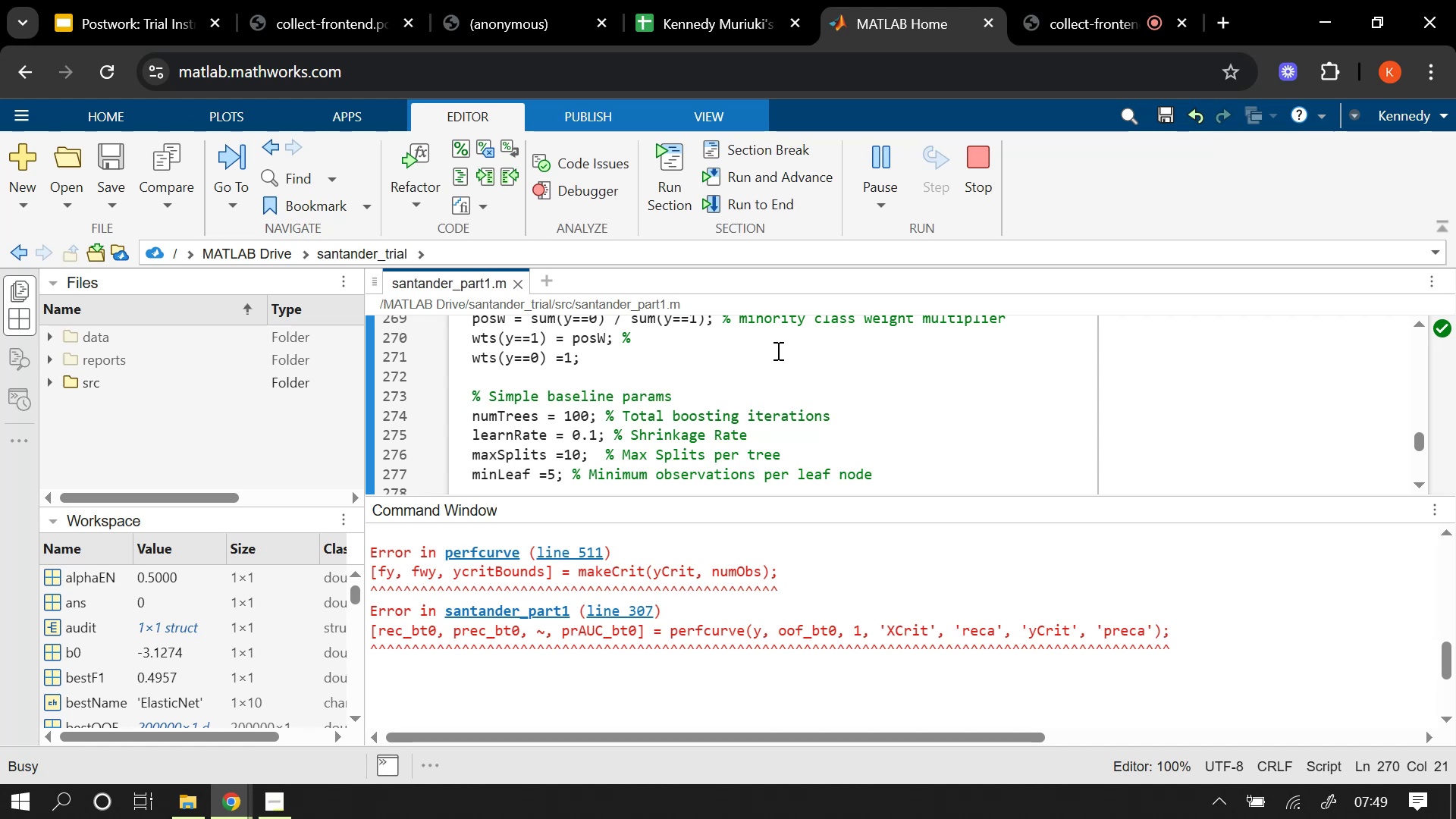 
wait(12.08)
 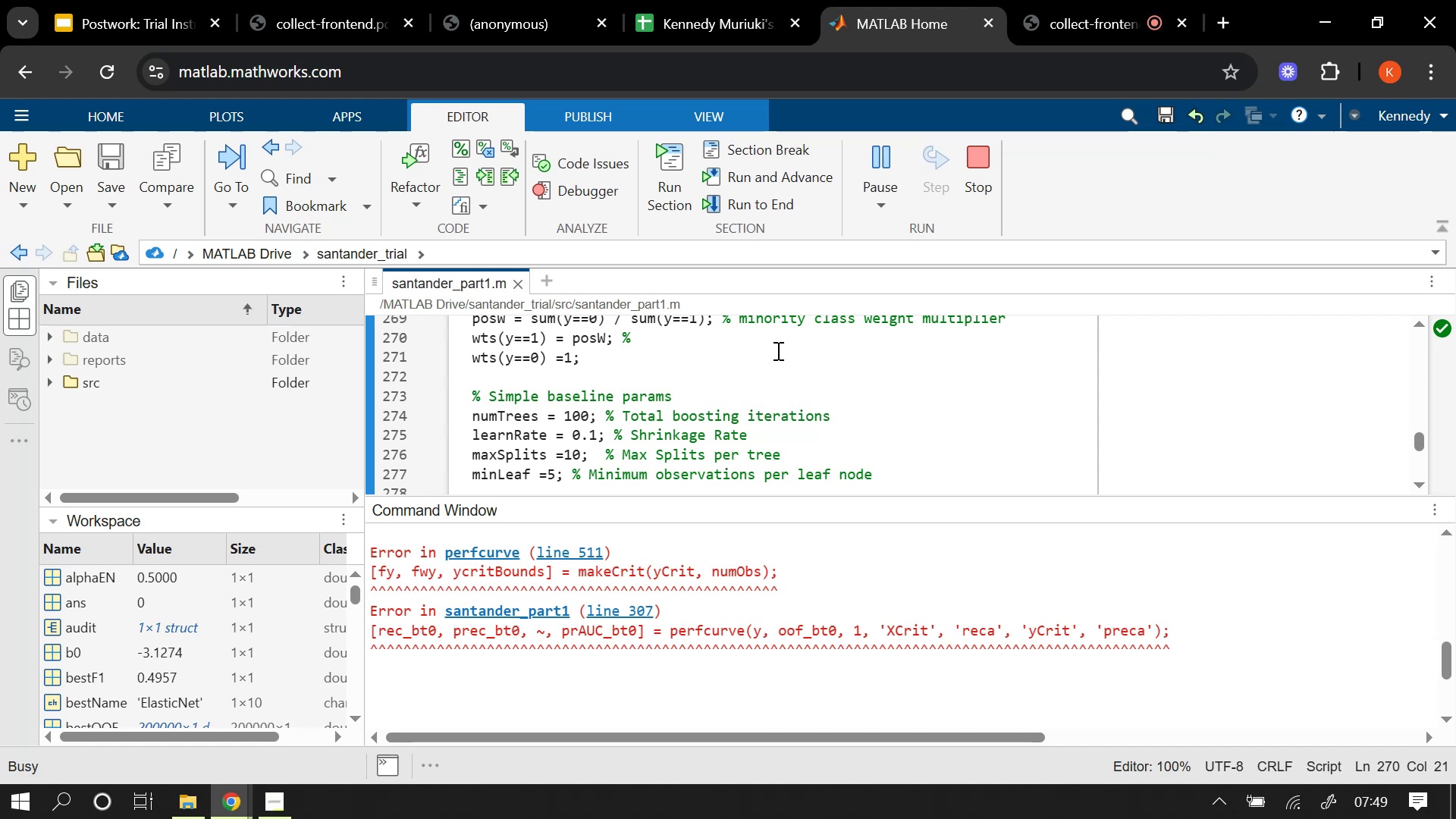 
type(Have higher wi)
key(Backspace)
 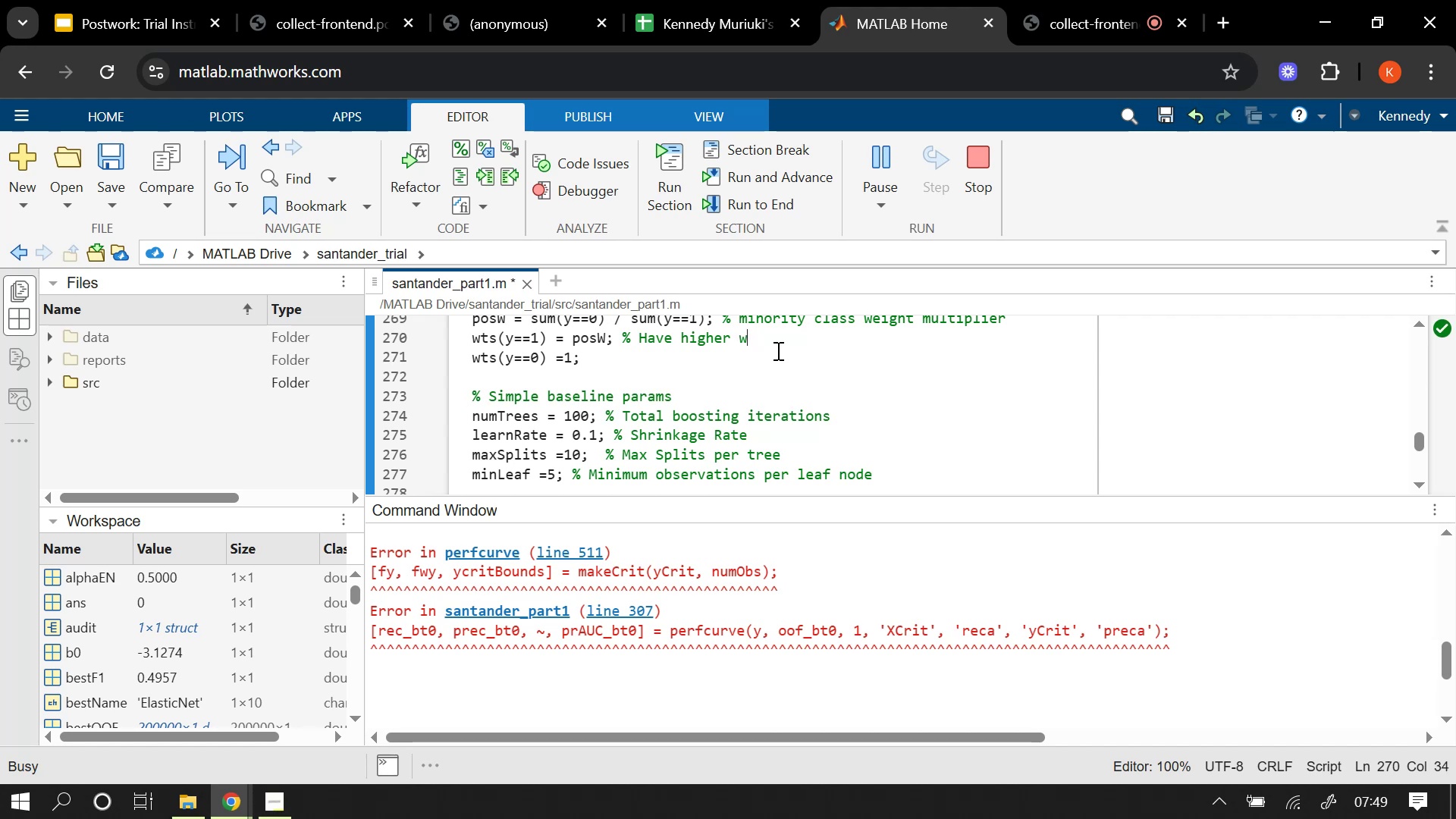 
type(eights assigned to positive examples)
 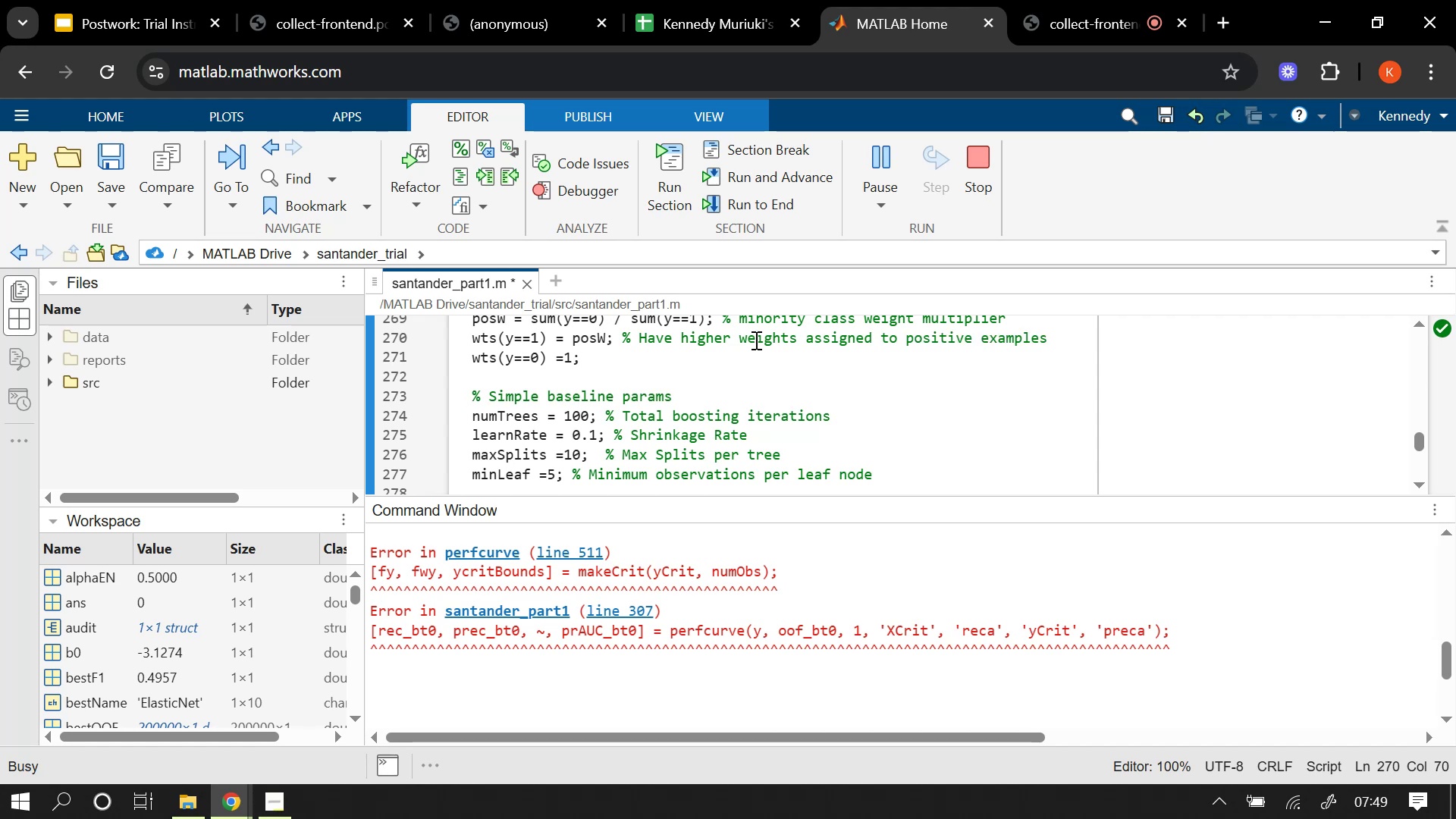 
left_click([714, 366])
 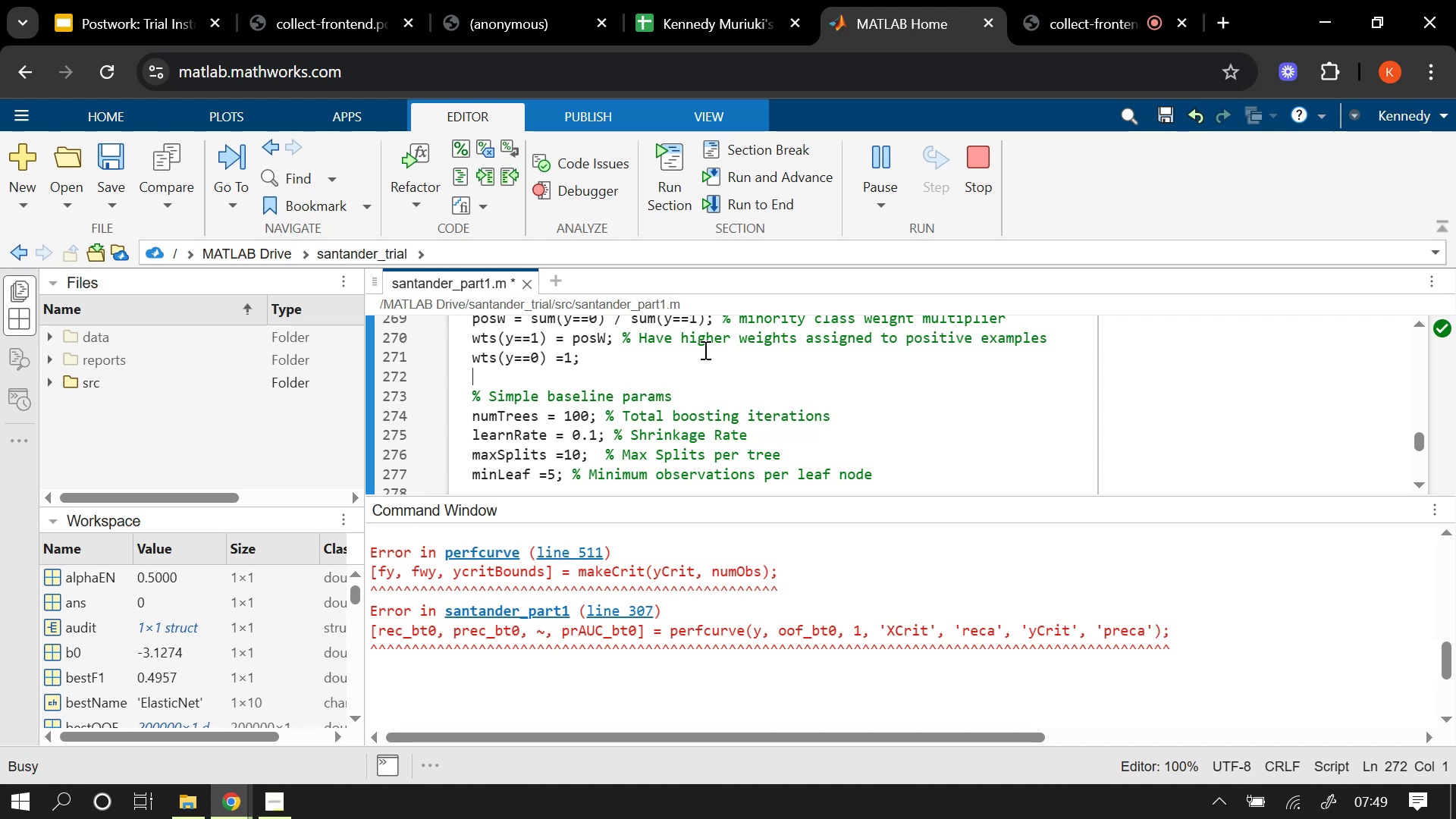 
left_click([703, 350])
 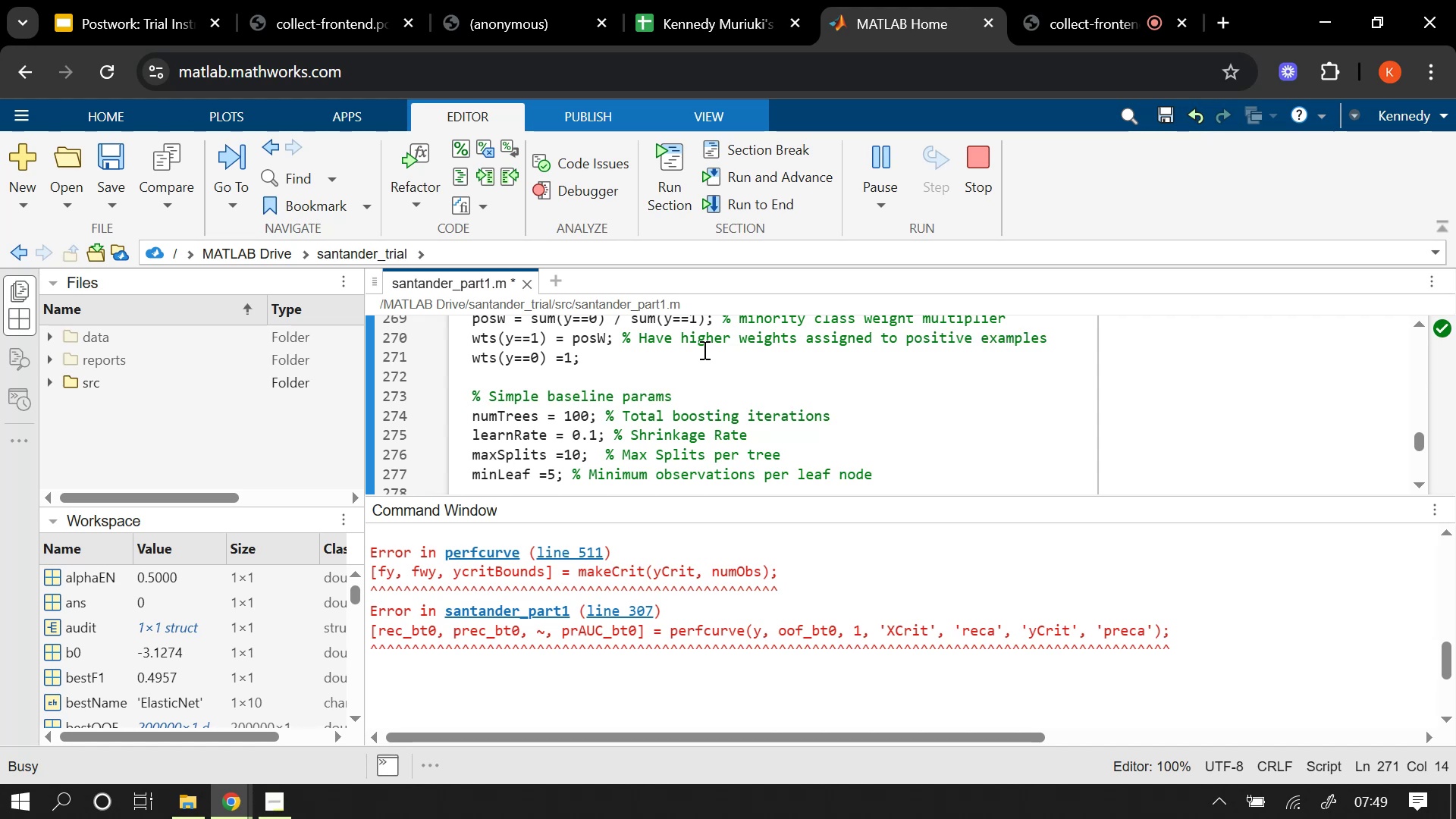 
key(Space)
 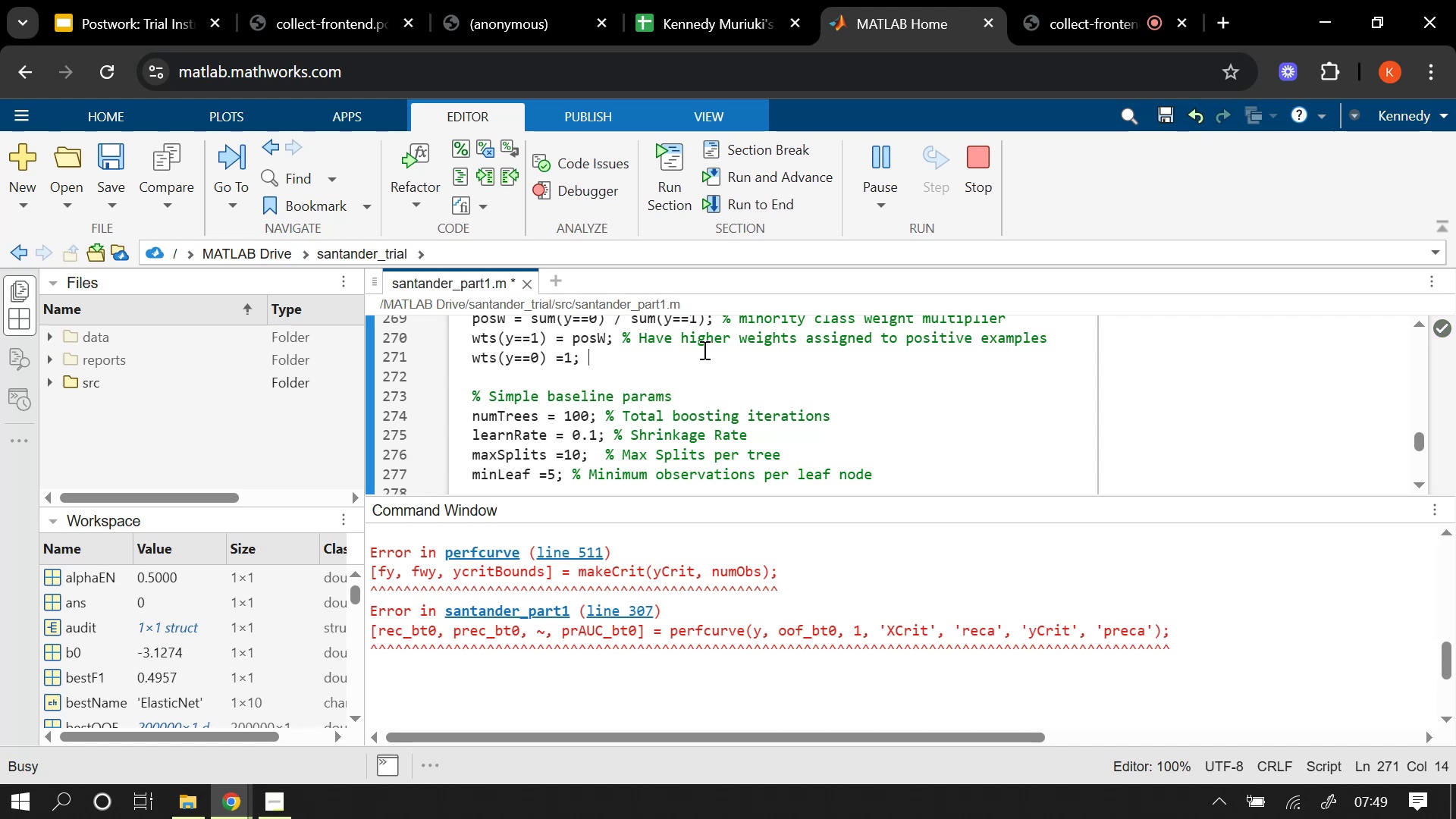 
key(Shift+ShiftLeft)
 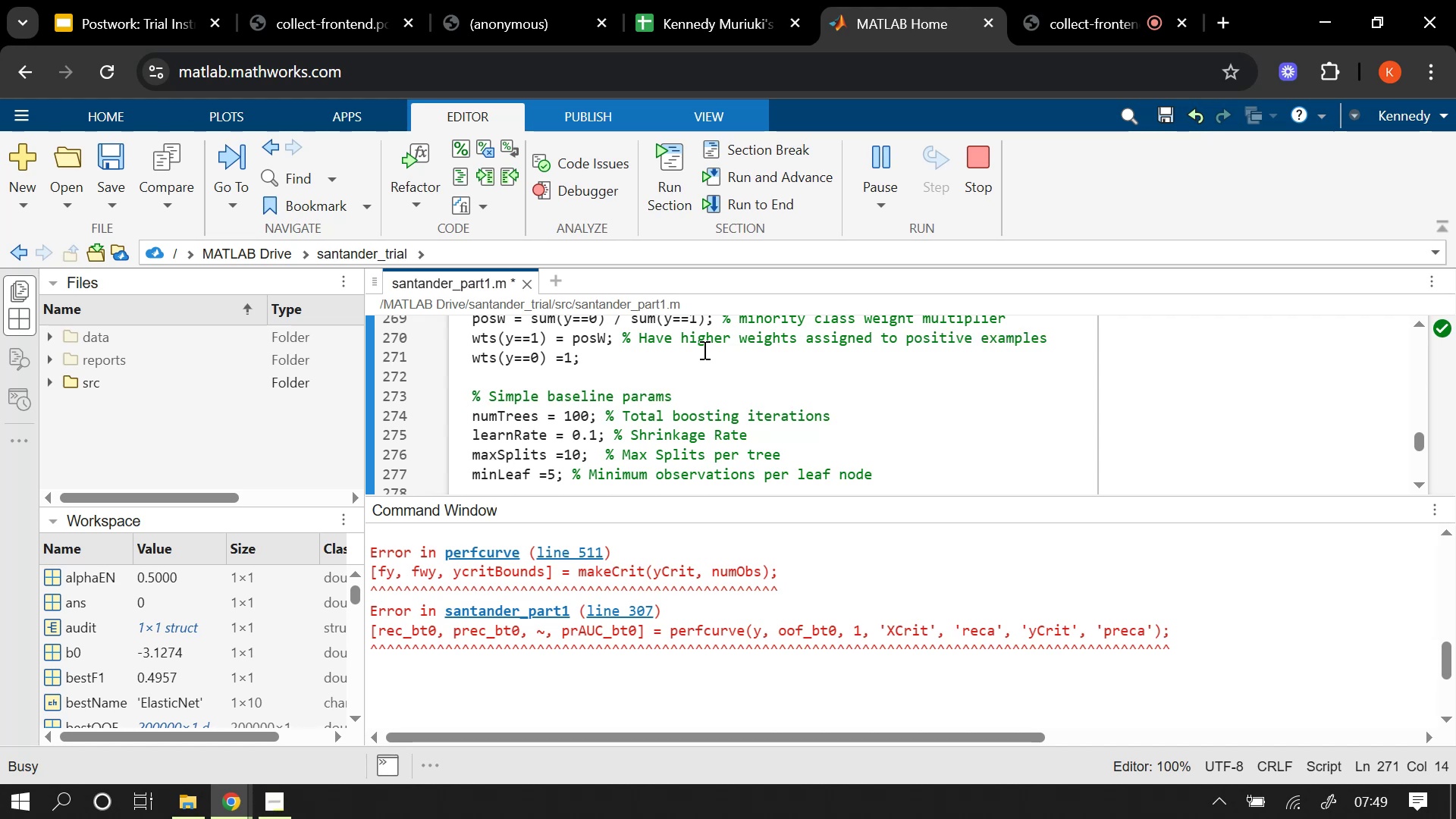 
key(Shift+5)
 